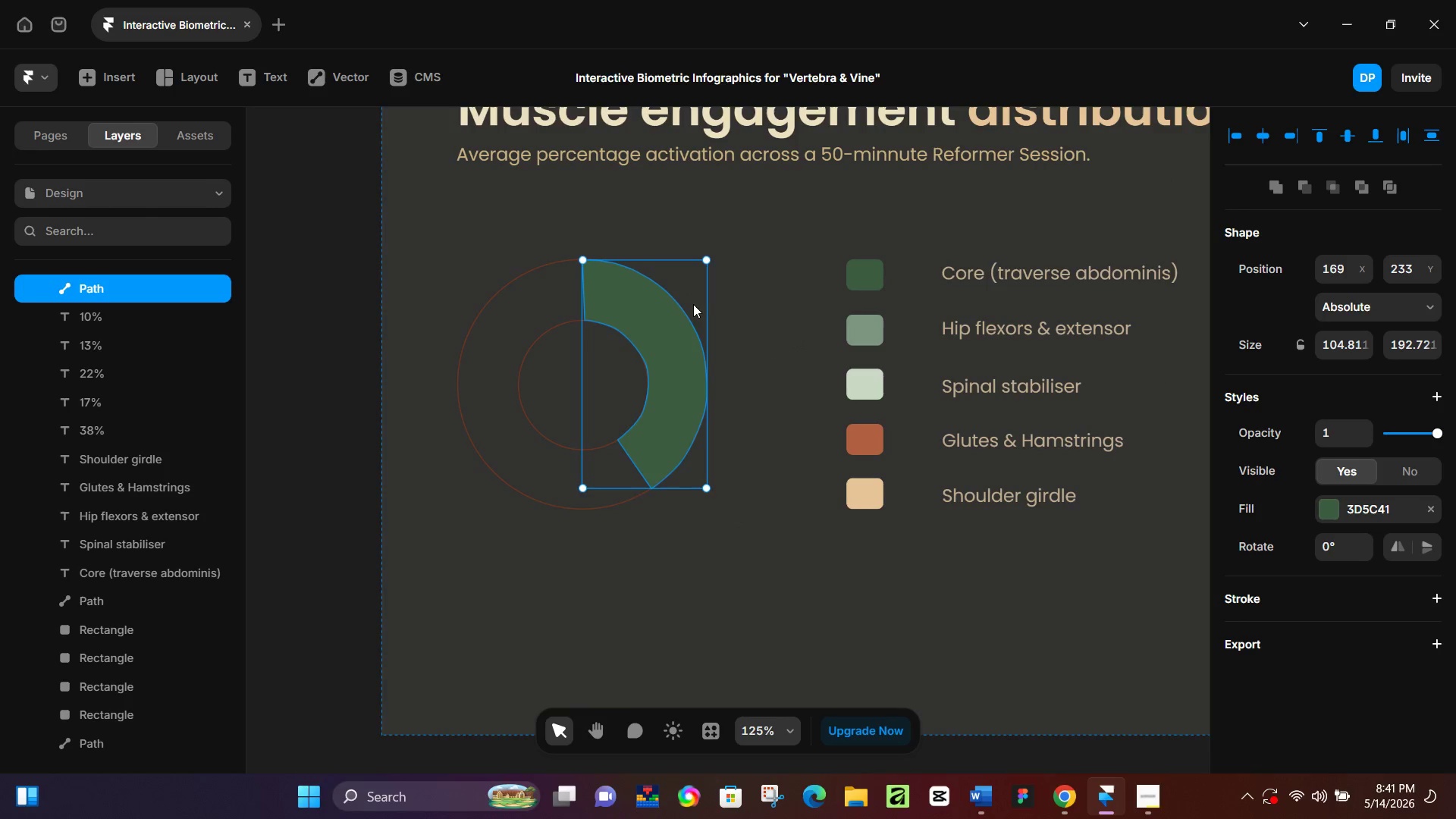 
key(Control+D)
 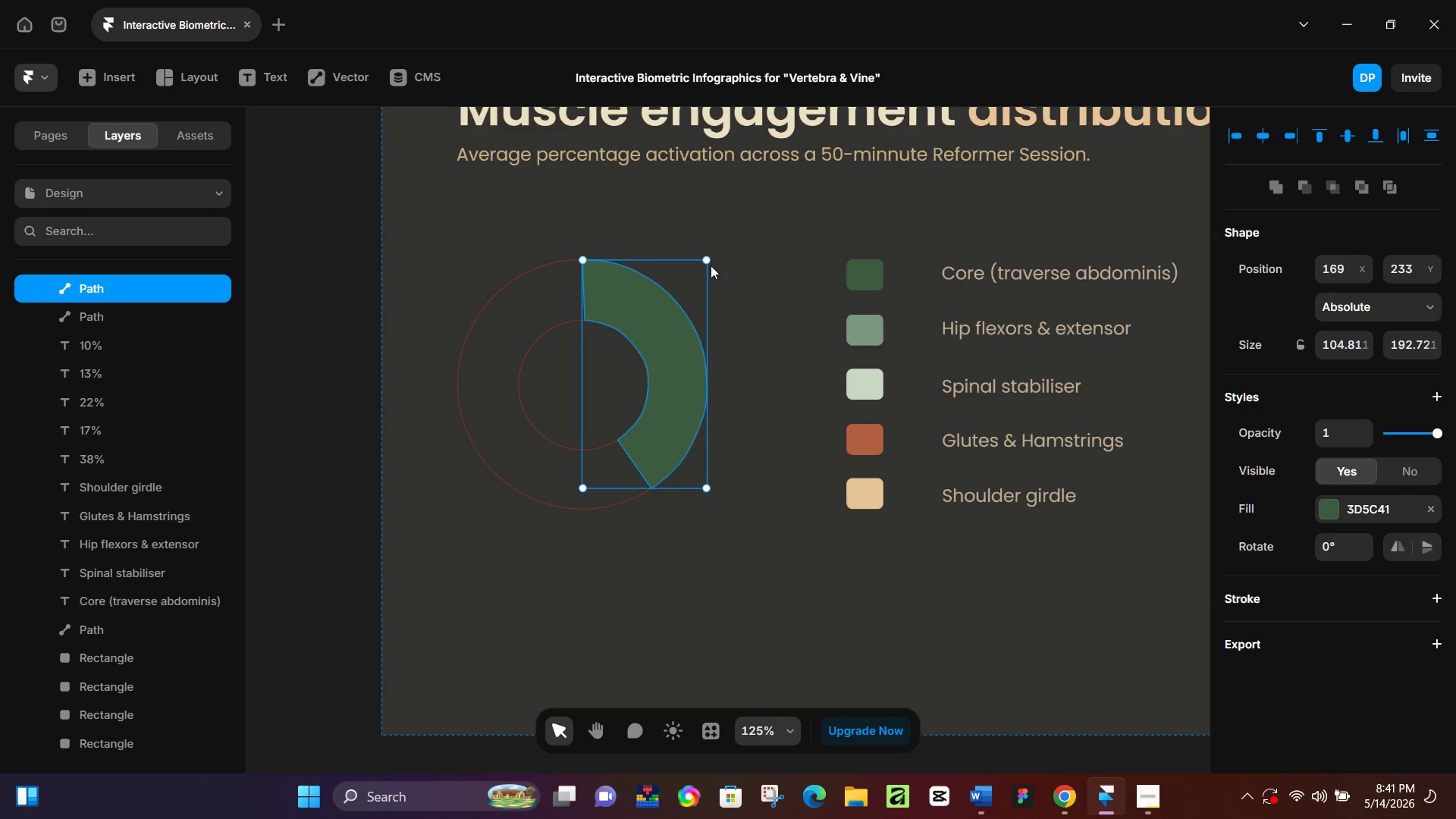 
hold_key(key=ControlLeft, duration=0.86)
 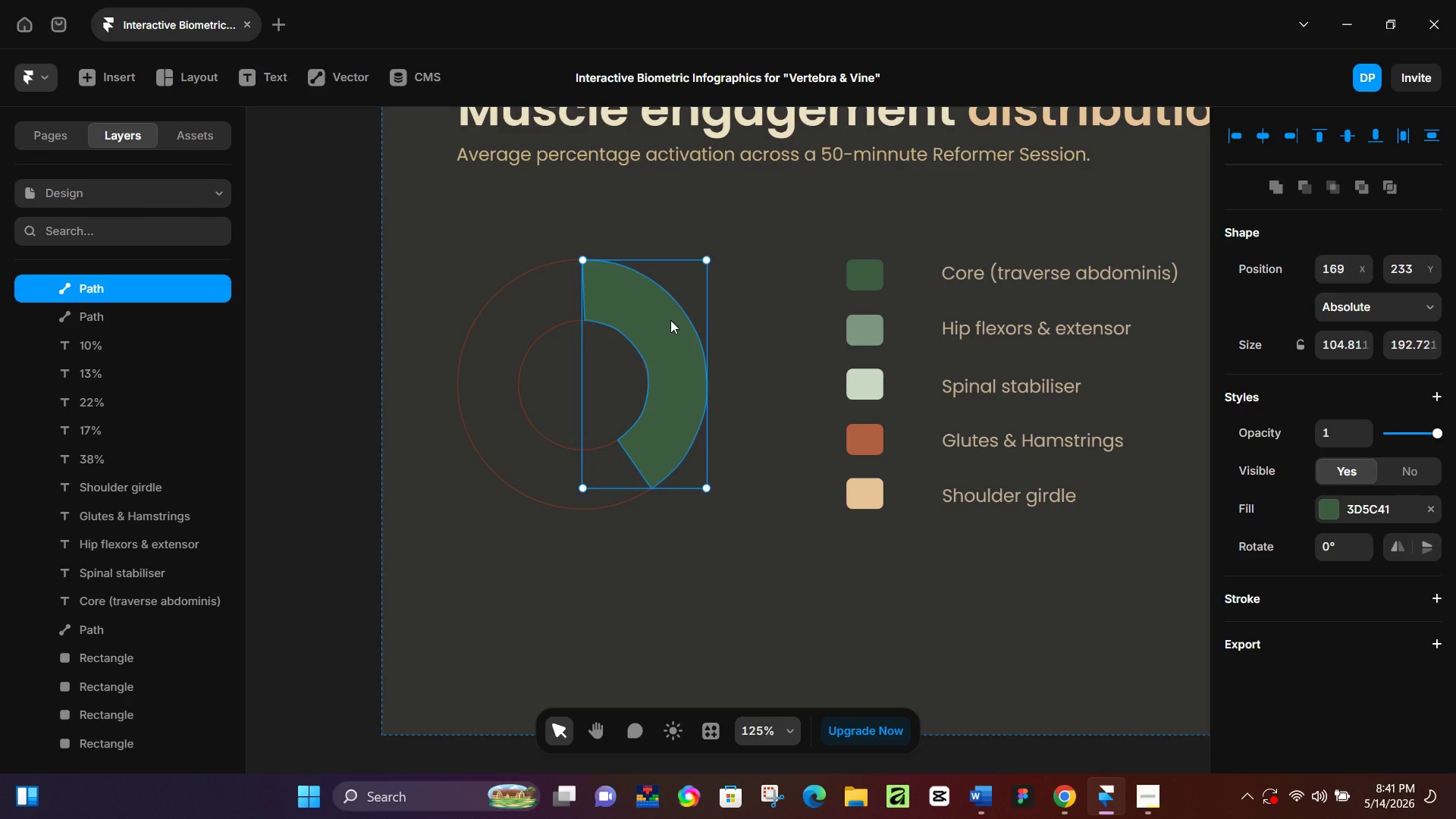 
left_click_drag(start_coordinate=[670, 320], to_coordinate=[618, 380])
 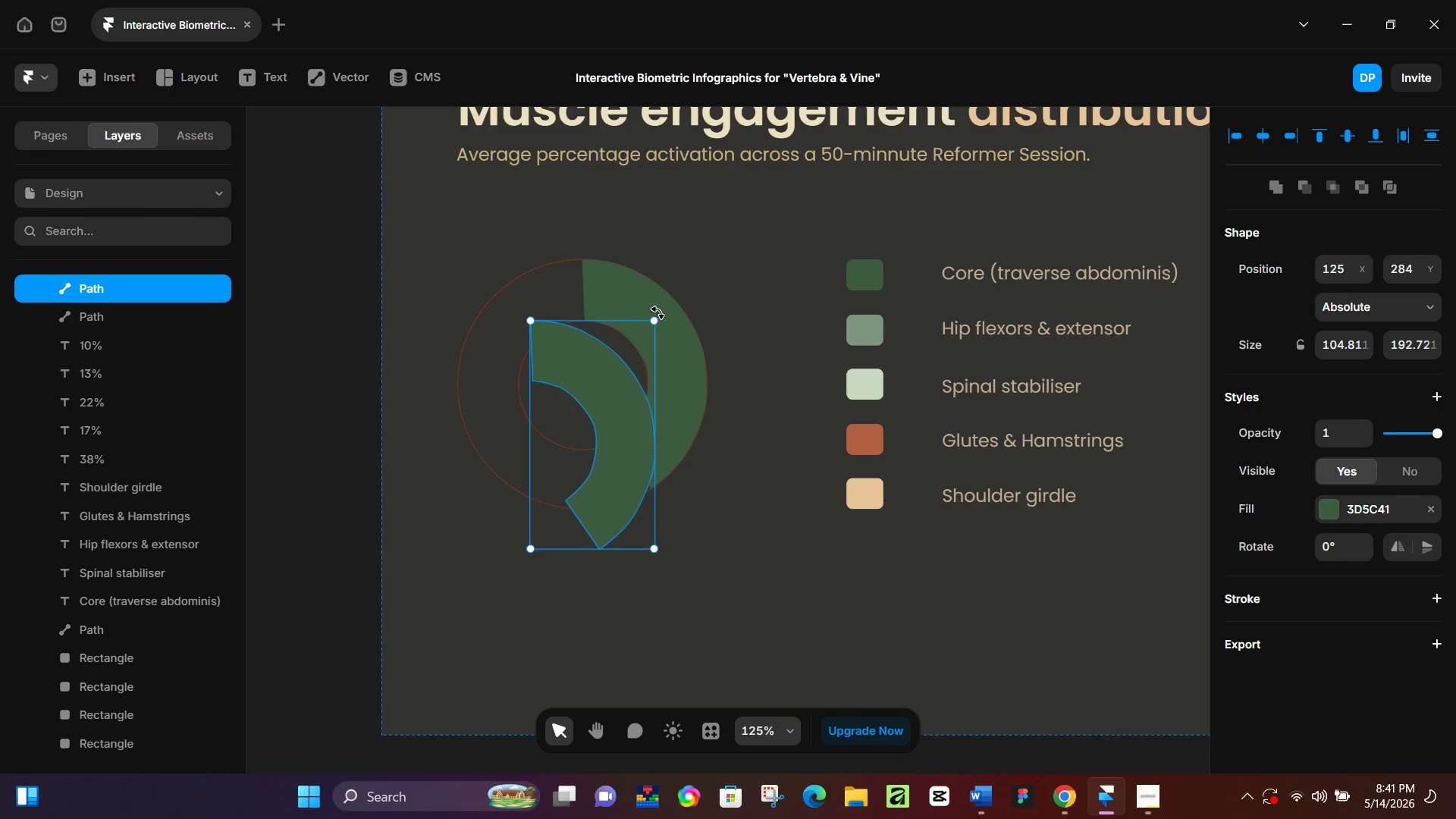 
left_click_drag(start_coordinate=[661, 313], to_coordinate=[614, 512])
 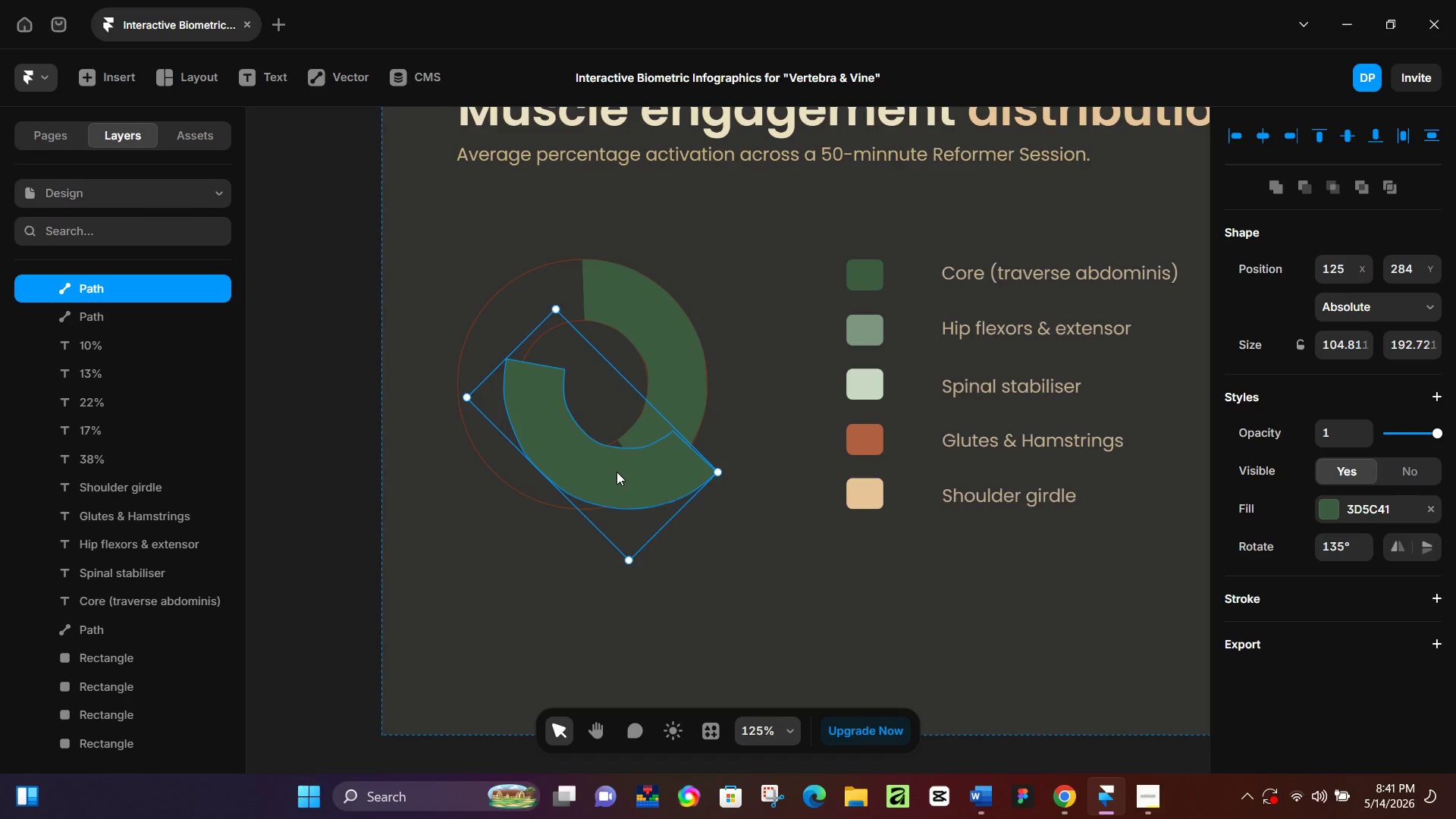 
left_click_drag(start_coordinate=[617, 472], to_coordinate=[556, 481])
 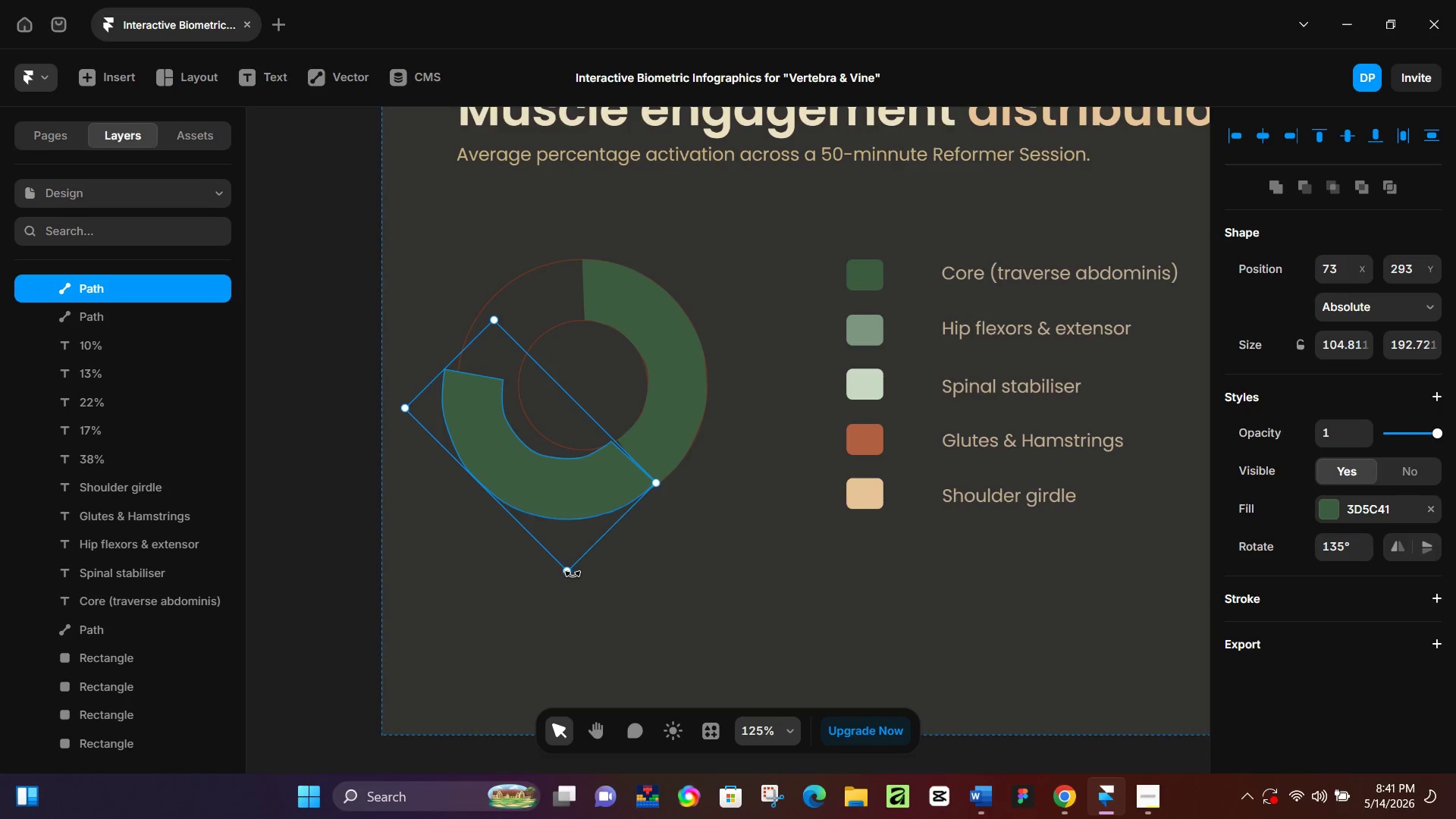 
left_click_drag(start_coordinate=[570, 579], to_coordinate=[544, 579])
 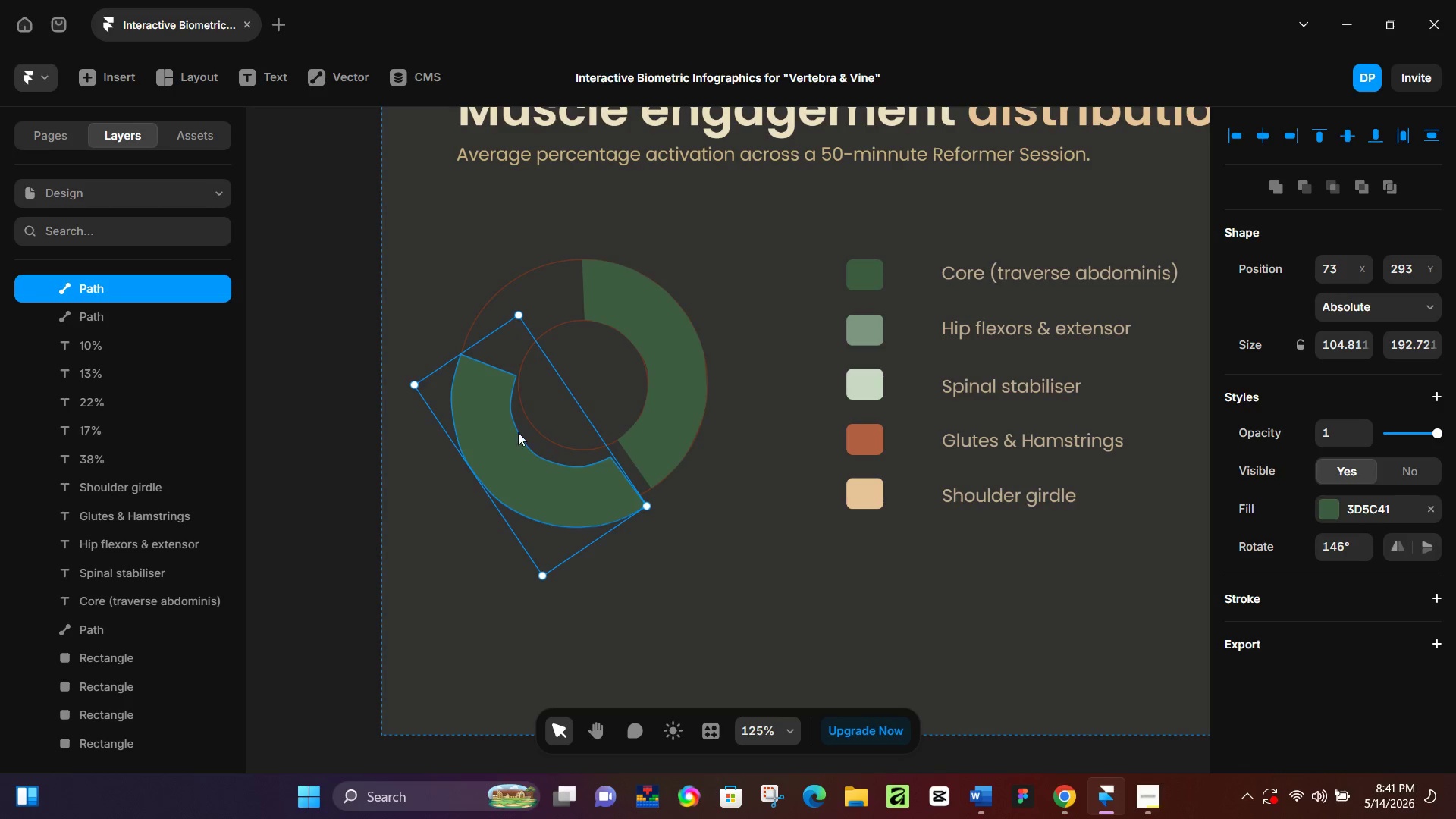 
left_click_drag(start_coordinate=[529, 491], to_coordinate=[534, 472])
 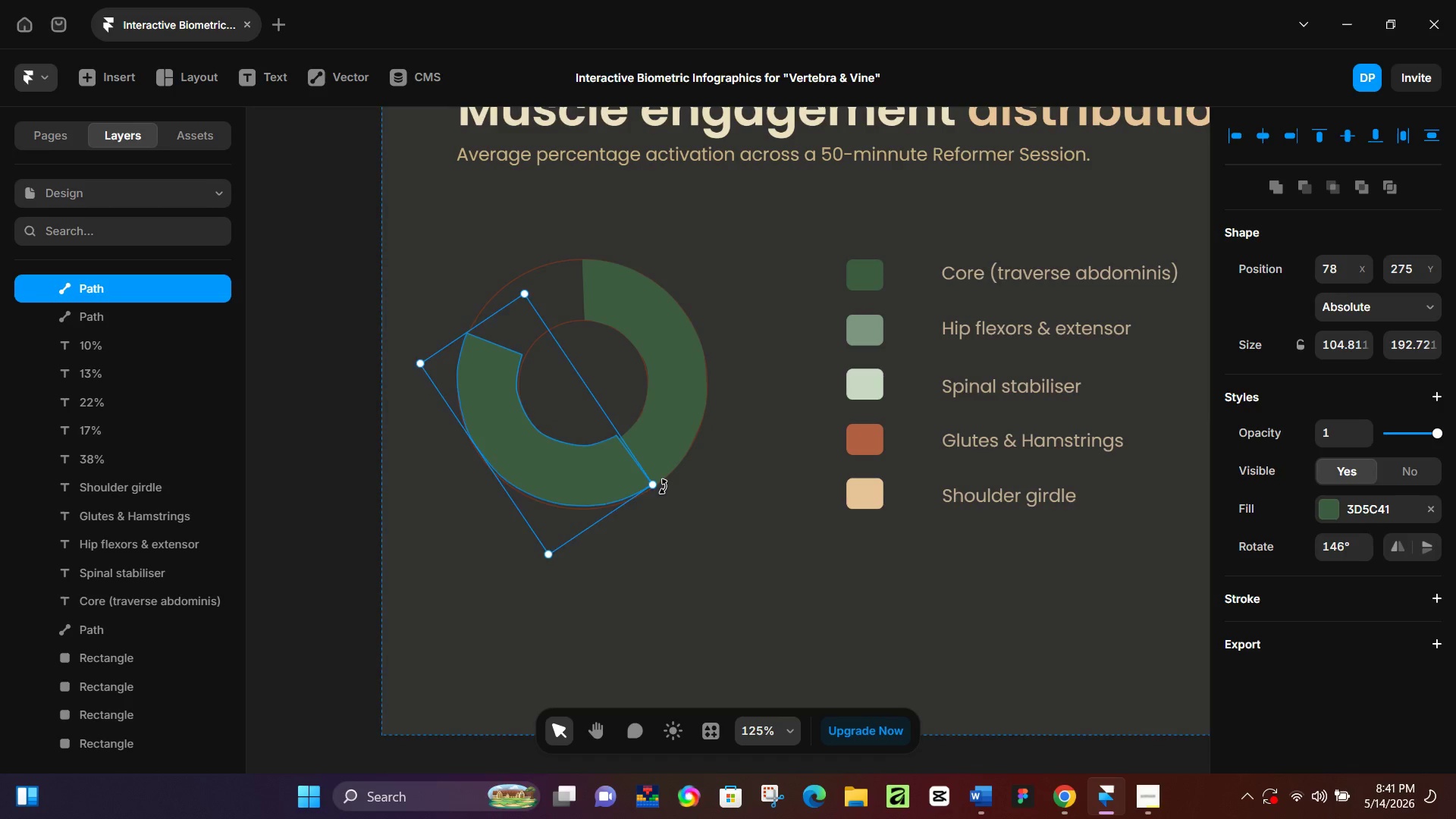 
left_click_drag(start_coordinate=[664, 487], to_coordinate=[664, 493])
 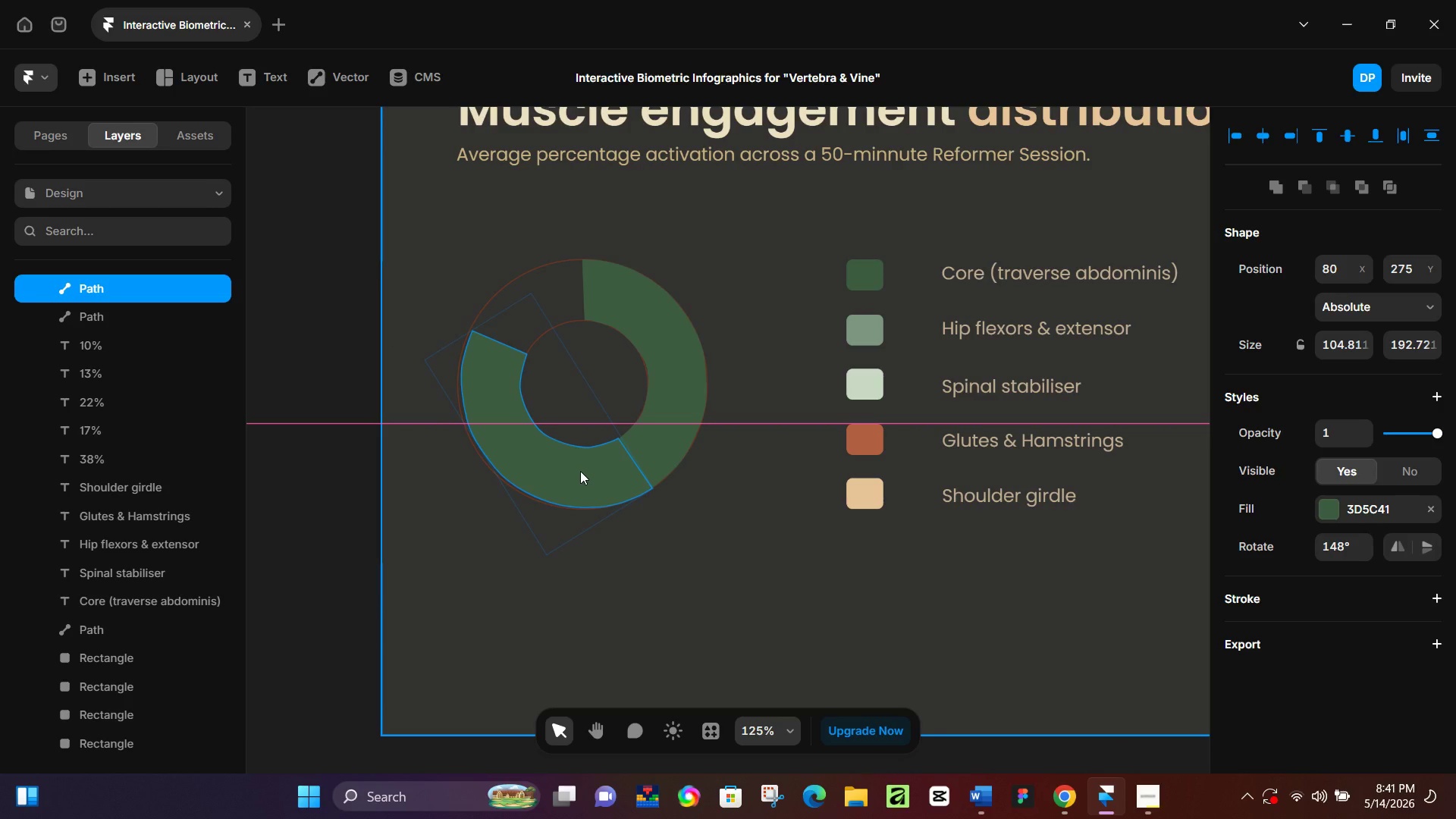 
hold_key(key=ControlLeft, duration=0.58)
scroll: coordinate [511, 467], scroll_direction: up, amount: 2.0
 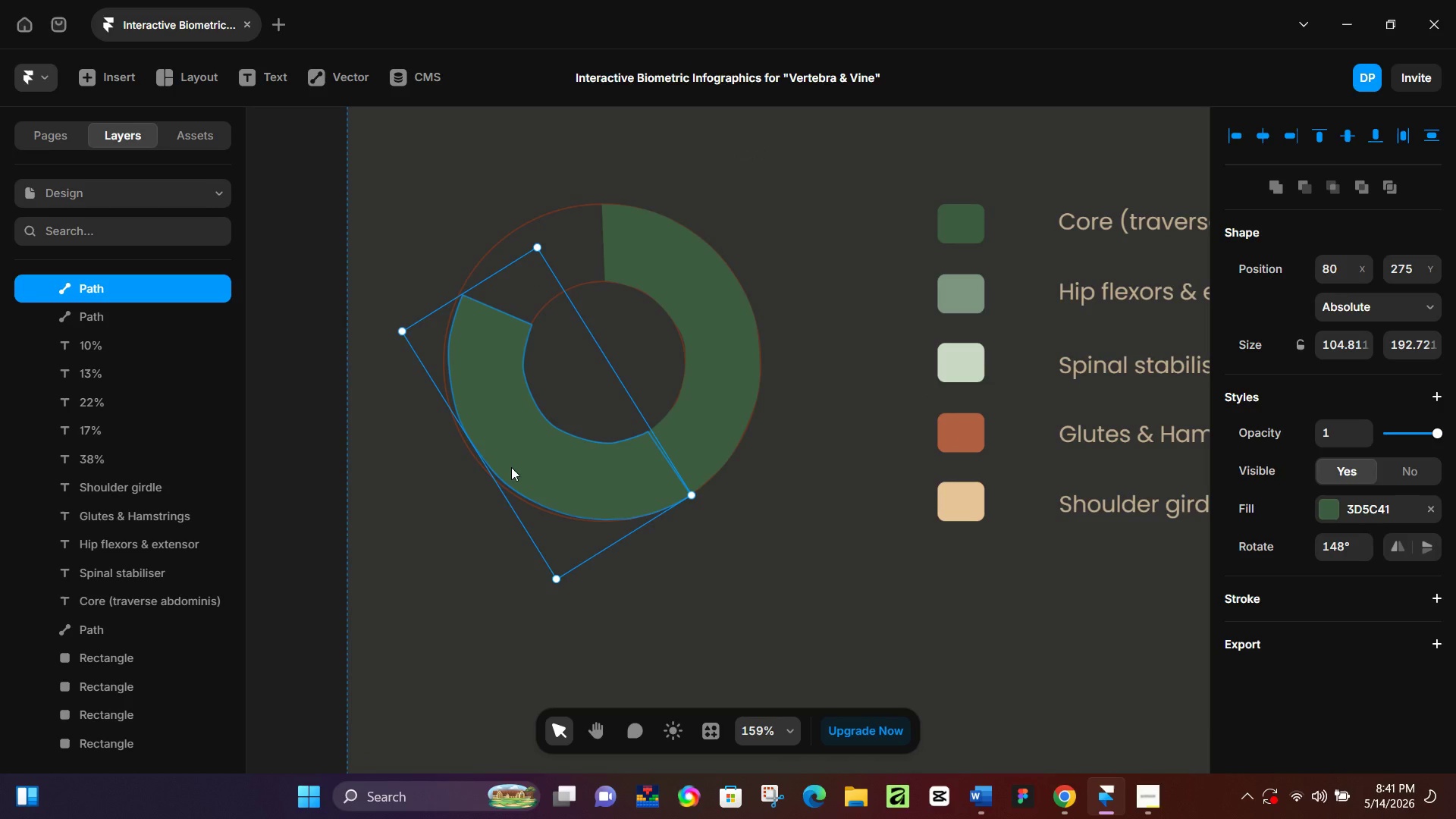 
key(ArrowLeft)
 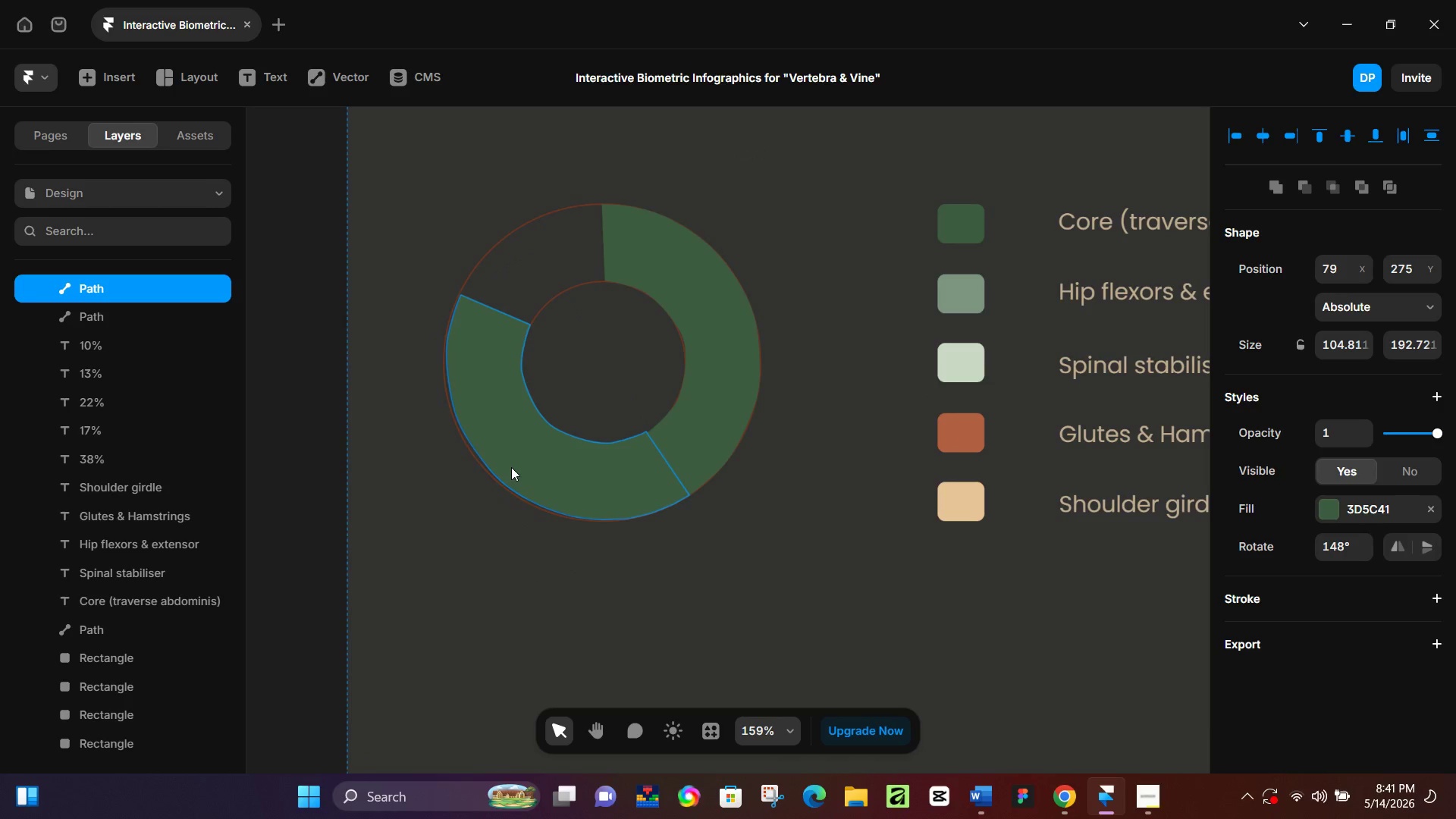 
key(ArrowLeft)
 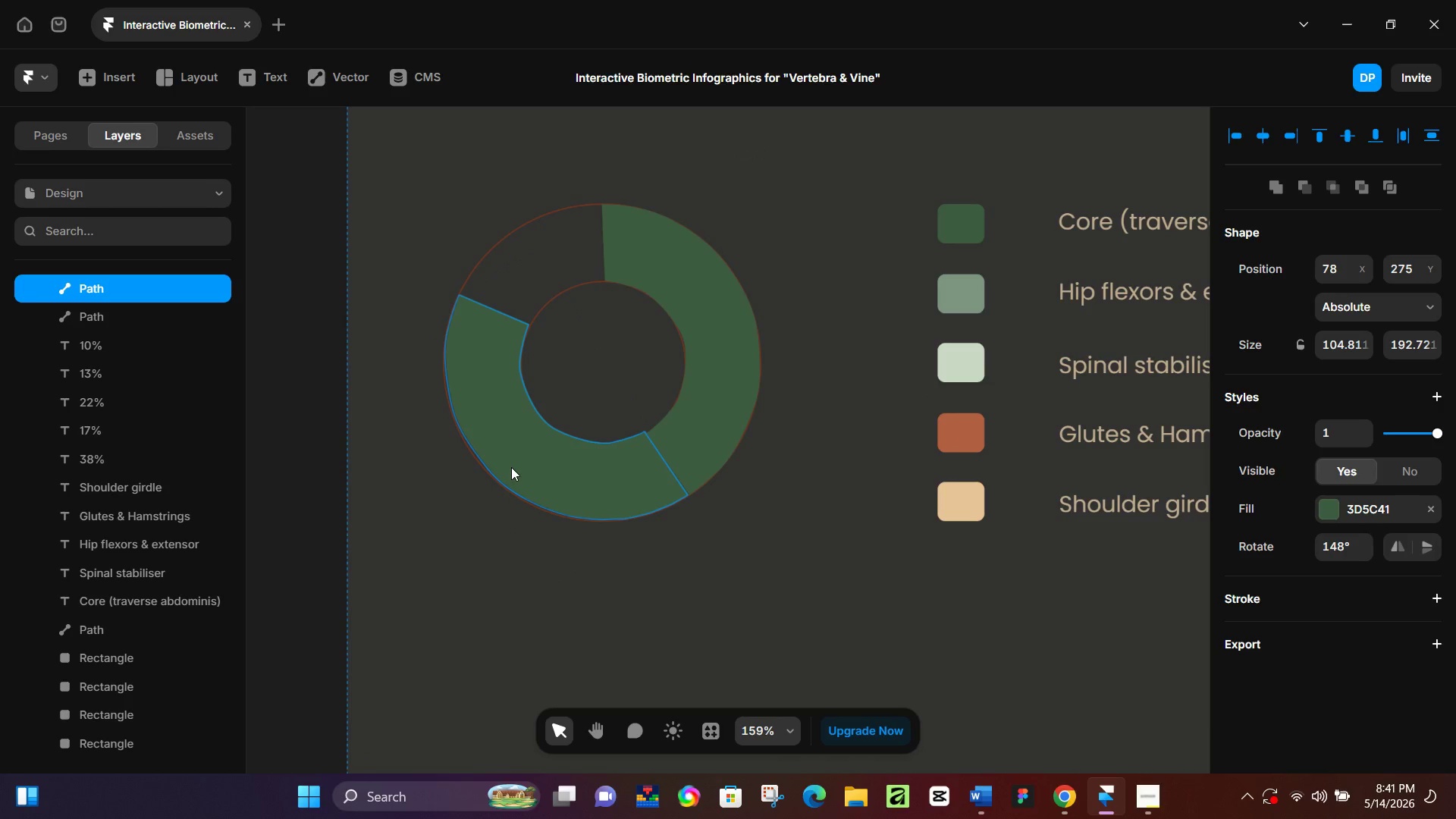 
key(ArrowDown)
 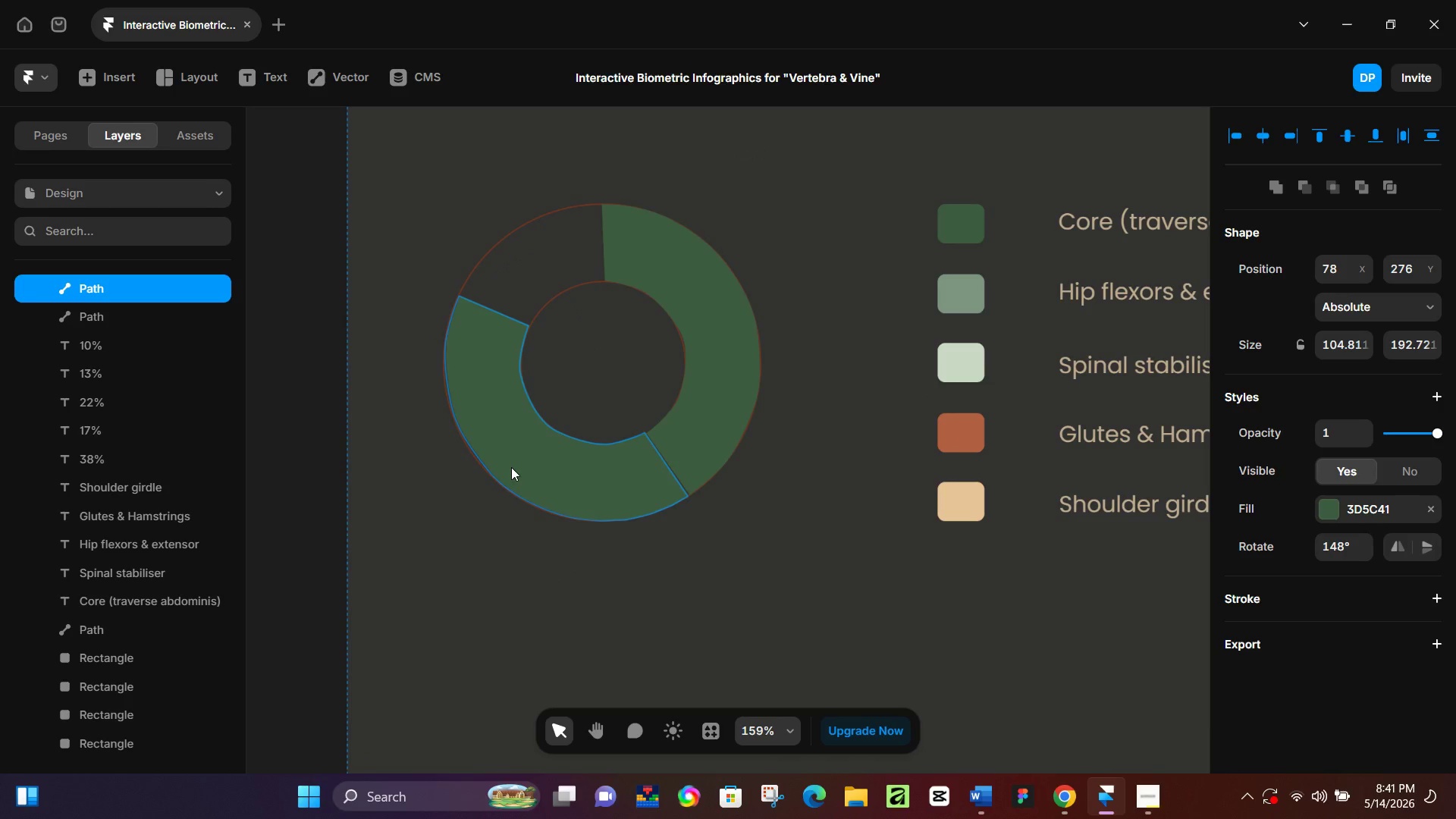 
key(ArrowRight)
 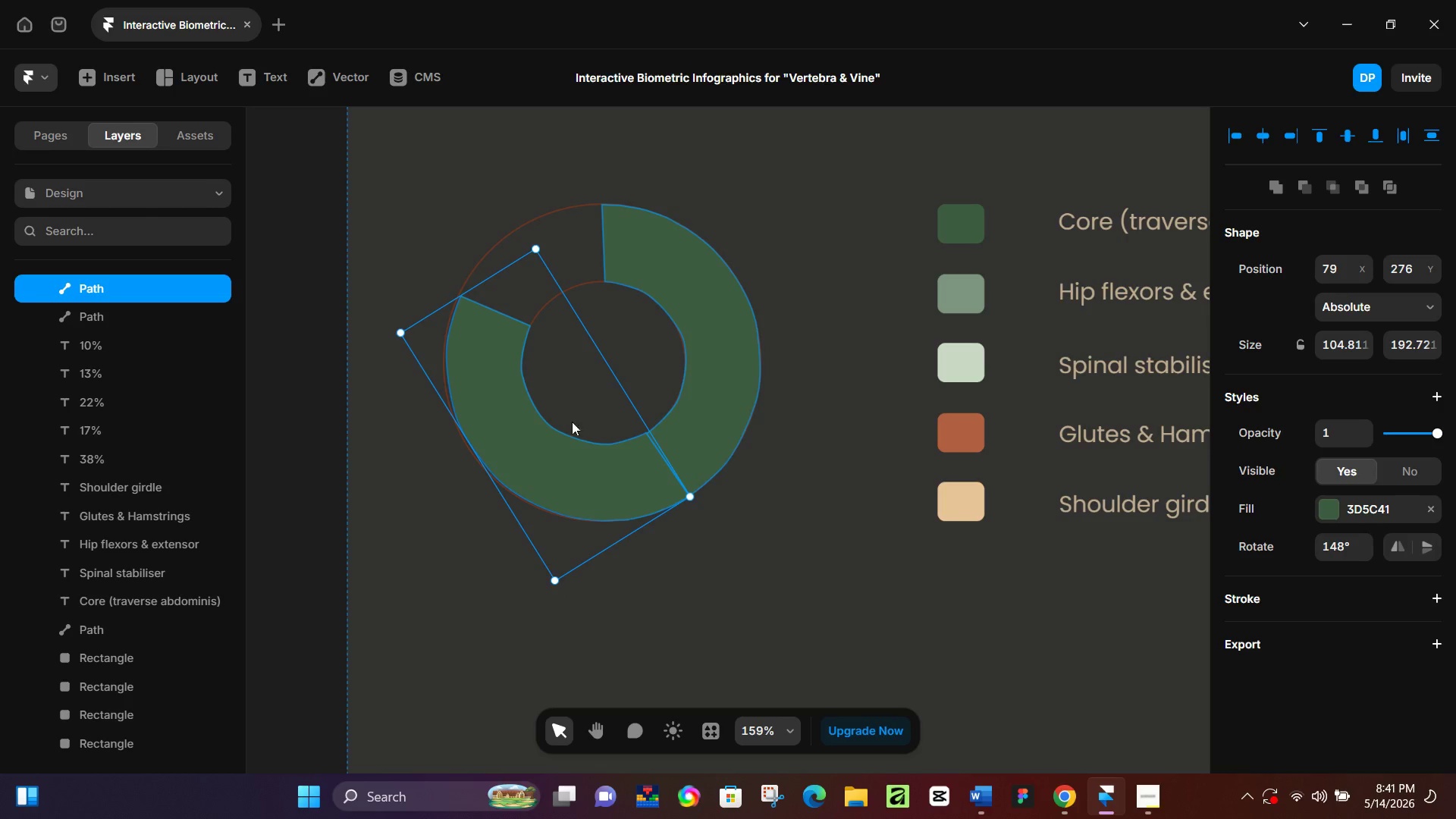 
double_click([522, 437])
 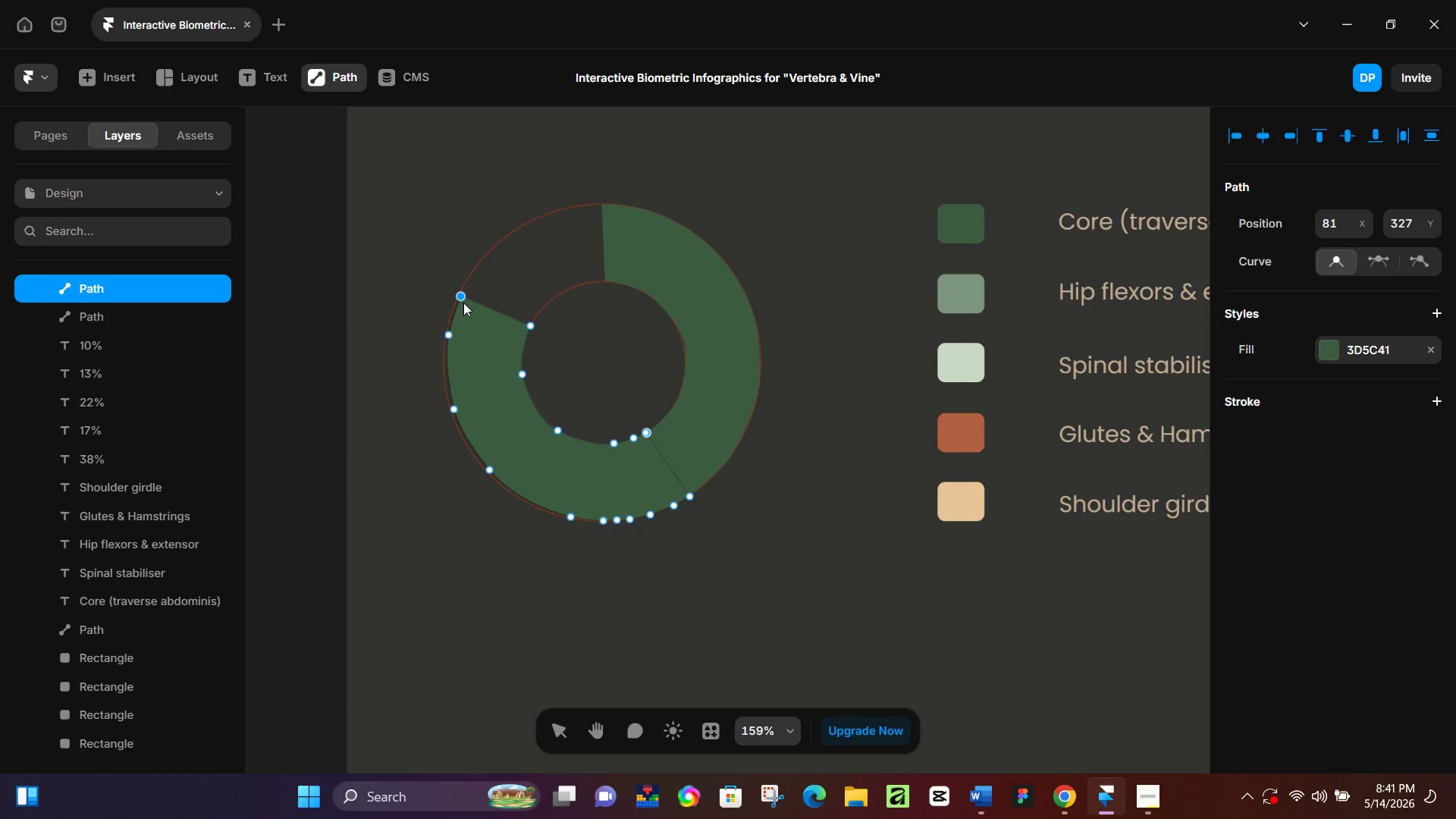 
left_click_drag(start_coordinate=[464, 297], to_coordinate=[457, 315])
 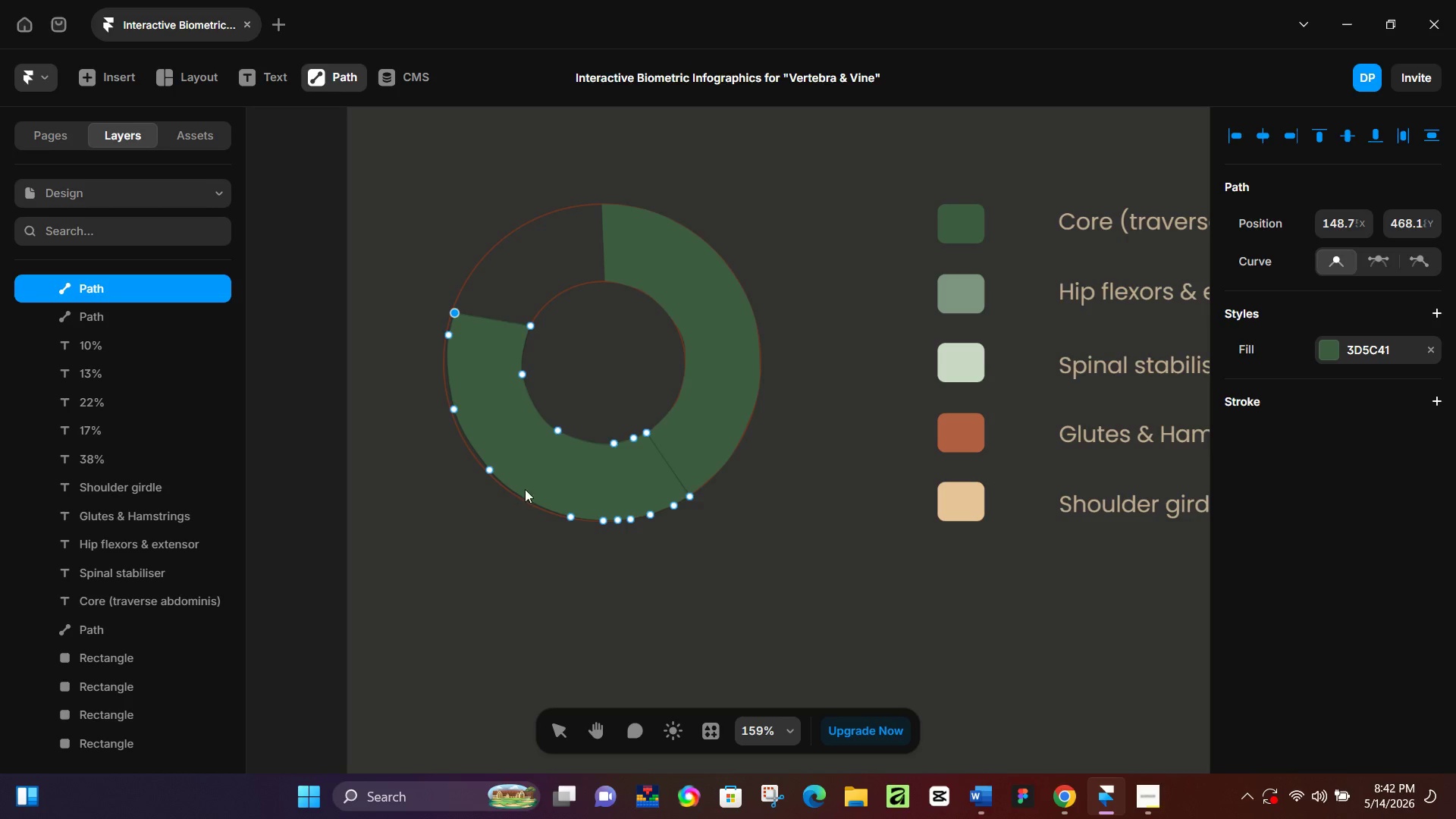 
left_click([556, 481])
 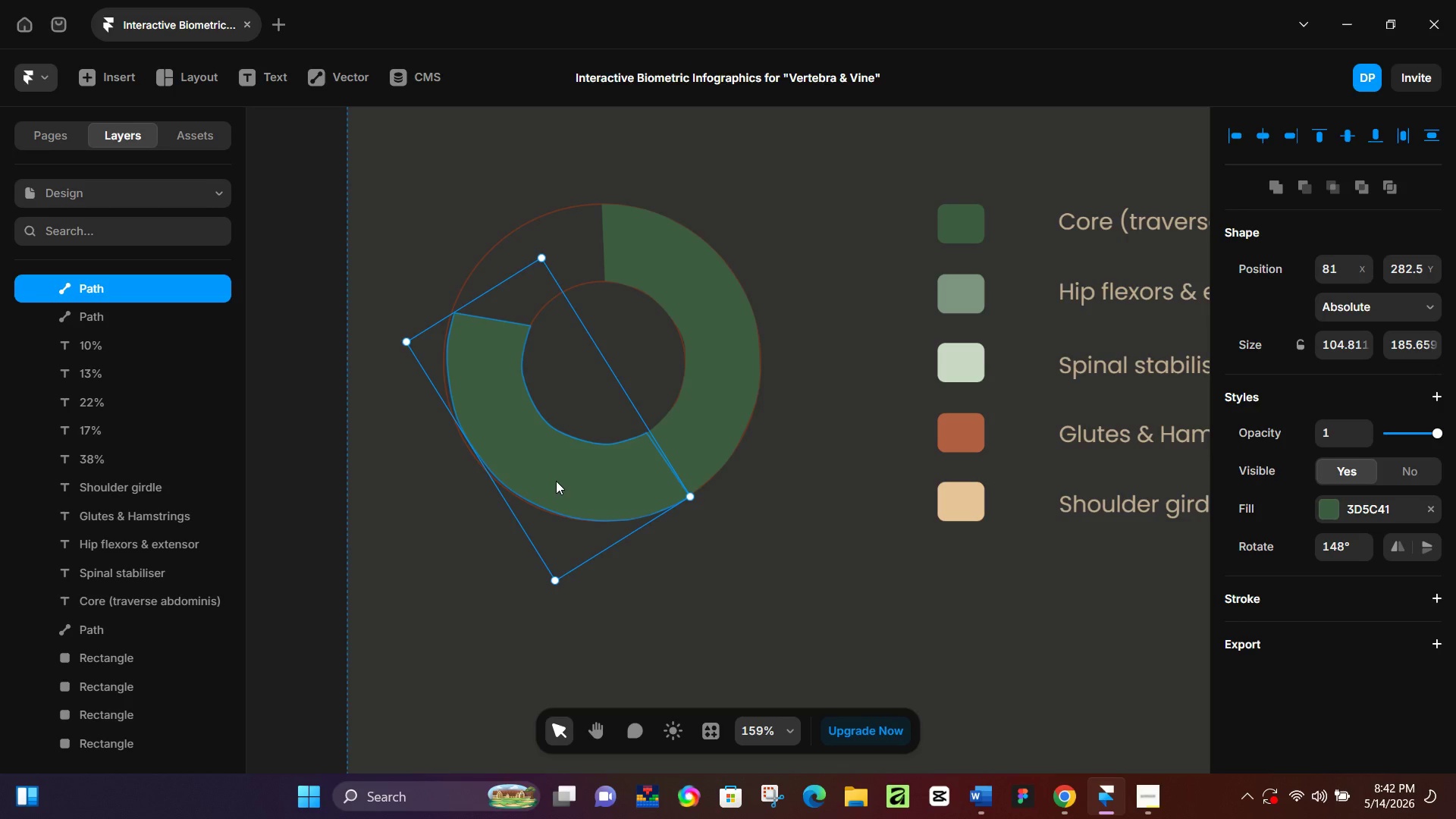 
key(Backspace)
 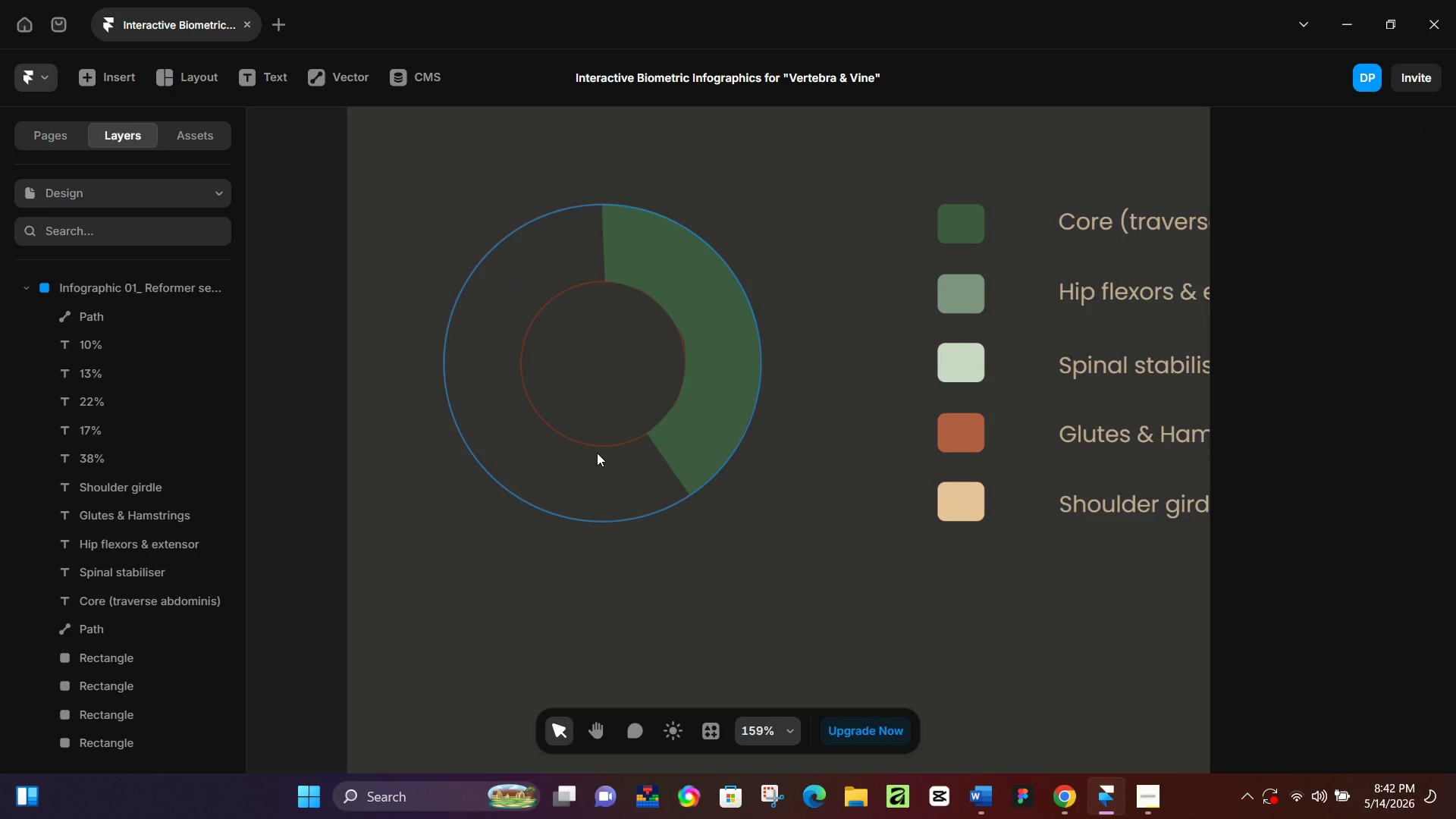 
wait(10.97)
 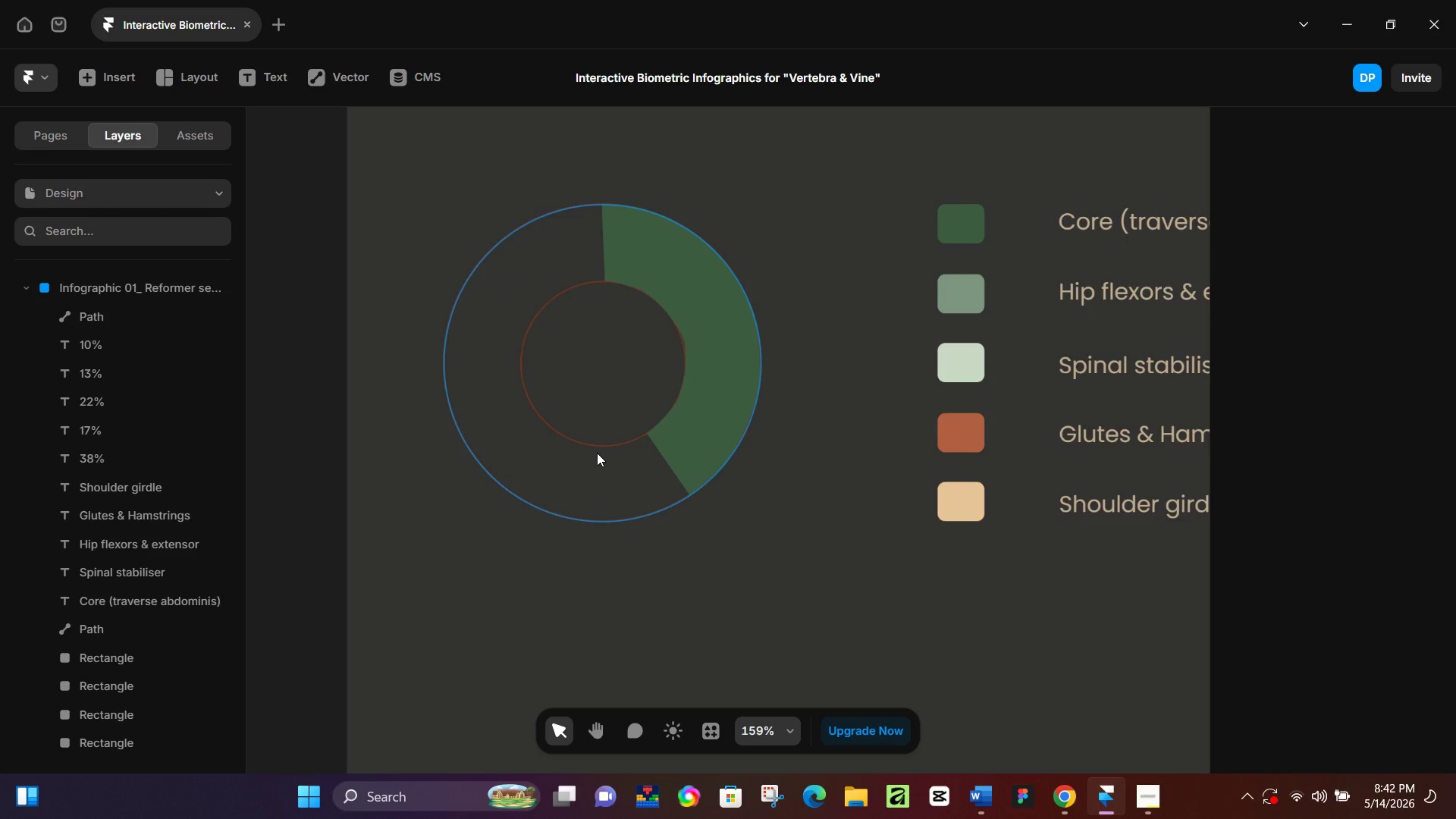 
key(P)
 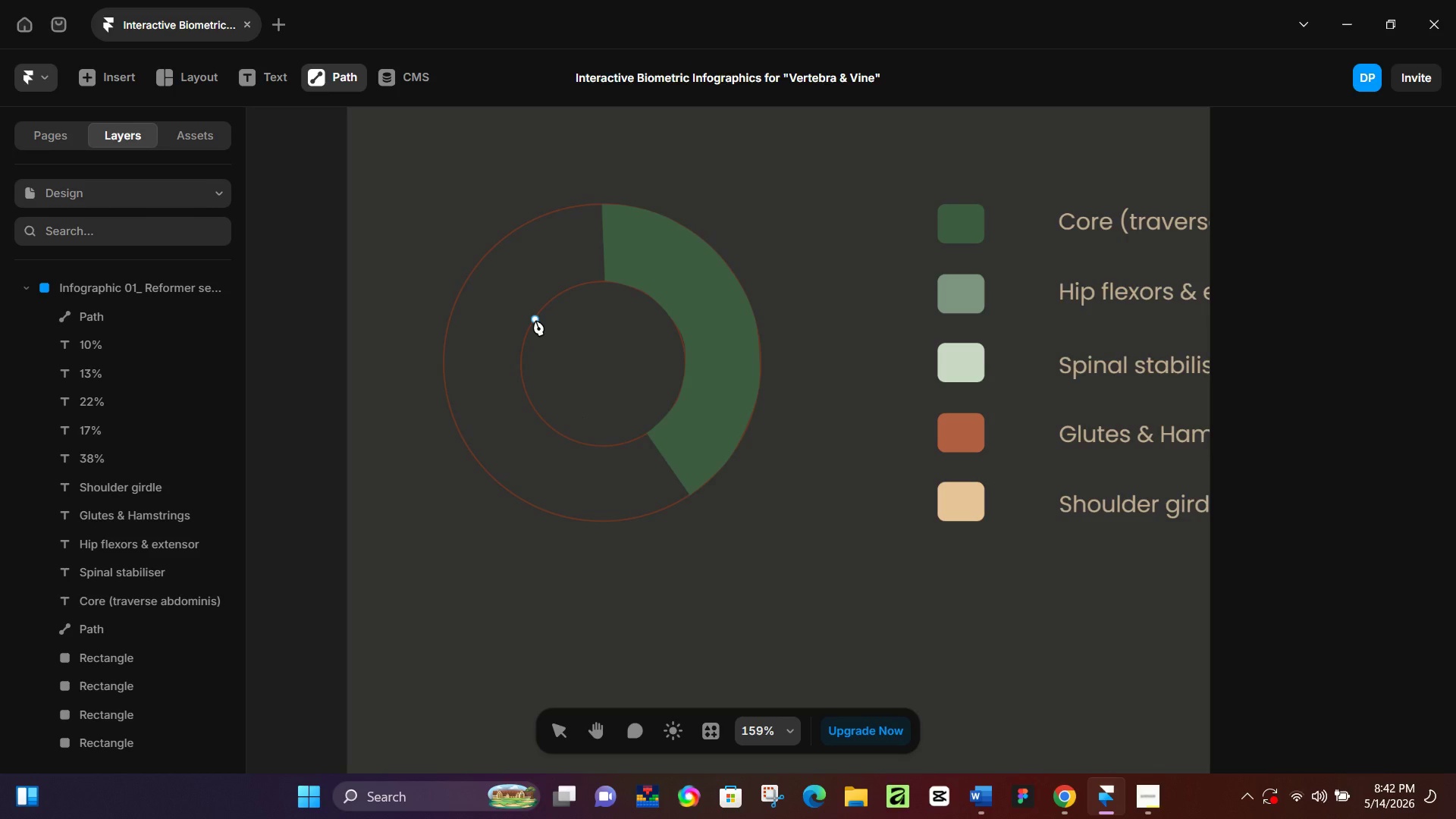 
hold_key(key=ControlLeft, duration=0.39)
scroll: coordinate [535, 319], scroll_direction: up, amount: 6.0
 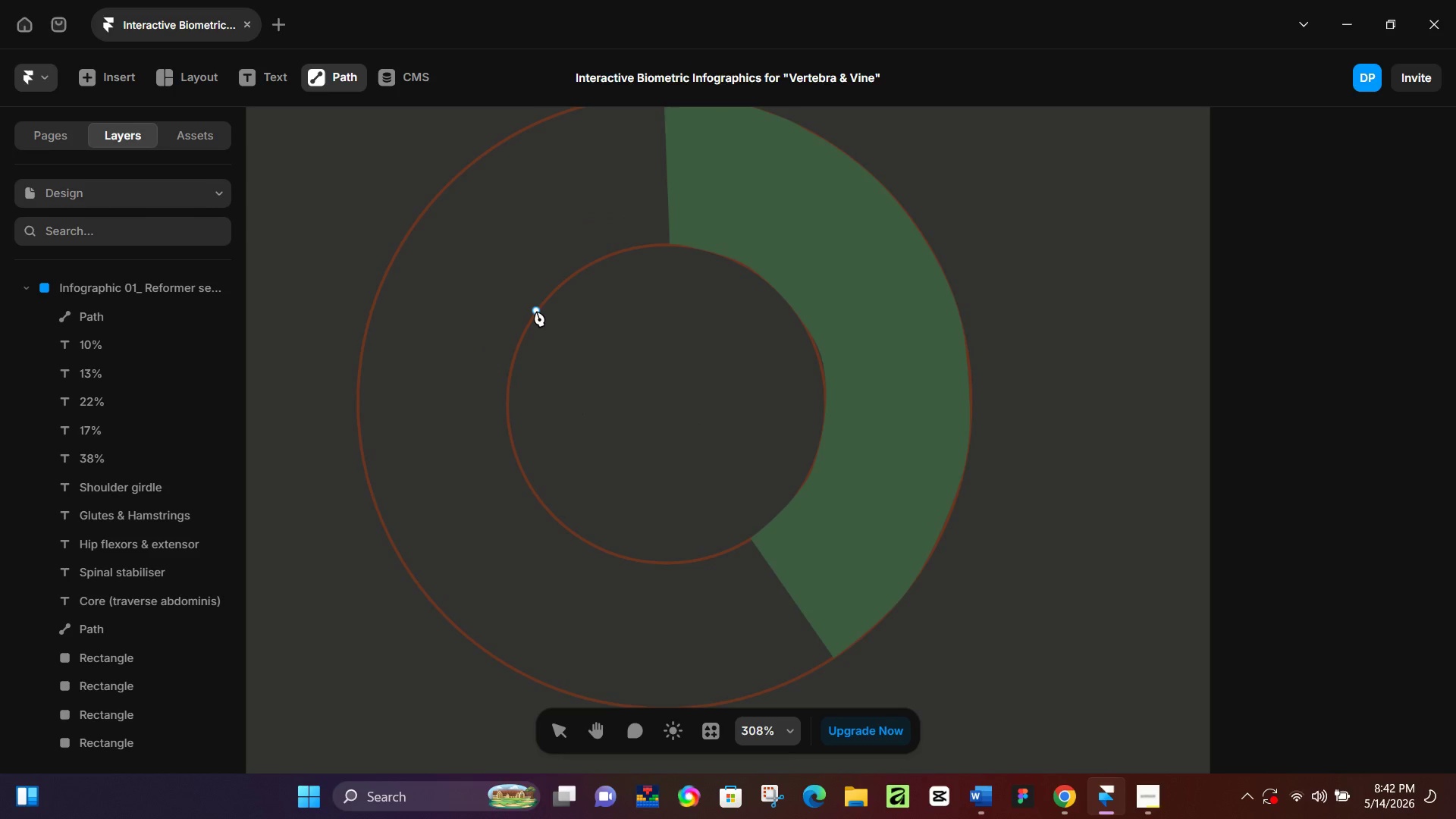 
left_click([536, 311])
 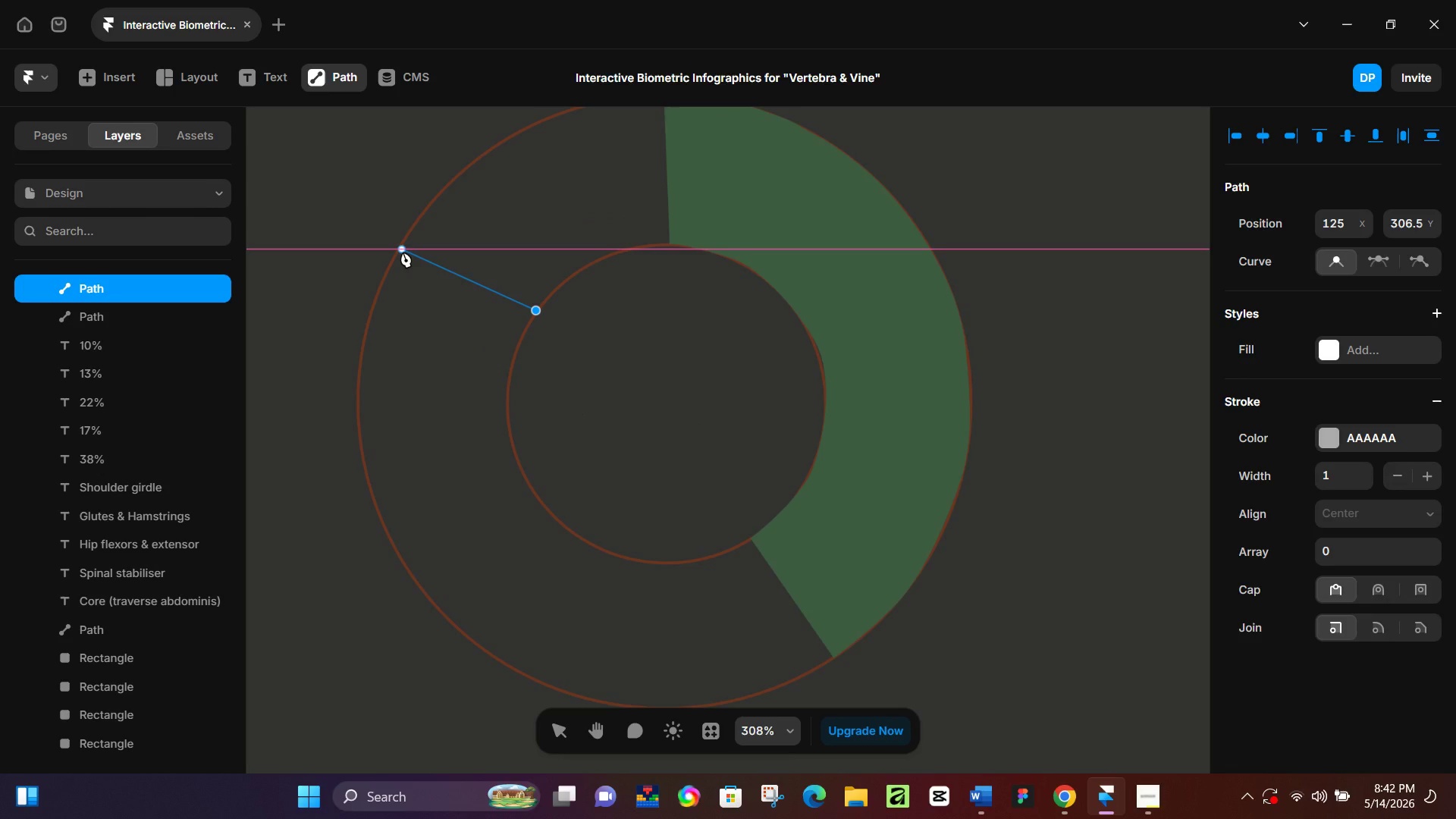 
left_click([400, 249])
 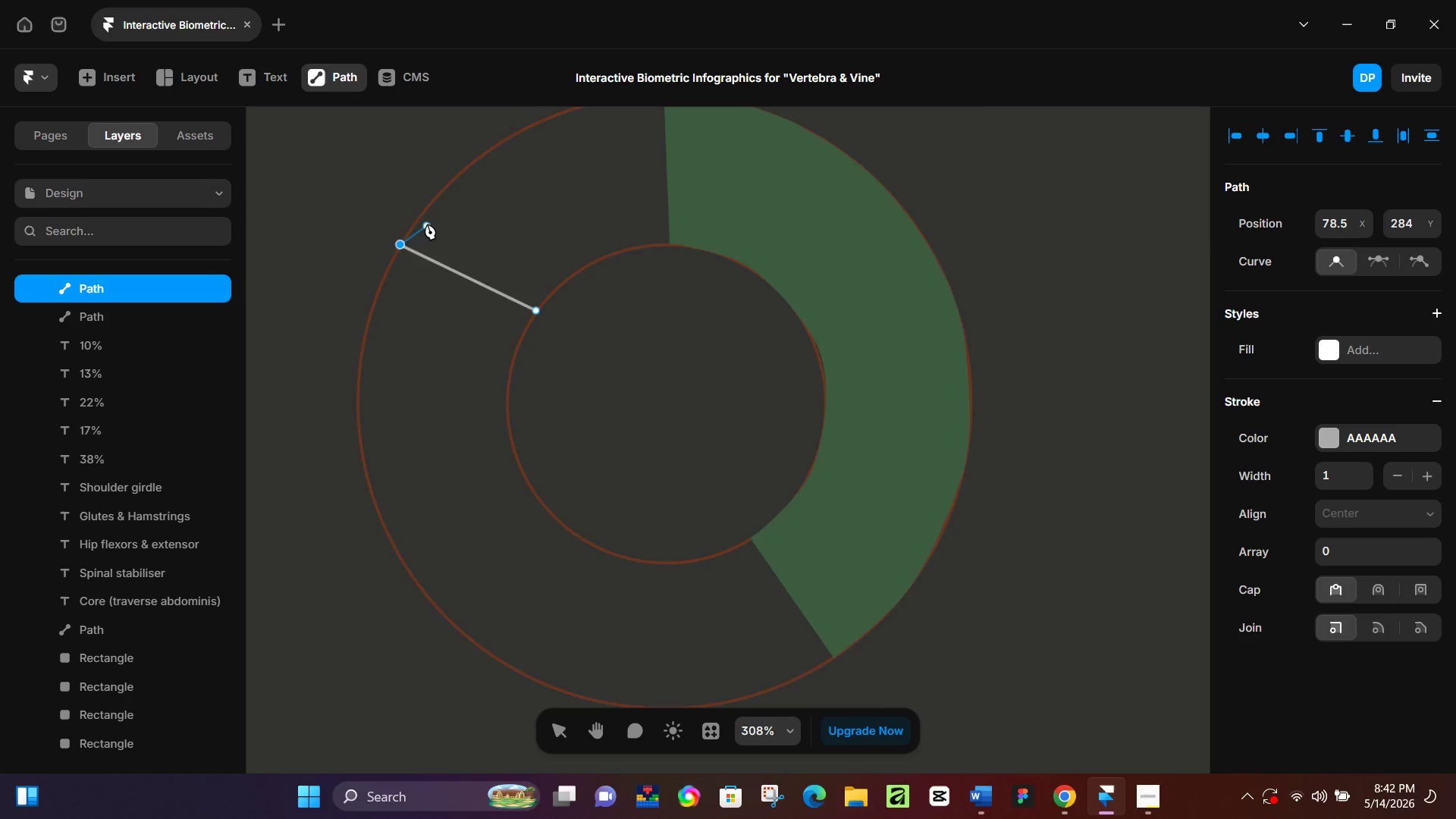 
scroll: coordinate [427, 224], scroll_direction: up, amount: 4.0
 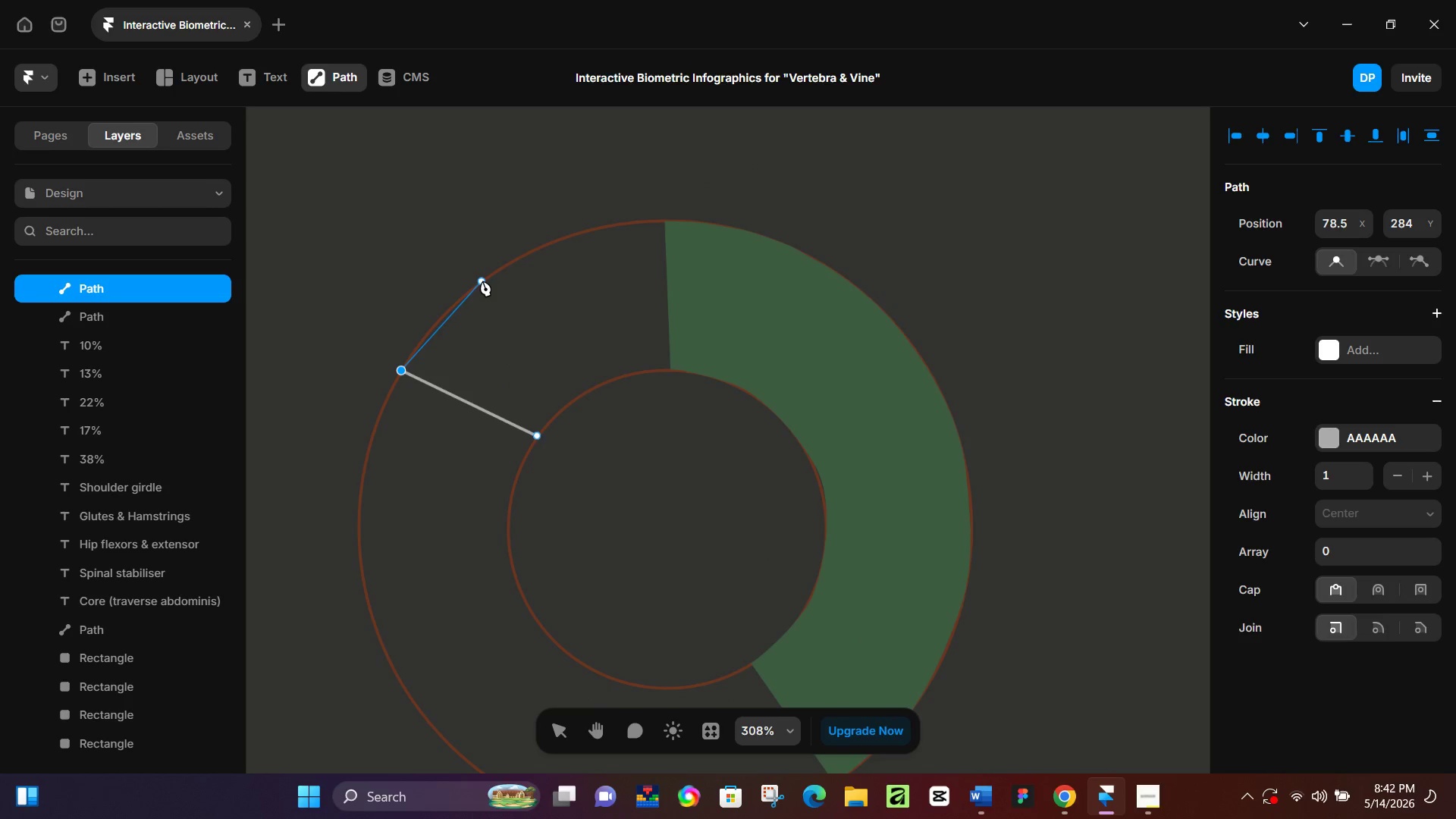 
left_click_drag(start_coordinate=[482, 280], to_coordinate=[504, 268])
 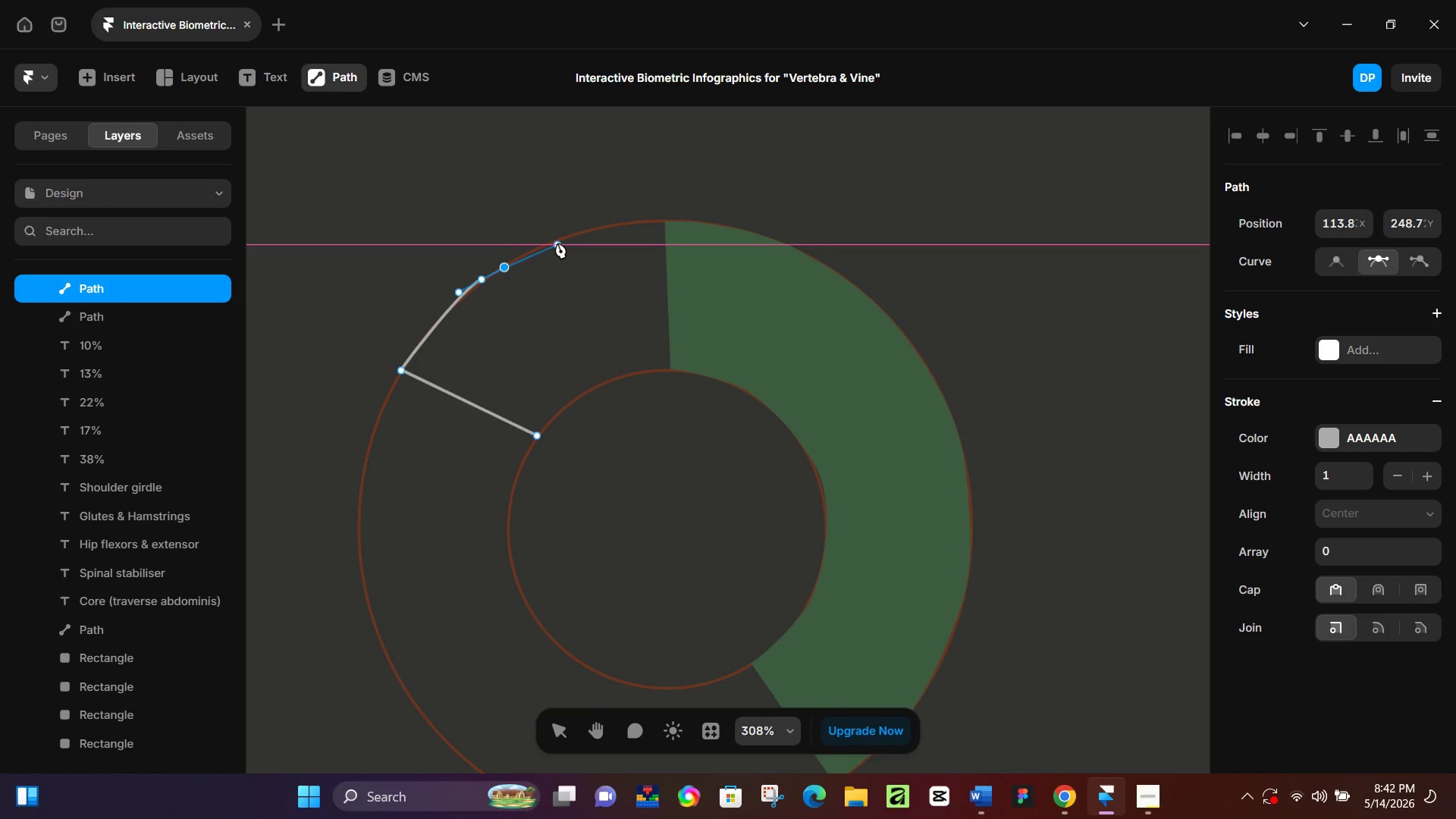 
left_click_drag(start_coordinate=[557, 243], to_coordinate=[583, 235])
 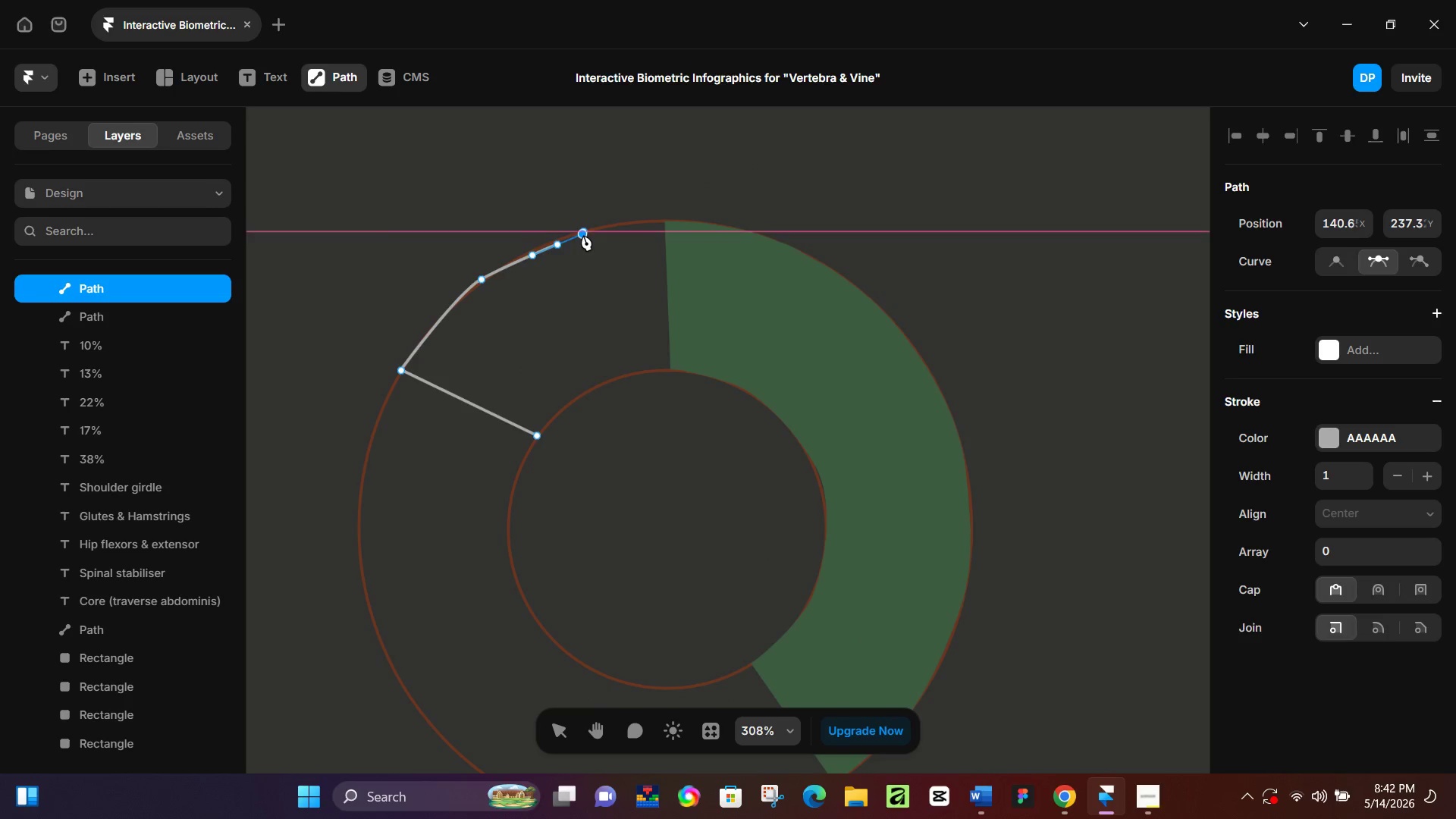 
key(Control+Z)
 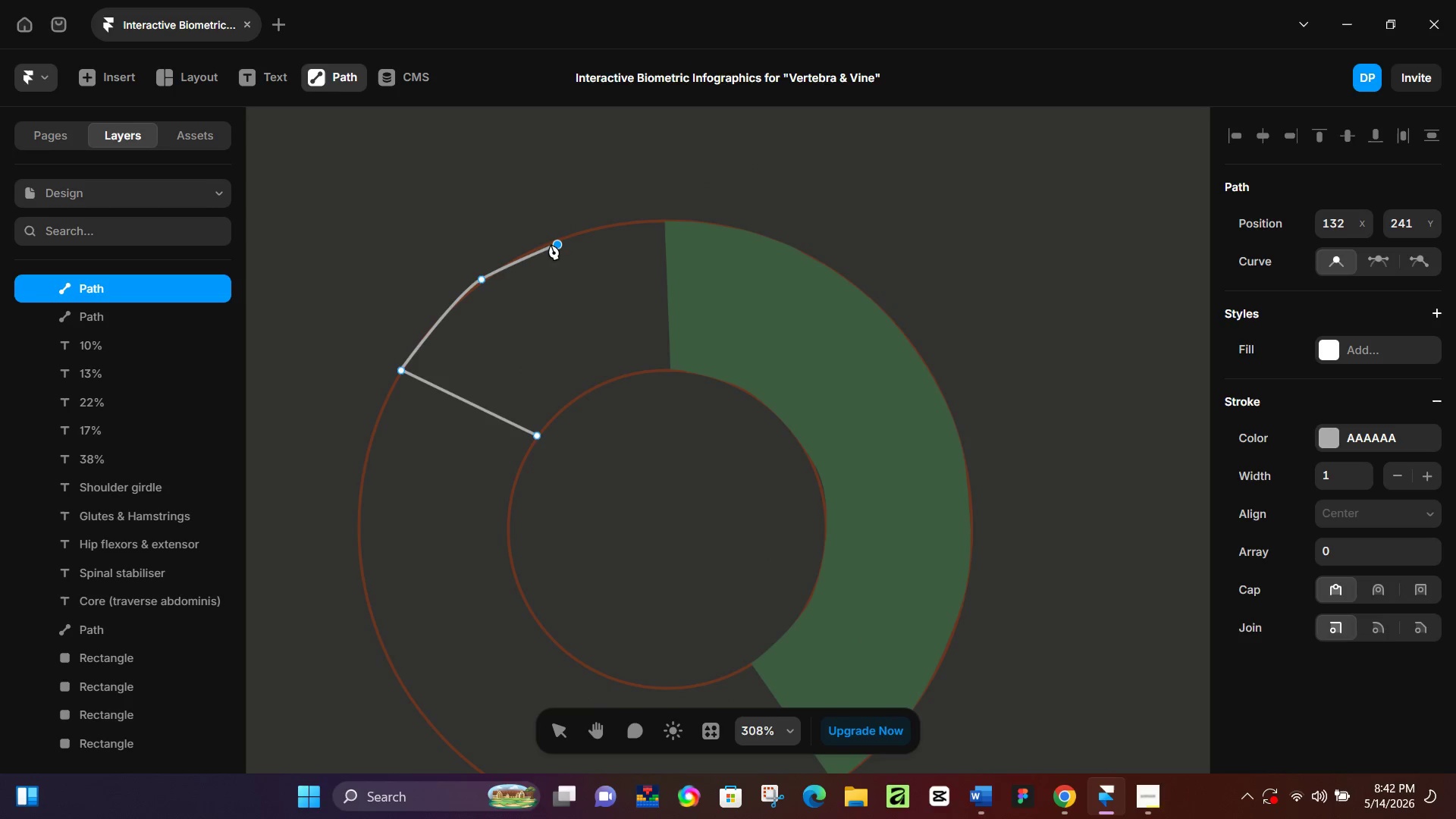 
key(Control+ControlLeft)
 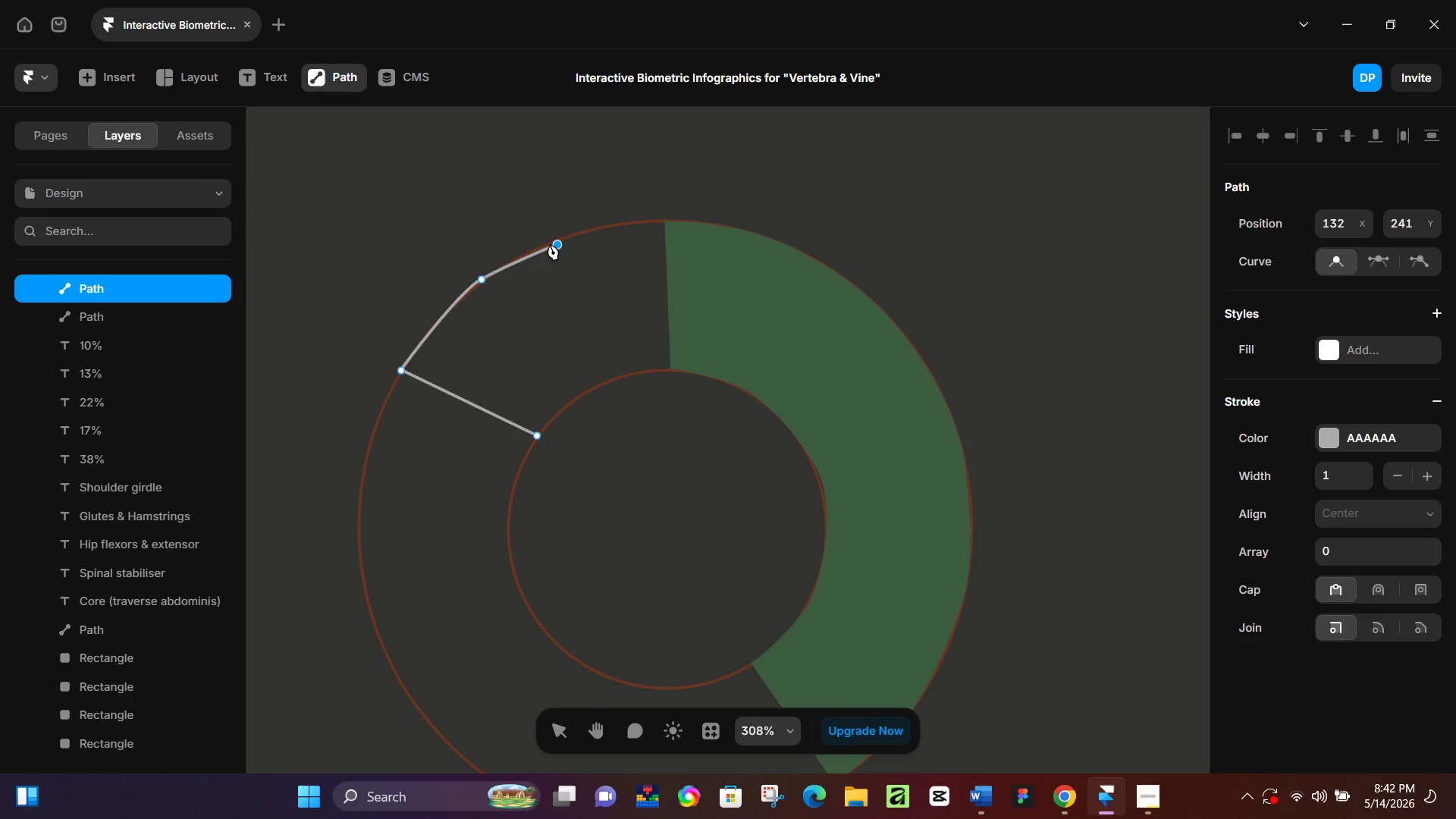 
key(Control+Z)
 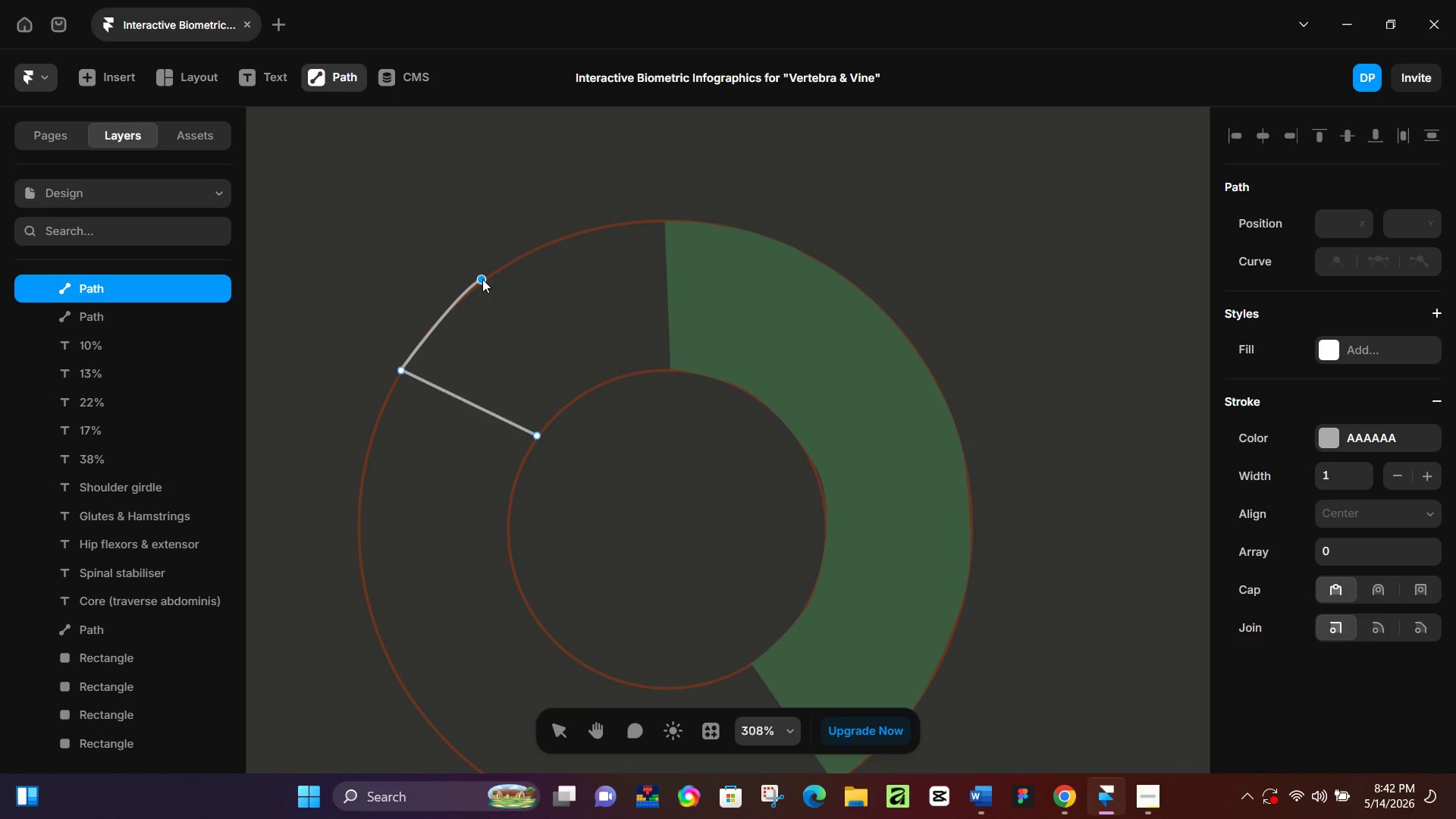 
key(Control+Z)
 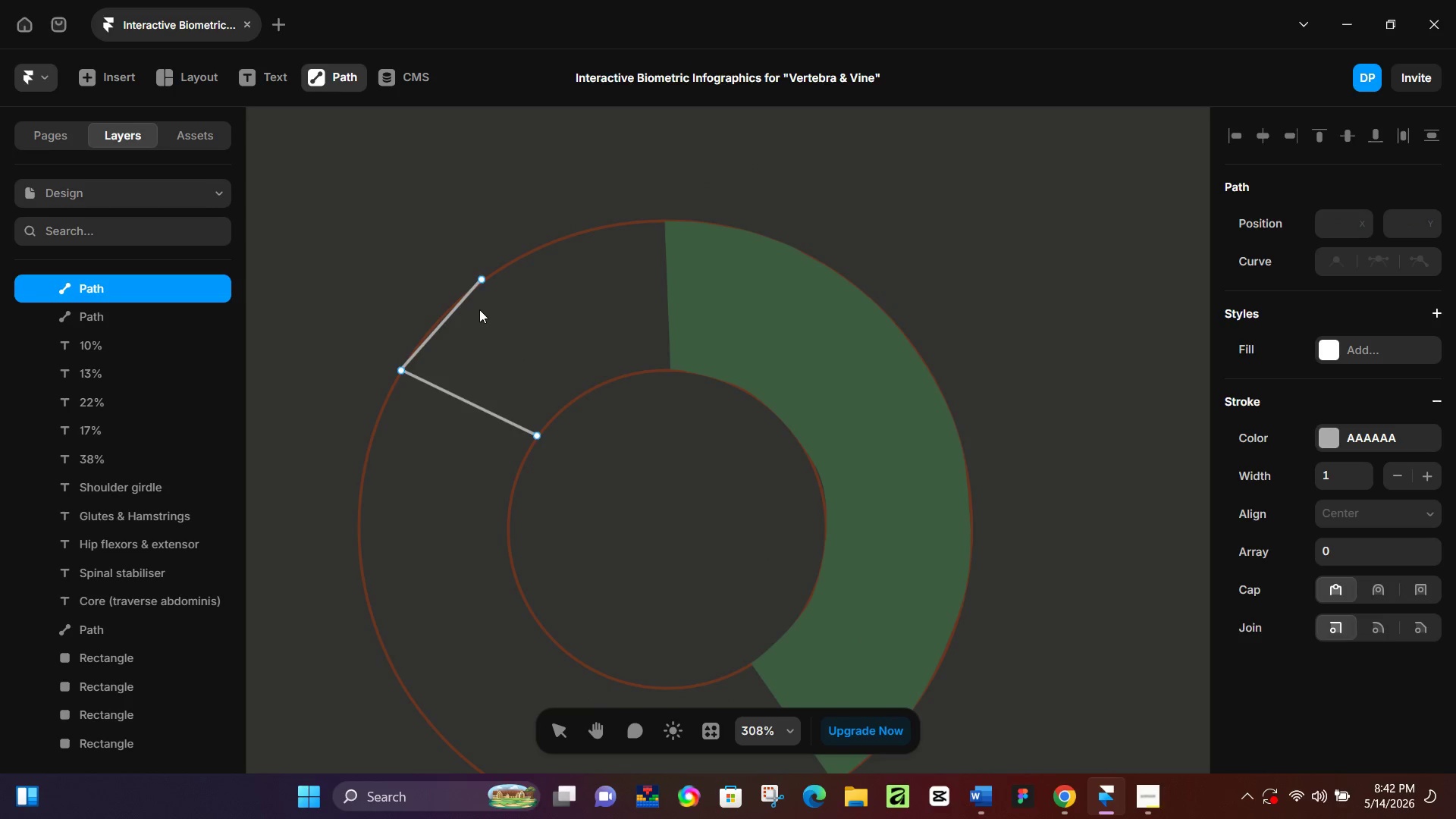 
key(Control+ControlLeft)
 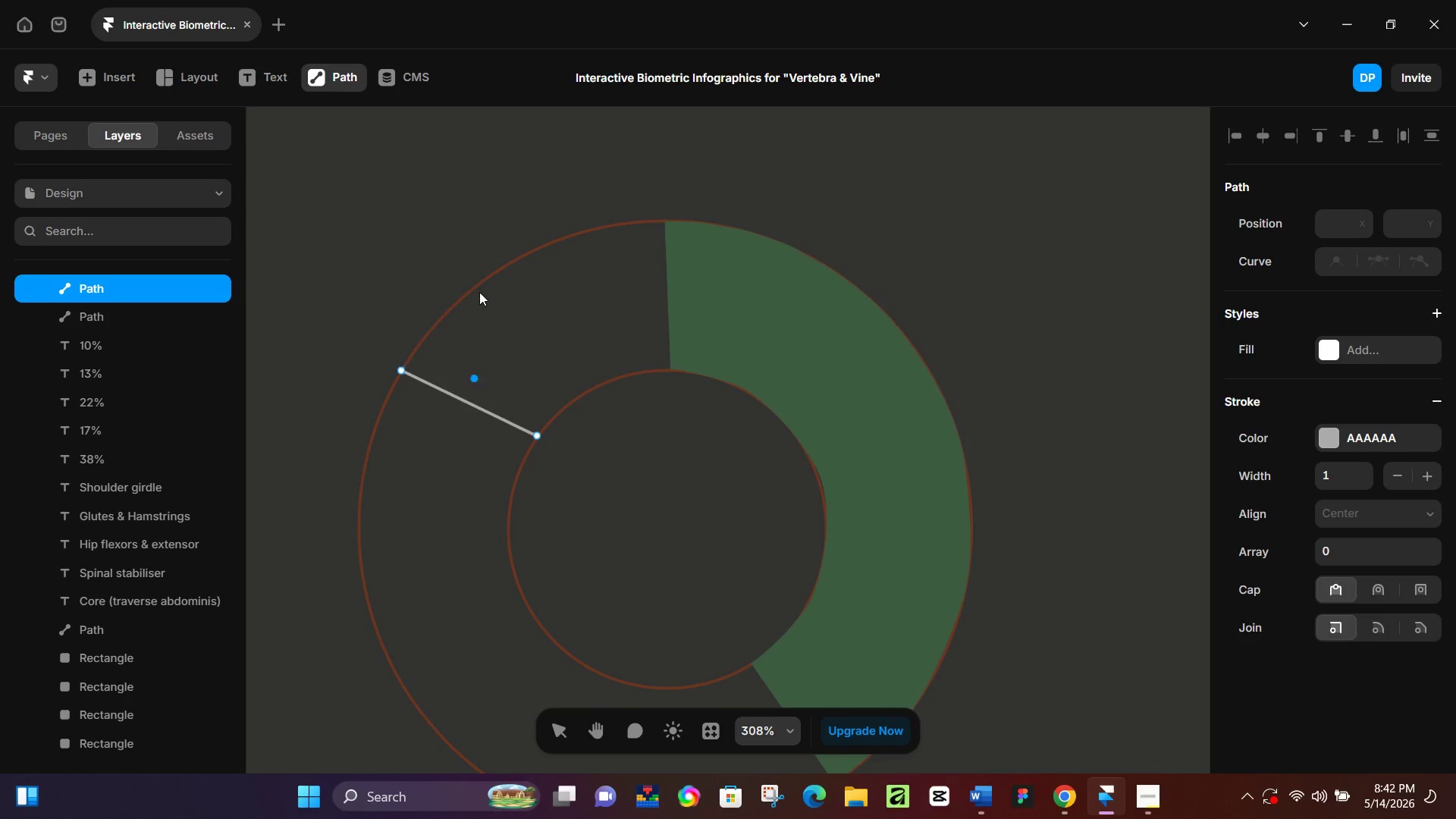 
key(Control+Z)
 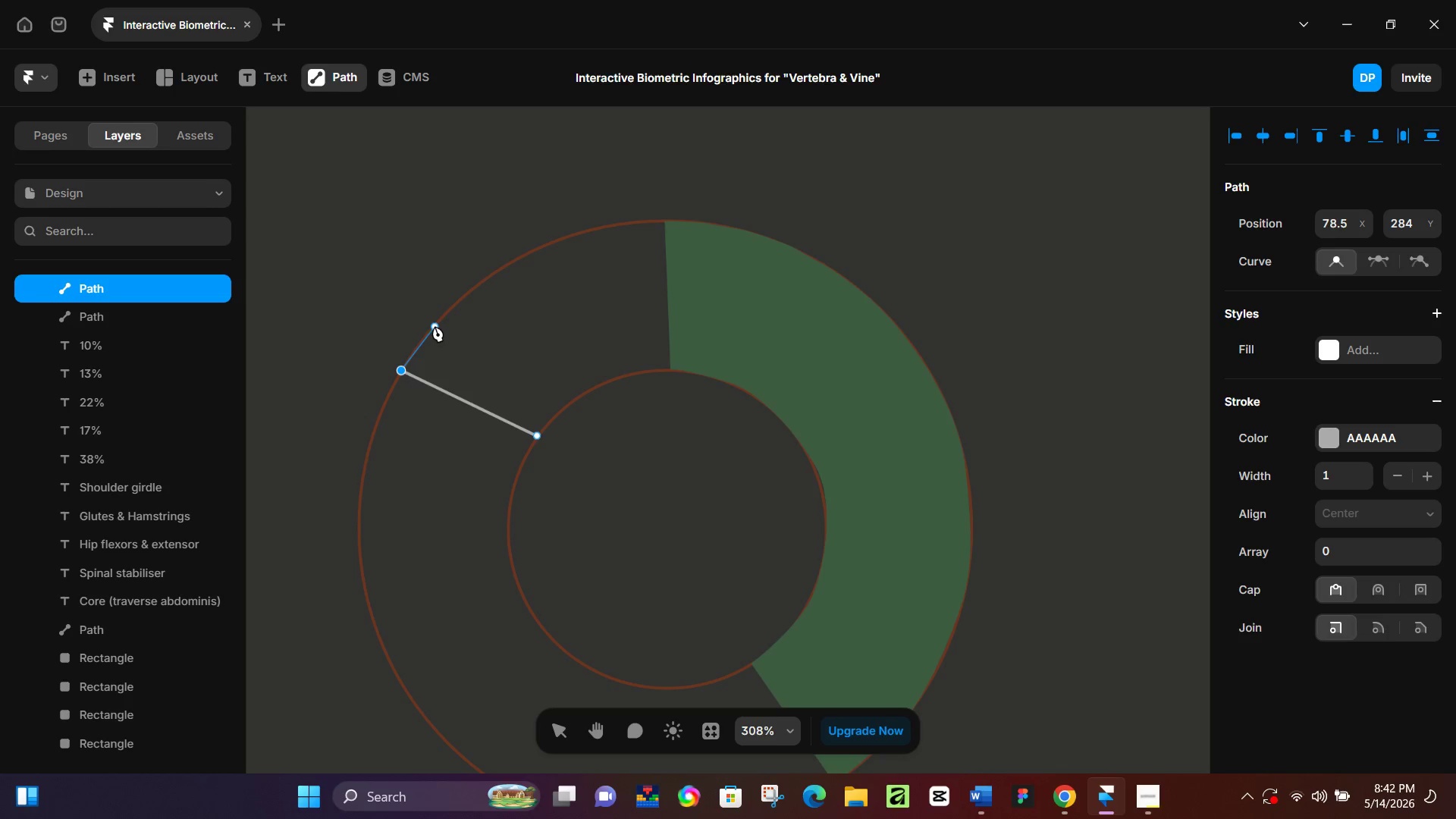 
hold_key(key=ControlLeft, duration=0.55)
scroll: coordinate [422, 349], scroll_direction: up, amount: 6.0
 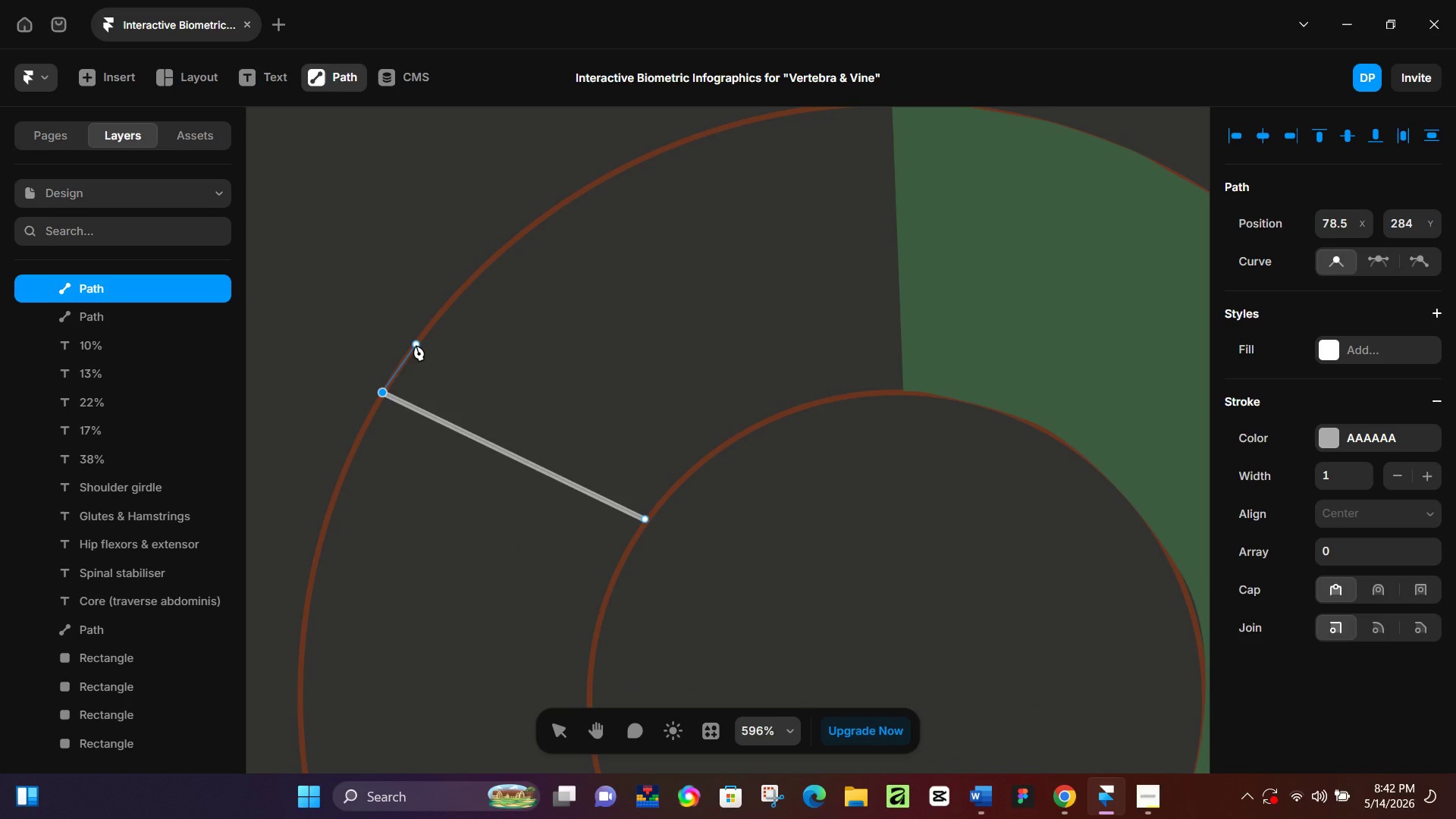 
left_click([416, 345])
 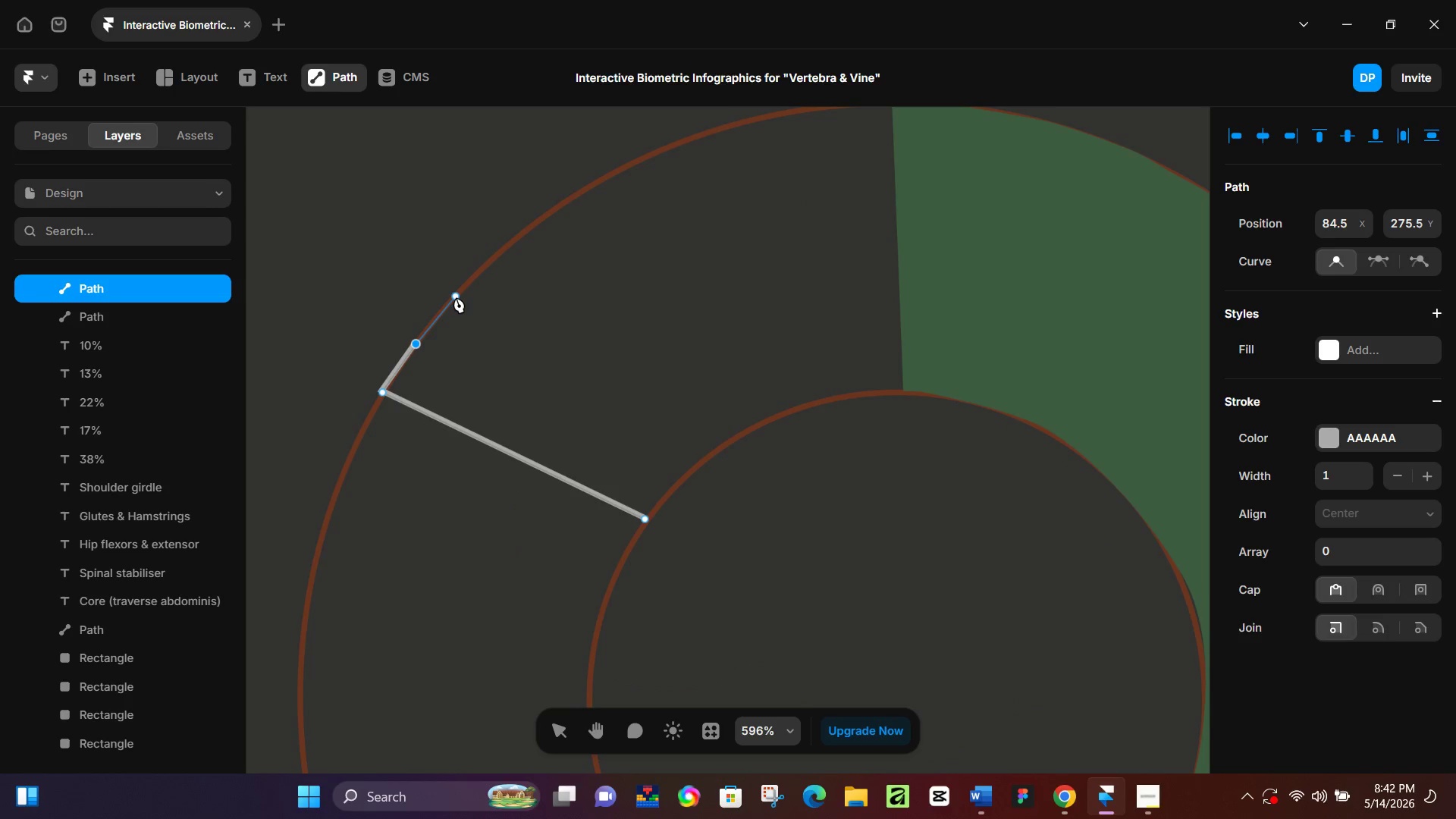 
left_click([456, 297])
 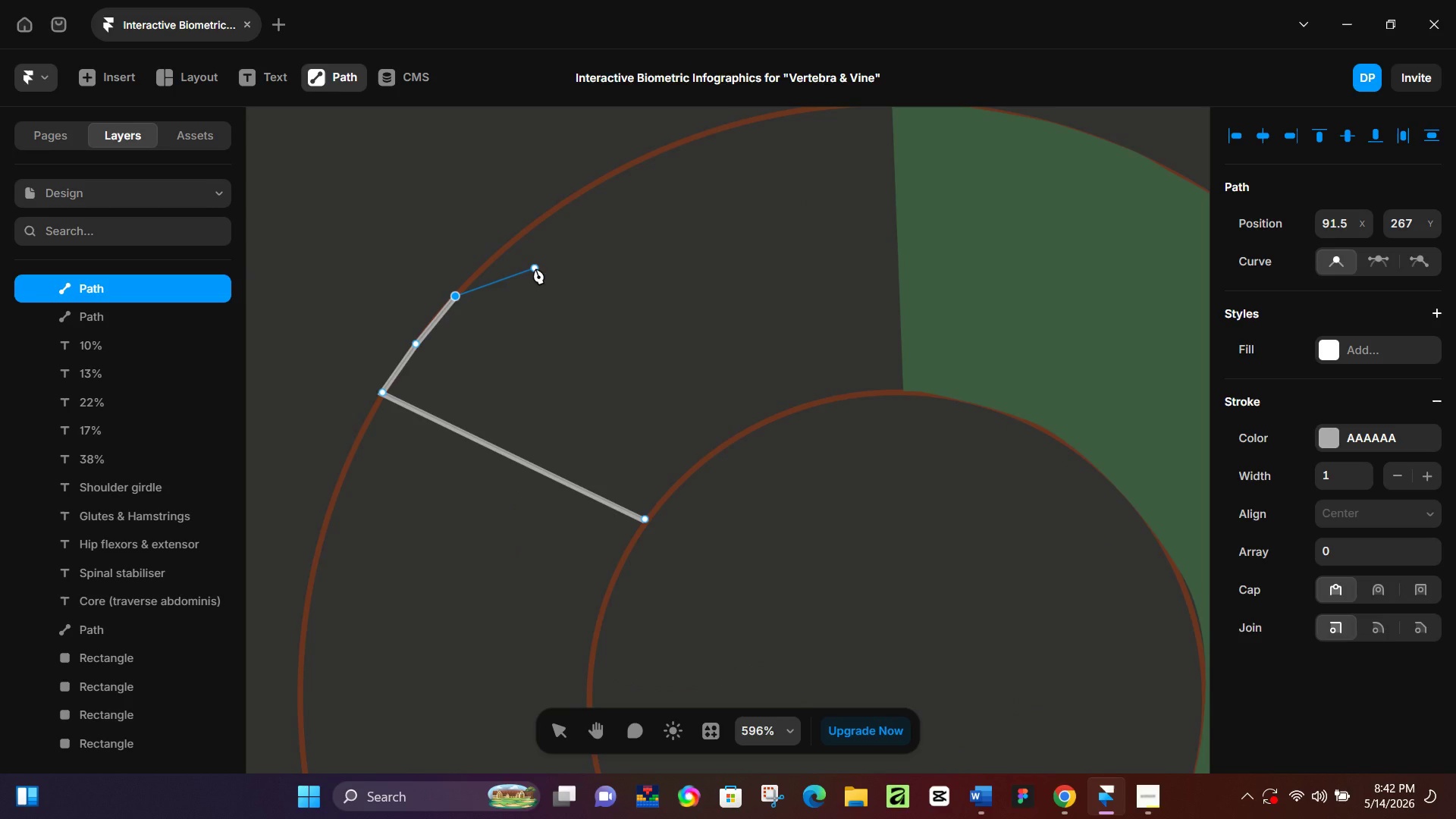 
wait(5.25)
 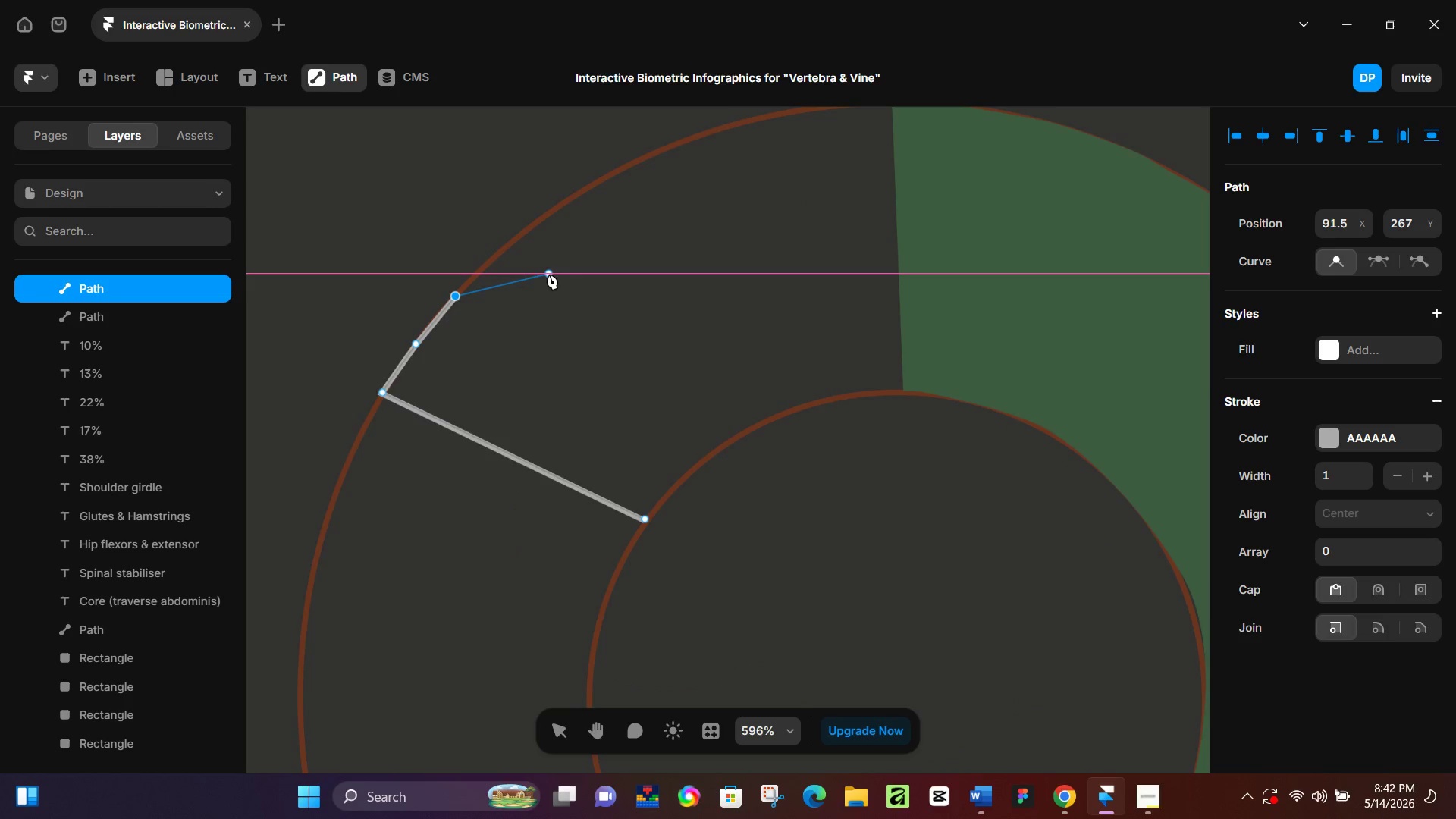 
hold_key(key=ControlLeft, duration=0.61)
scroll: coordinate [485, 259], scroll_direction: up, amount: 5.0
 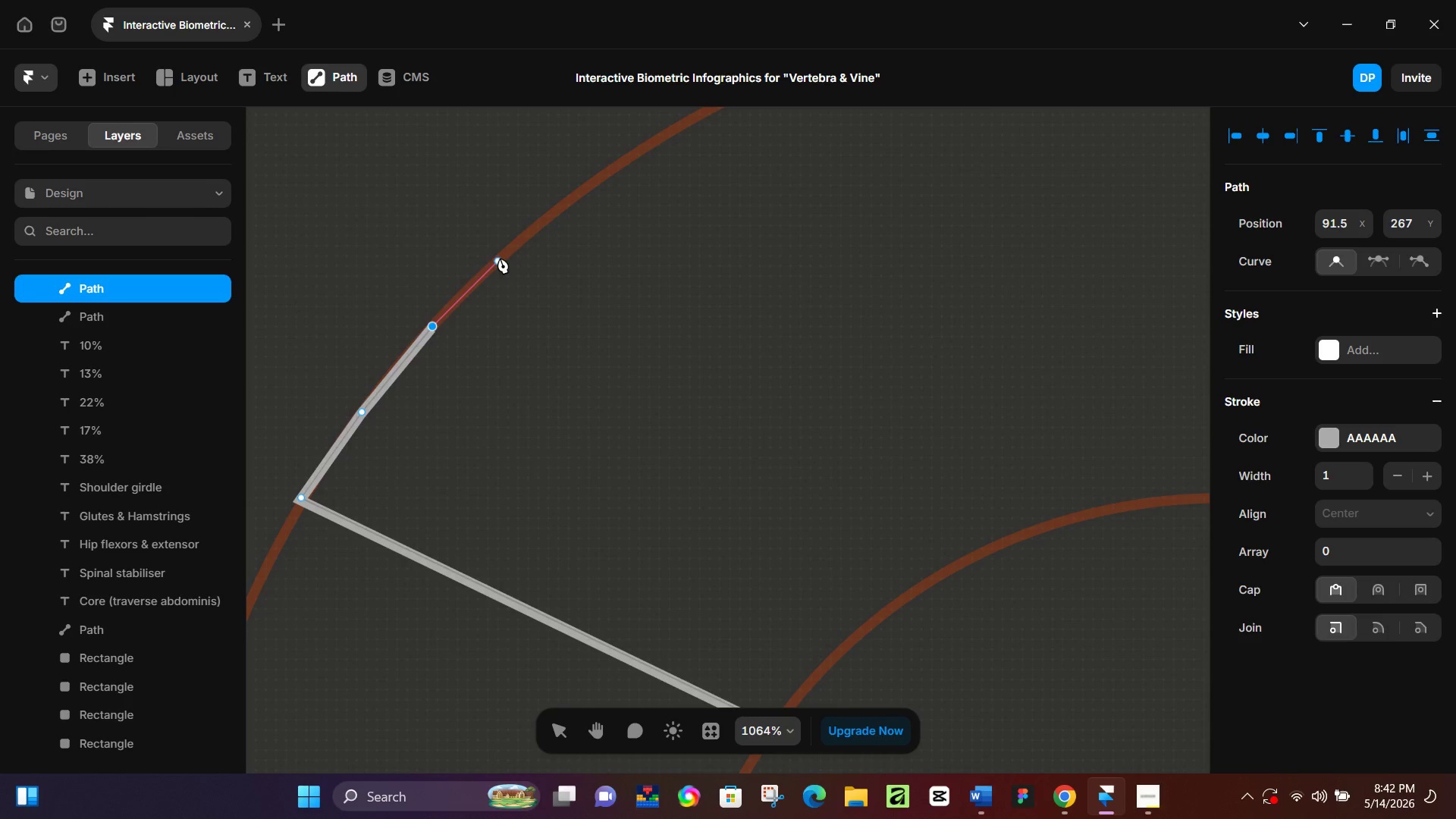 
left_click([500, 258])
 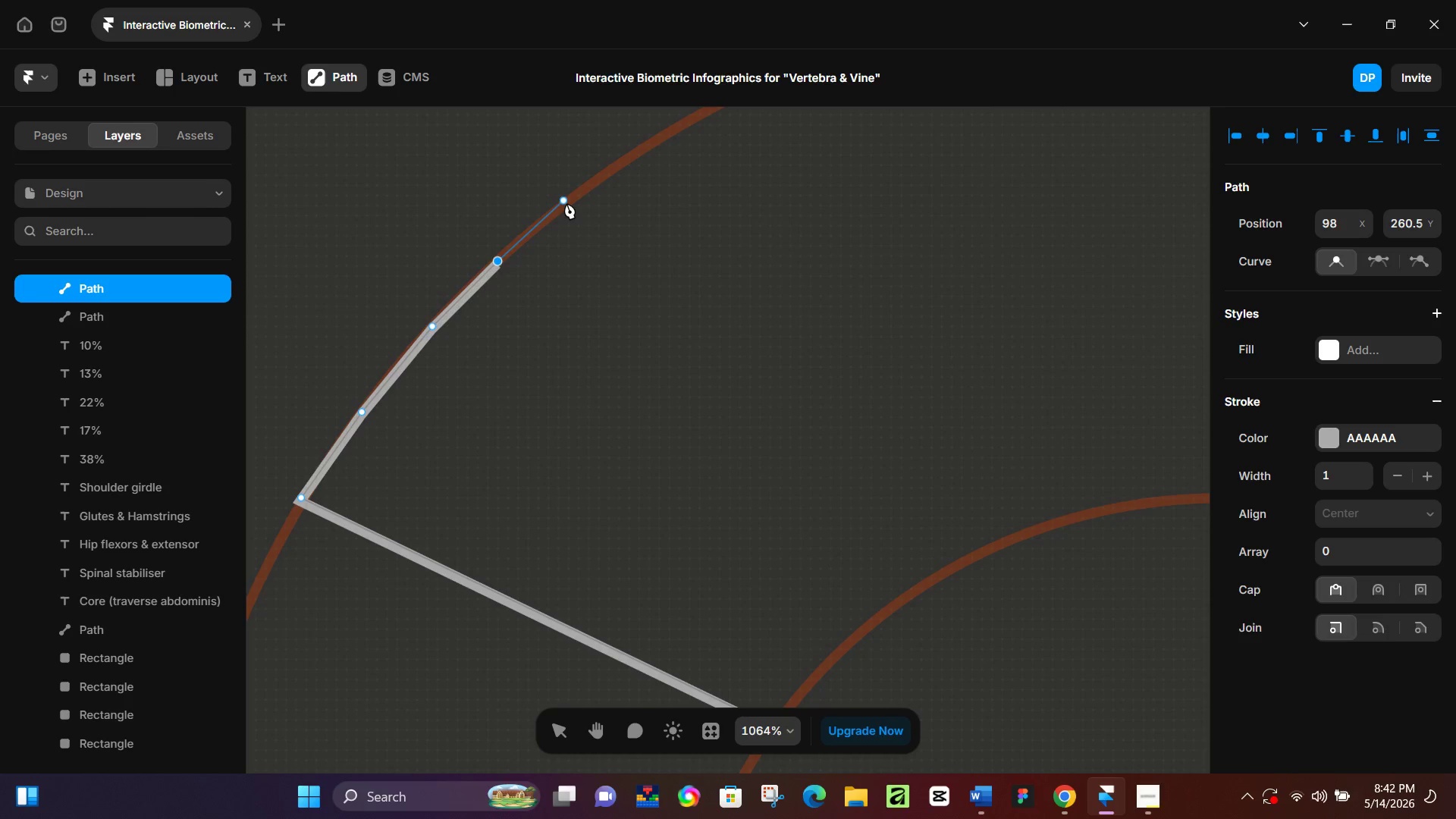 
left_click([566, 203])
 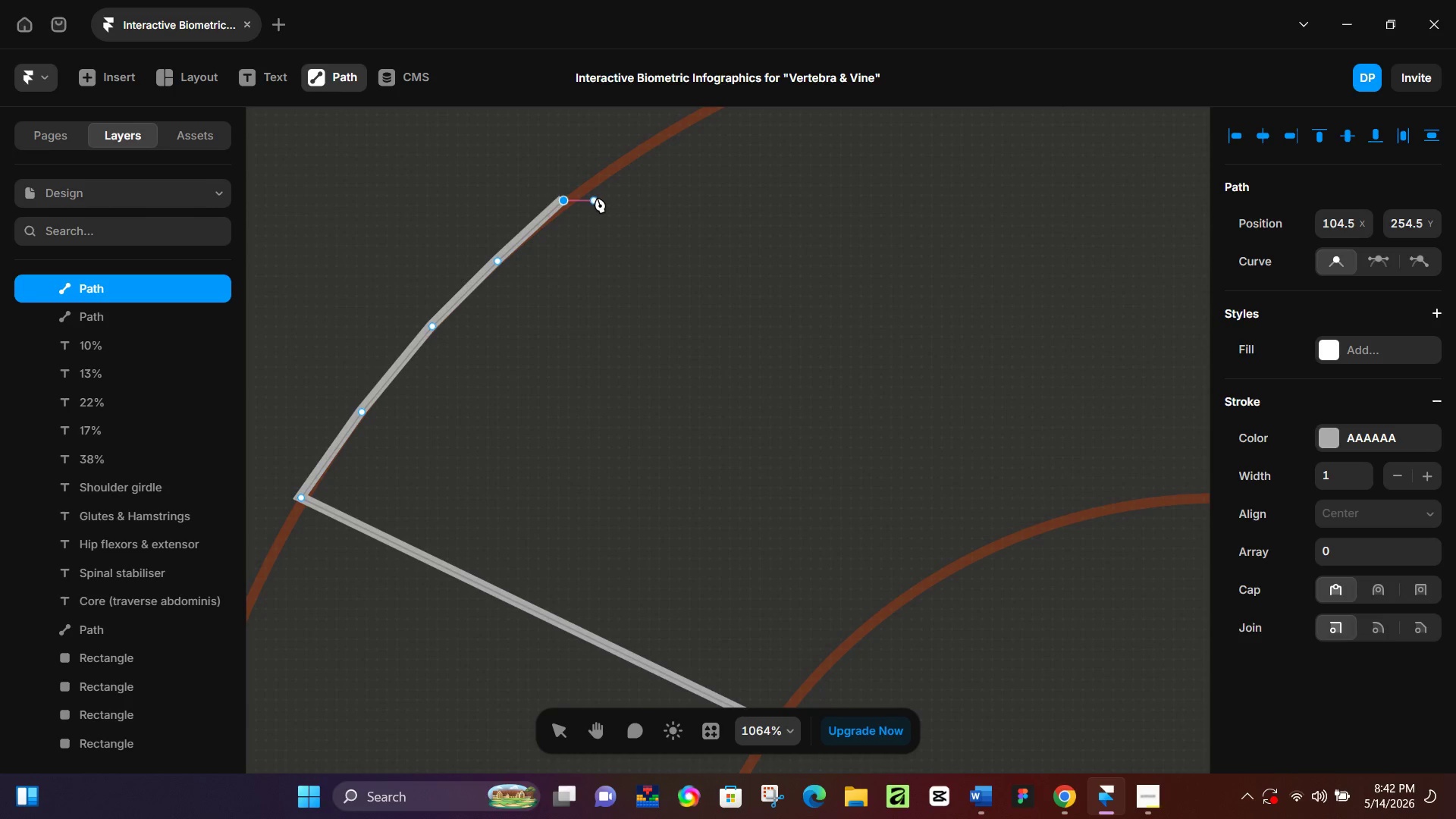 
key(Control+Z)
 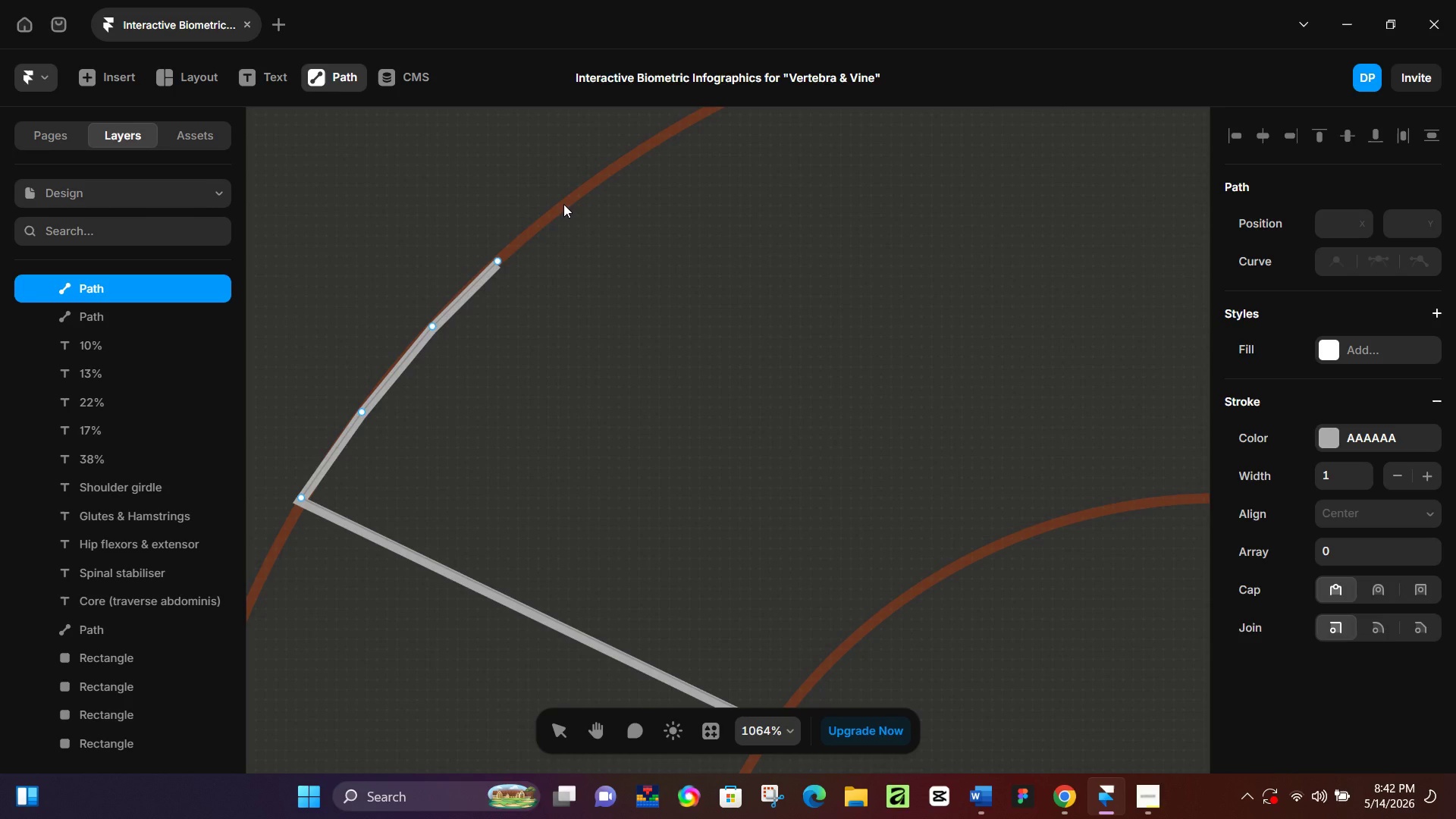 
left_click([563, 204])
 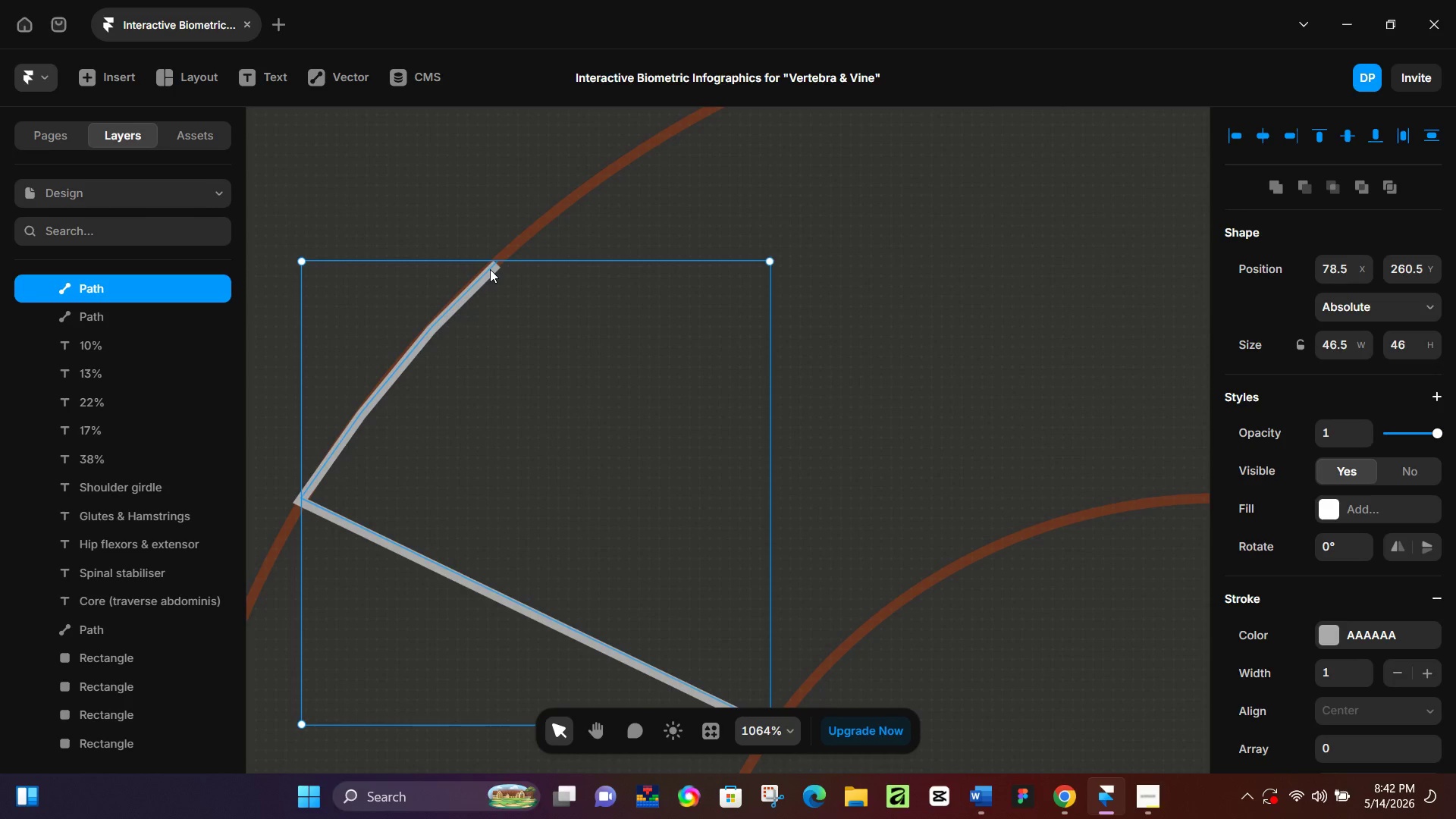 
double_click([490, 269])
 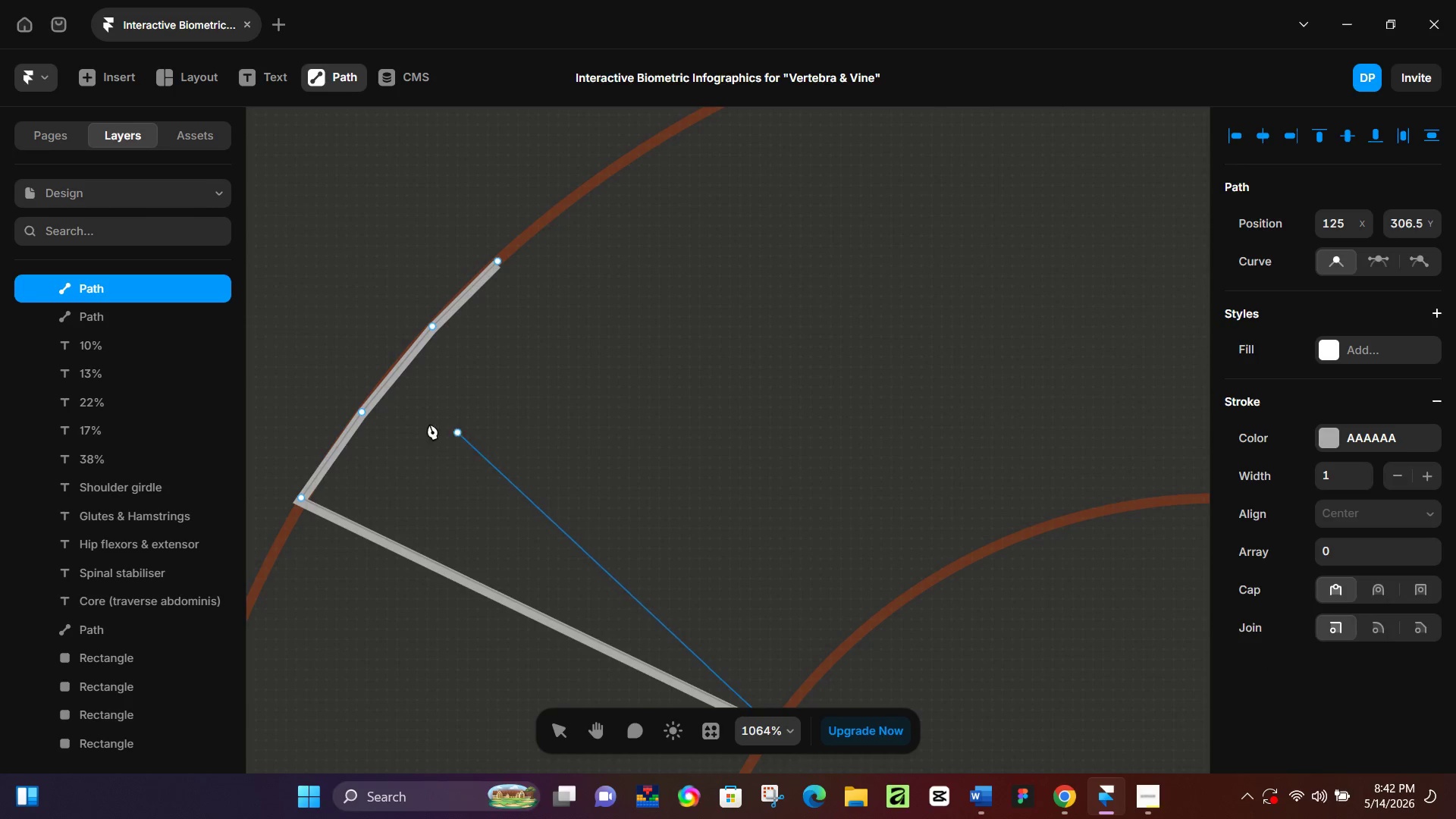 
left_click([563, 736])
 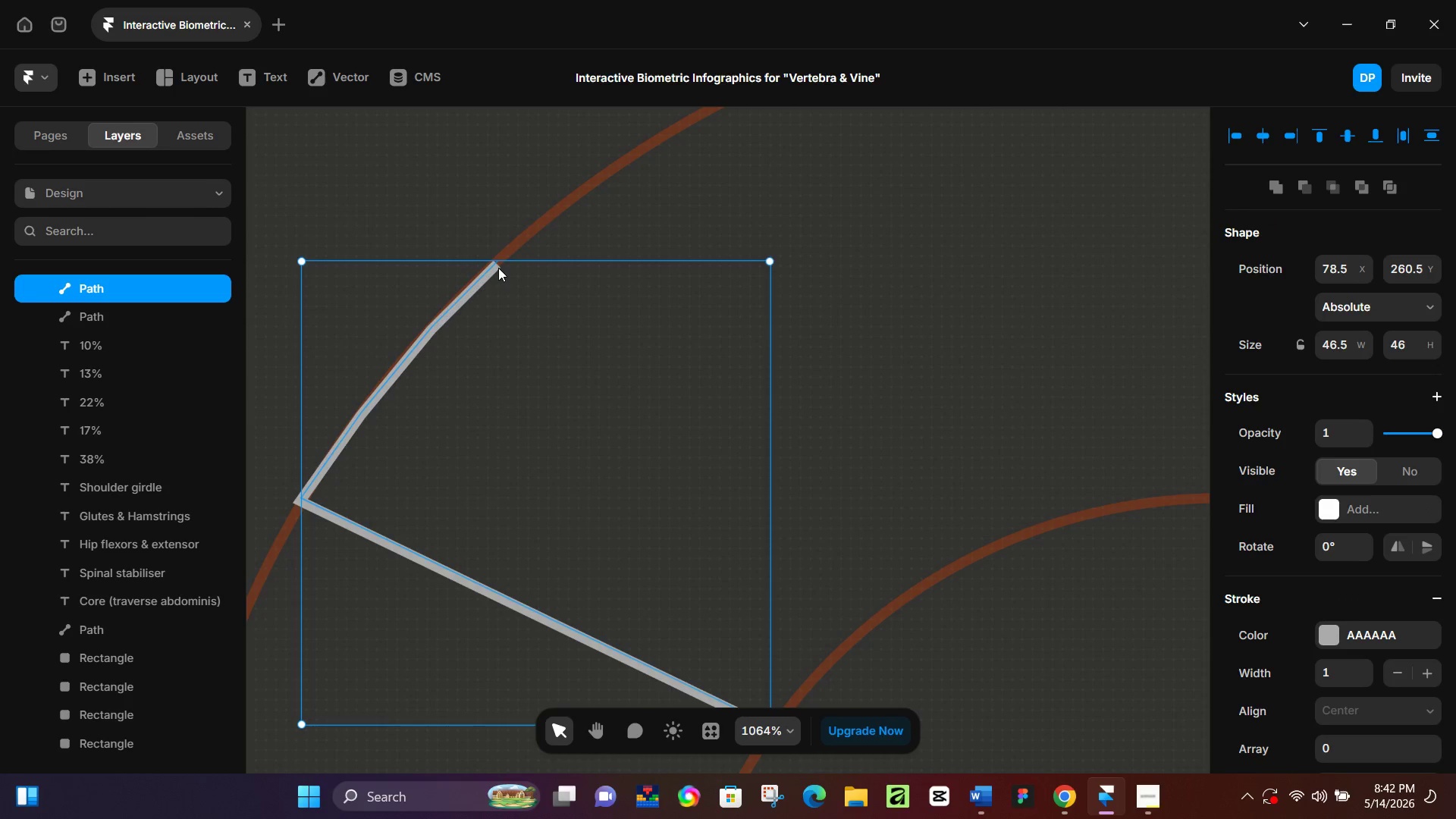 
double_click([496, 266])
 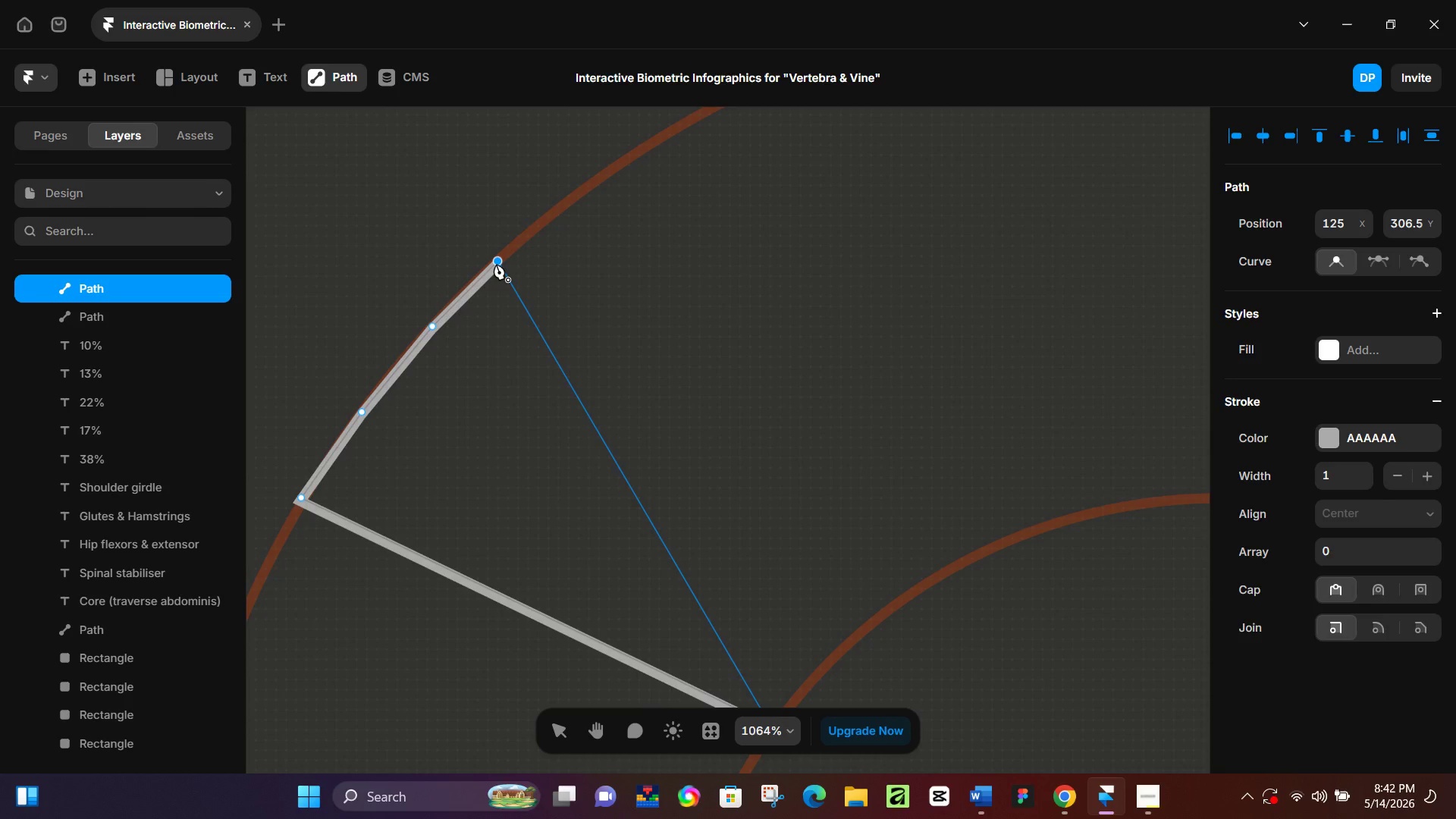 
left_click([496, 264])
 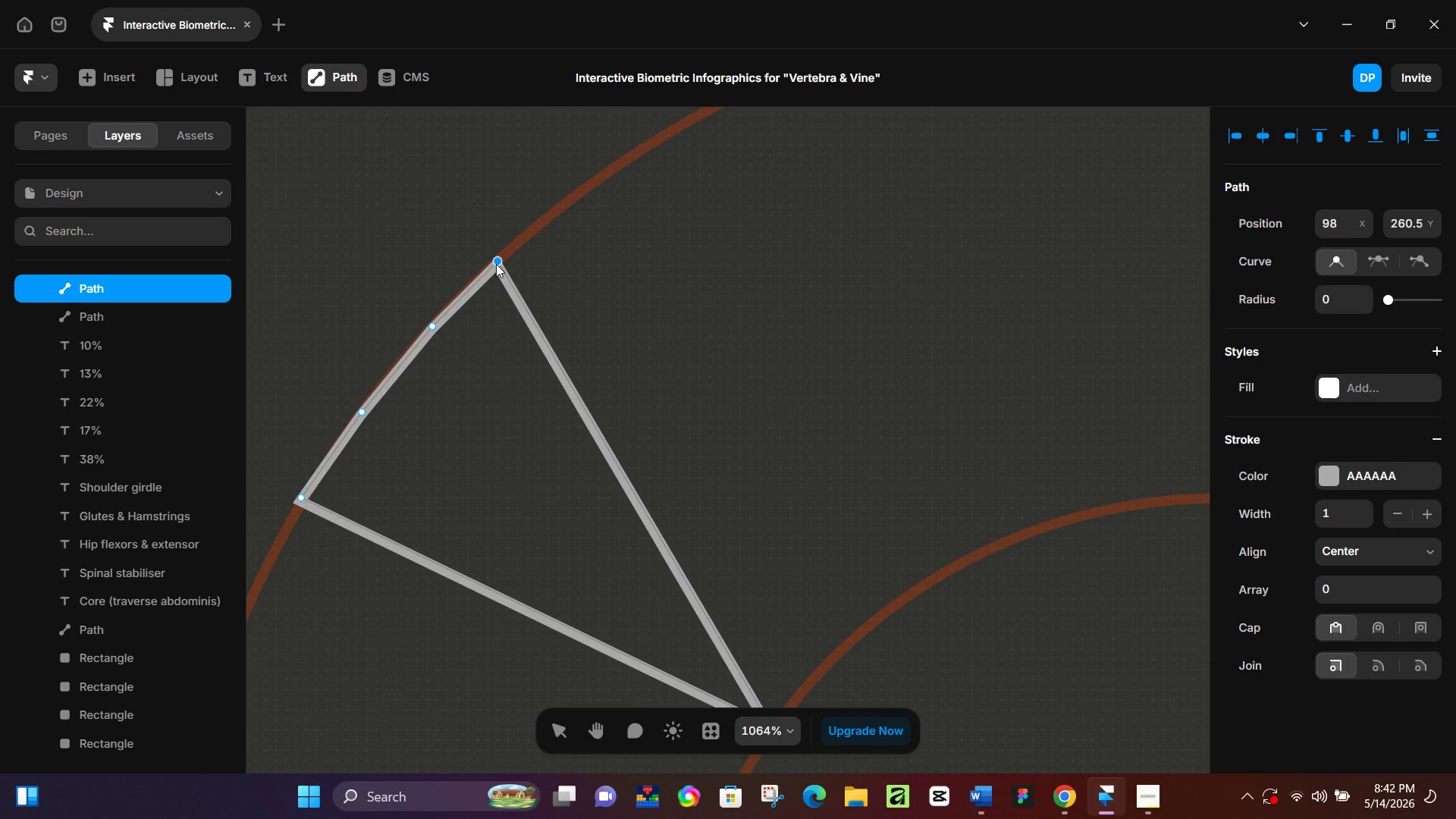 
key(Control+Z)
 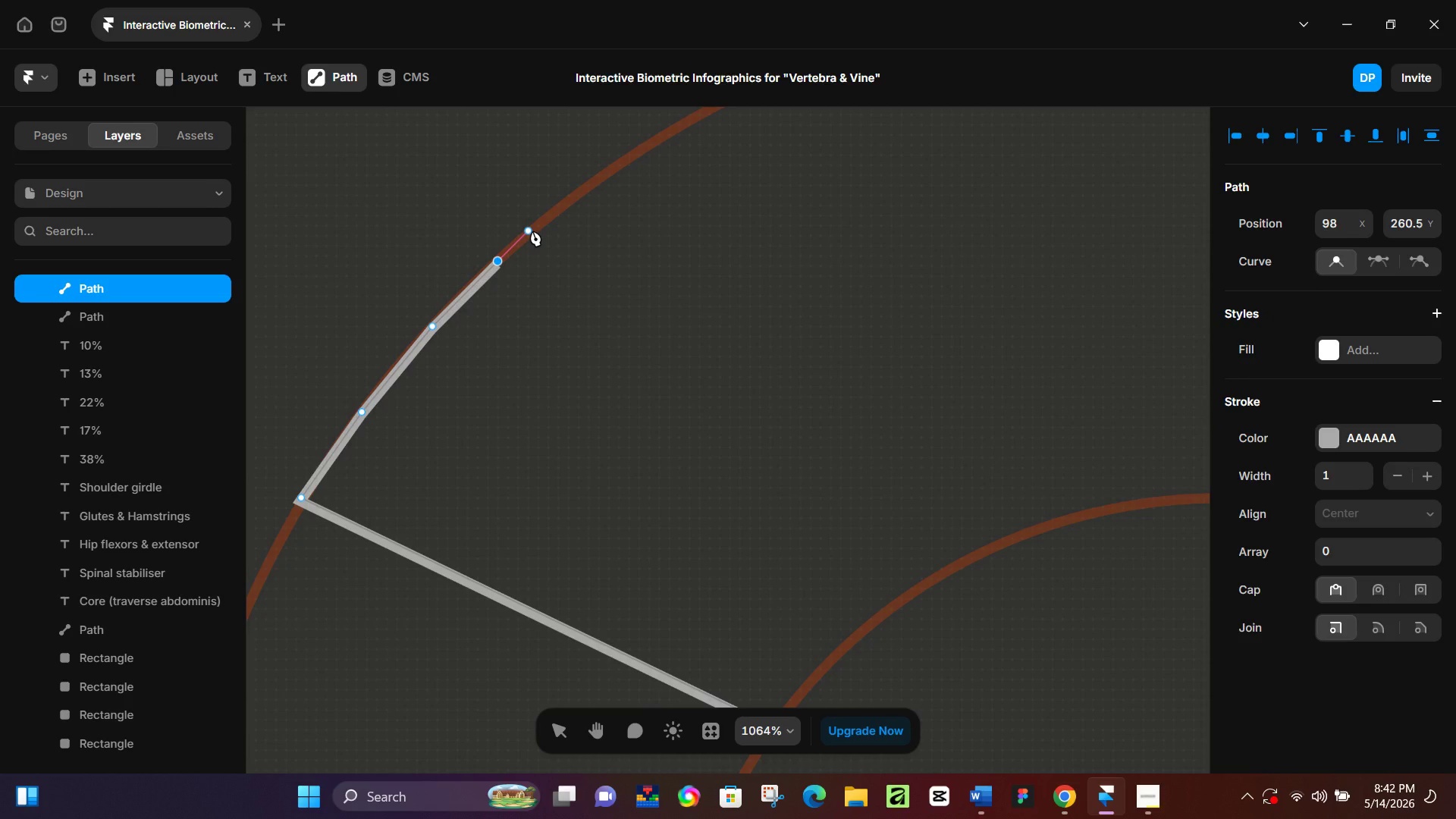 
left_click([532, 230])
 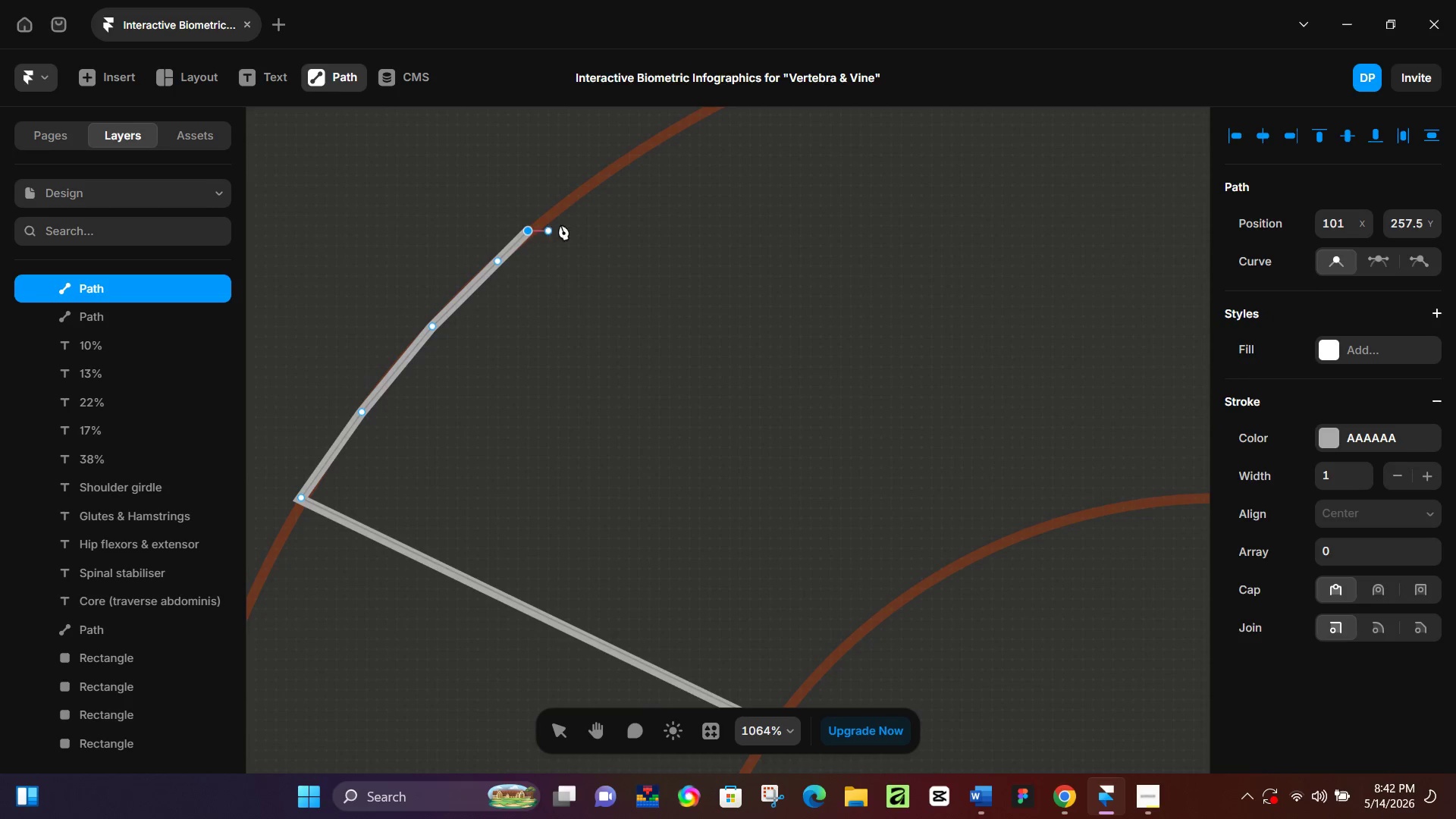 
hold_key(key=Space, duration=0.89)
 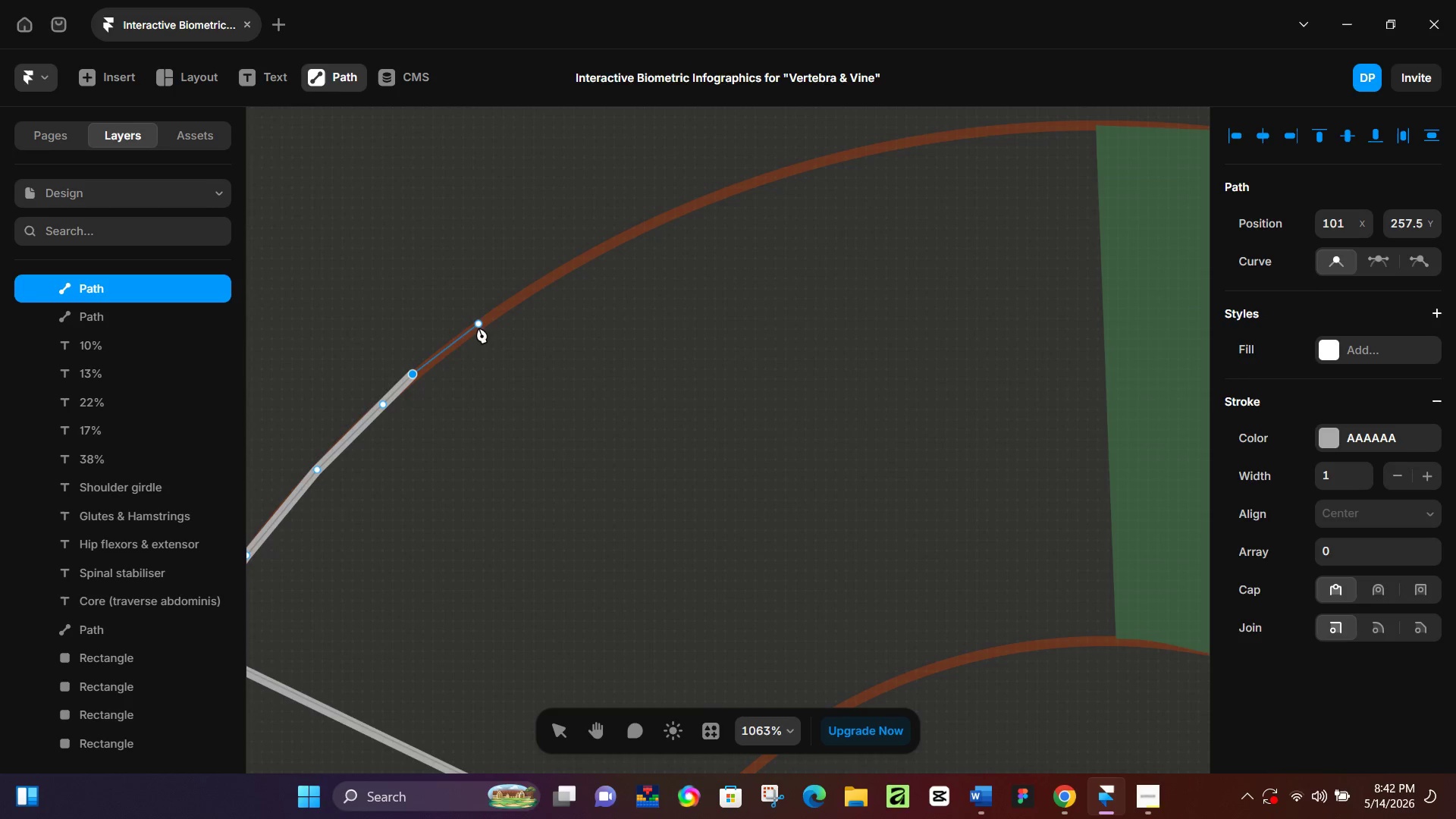 
left_click_drag(start_coordinate=[598, 218], to_coordinate=[475, 366])
 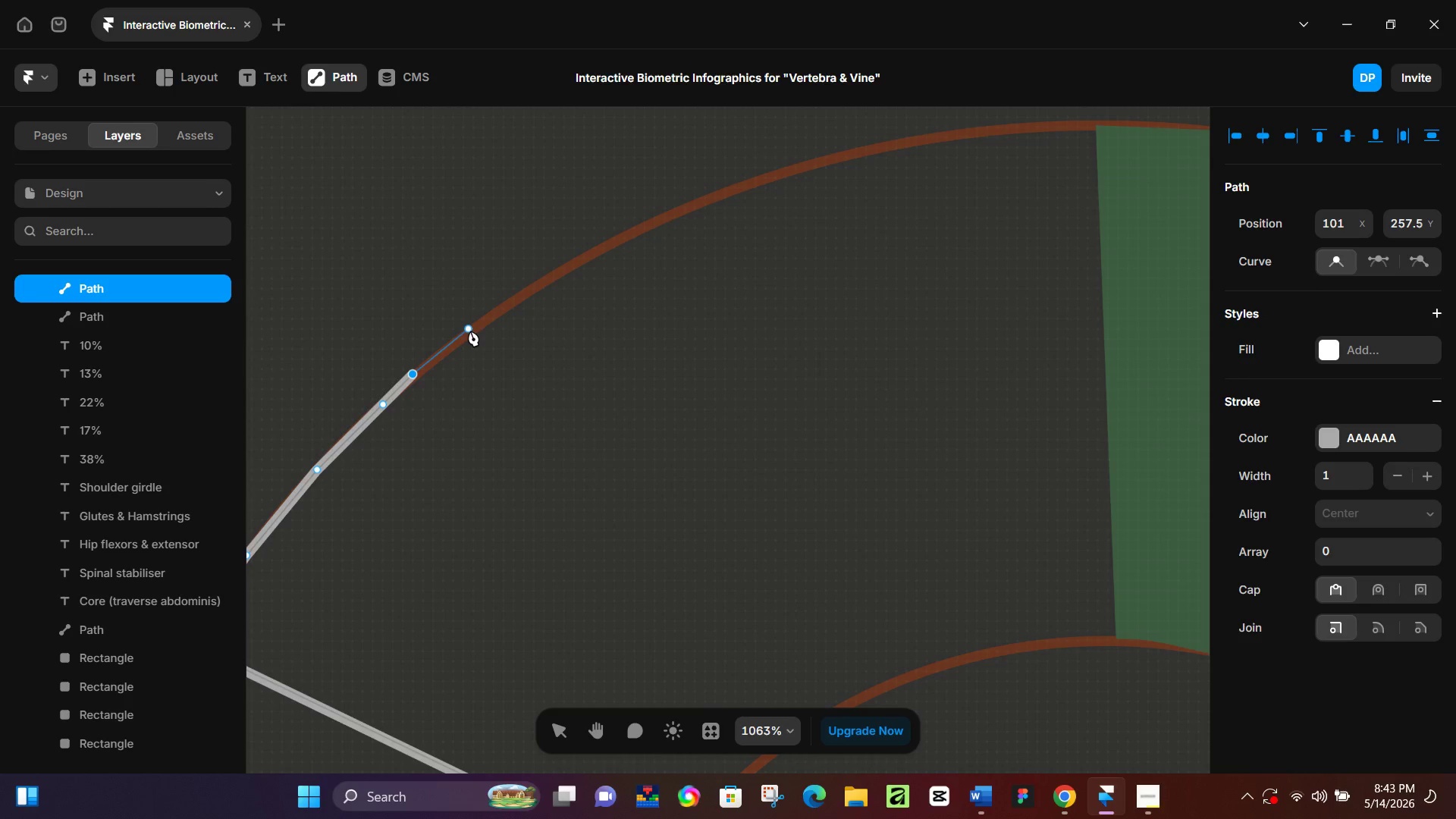 
left_click([472, 331])
 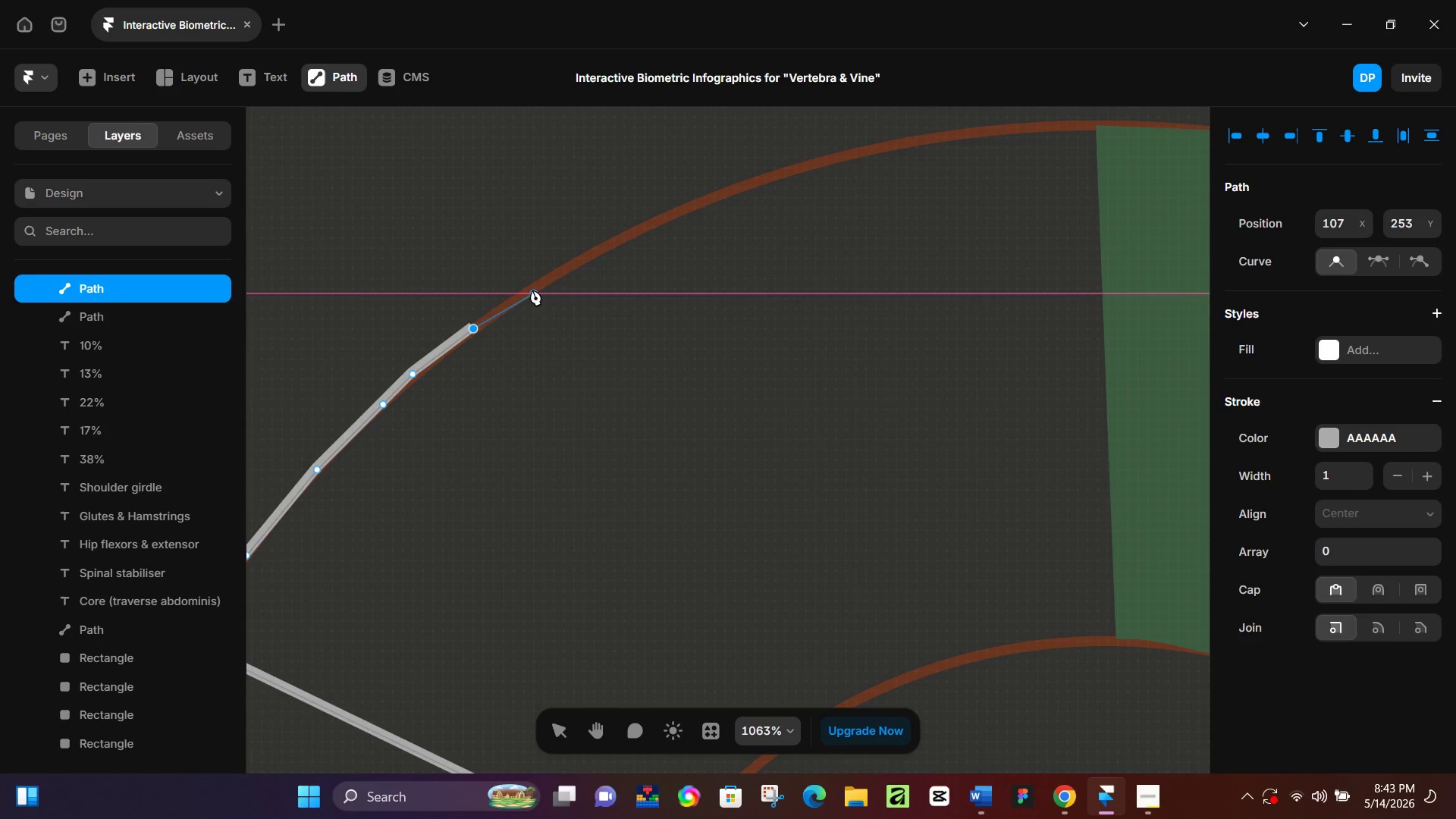 
hold_key(key=ControlLeft, duration=0.39)
scroll: coordinate [527, 300], scroll_direction: up, amount: 5.0
 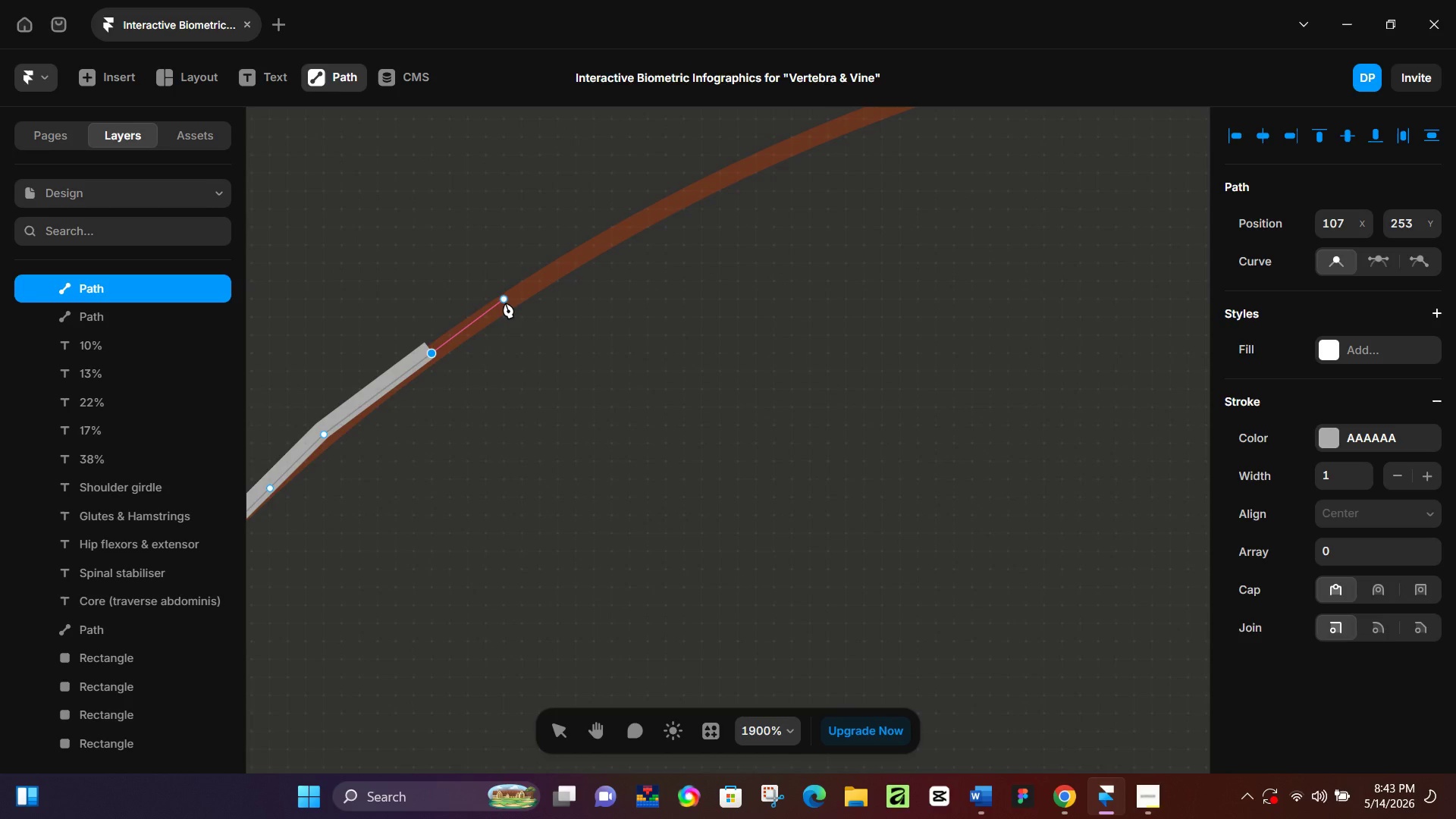 
left_click([505, 303])
 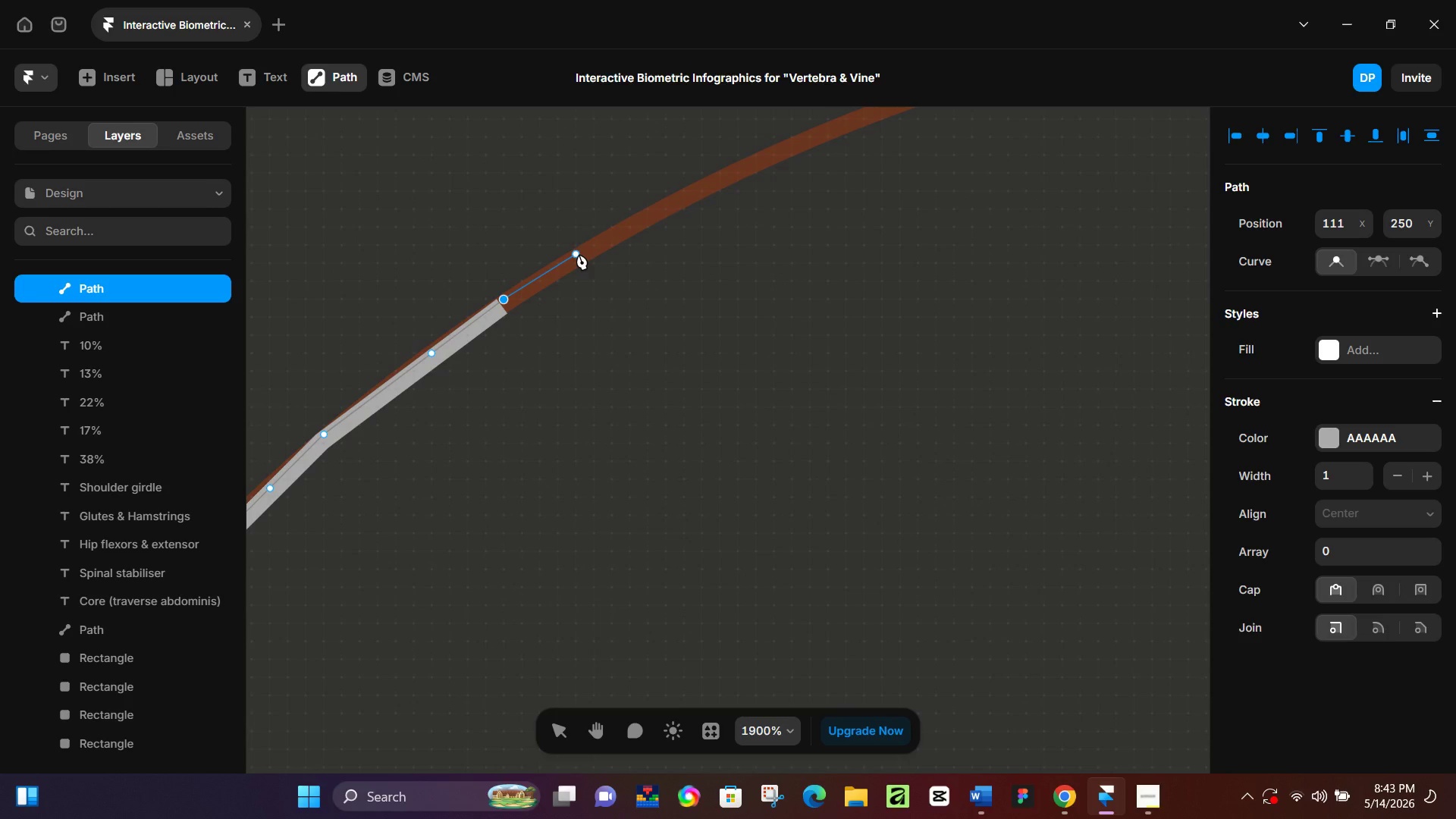 
left_click([579, 254])
 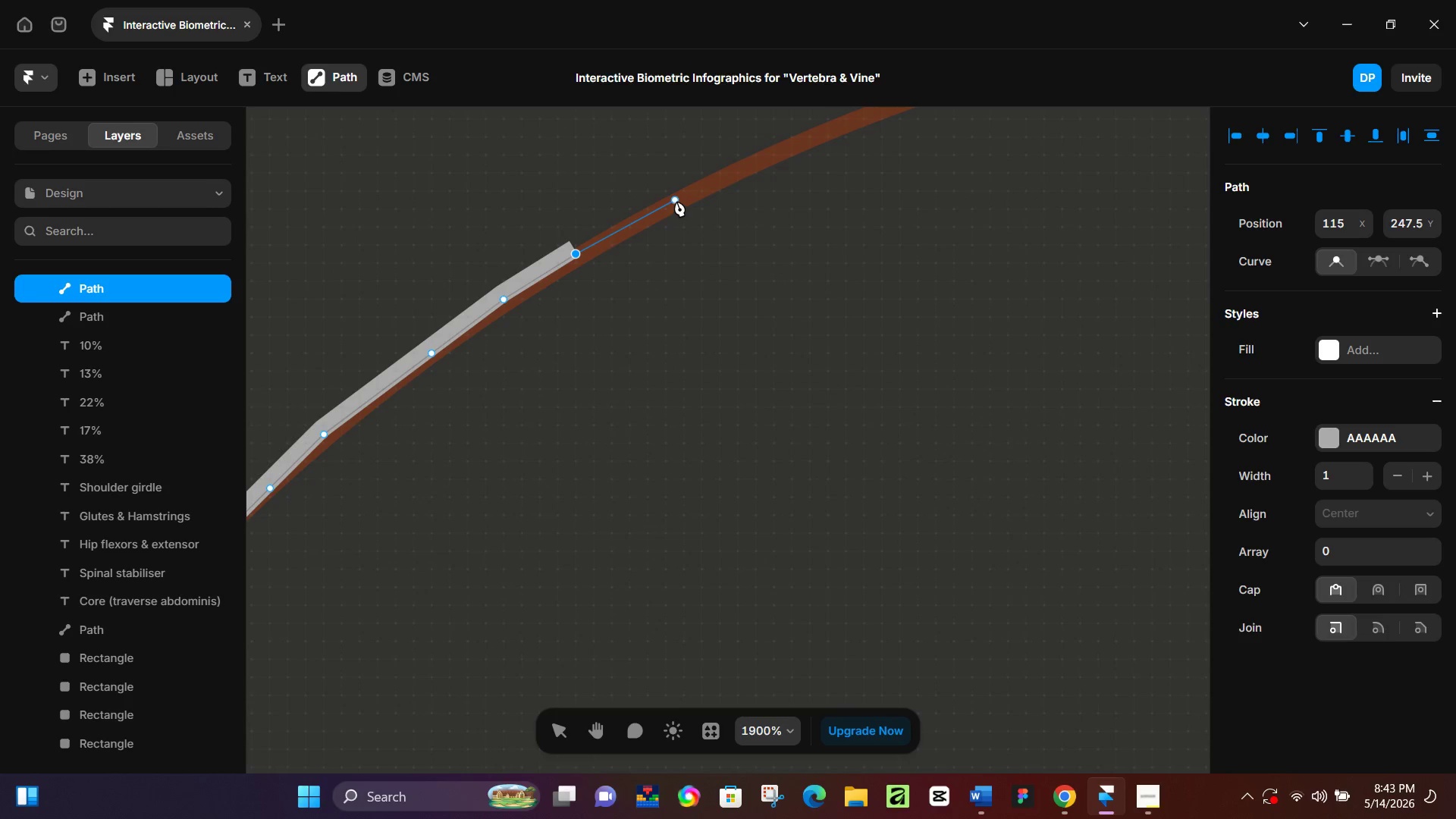 
left_click([676, 201])
 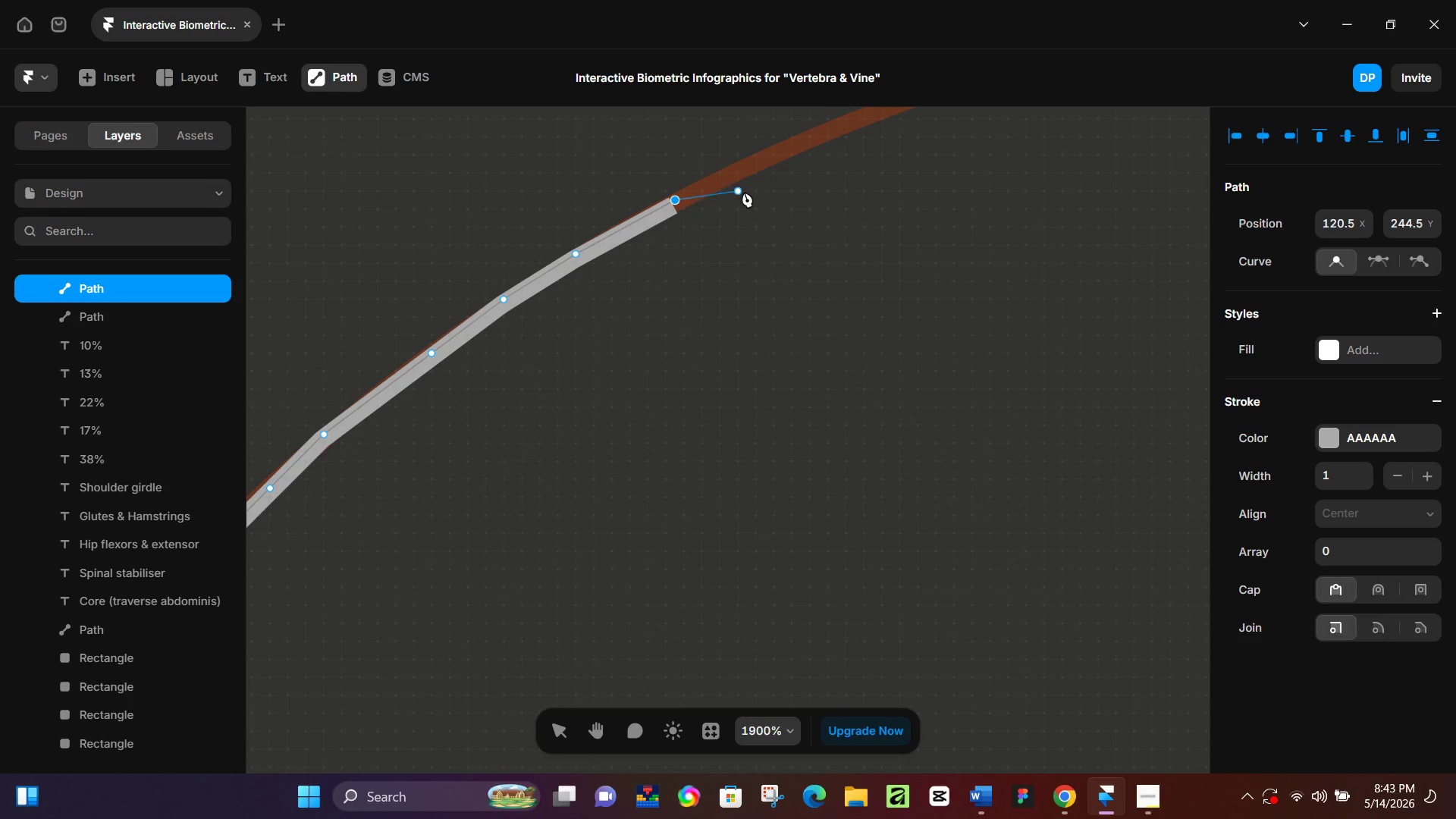 
hold_key(key=Space, duration=0.61)
 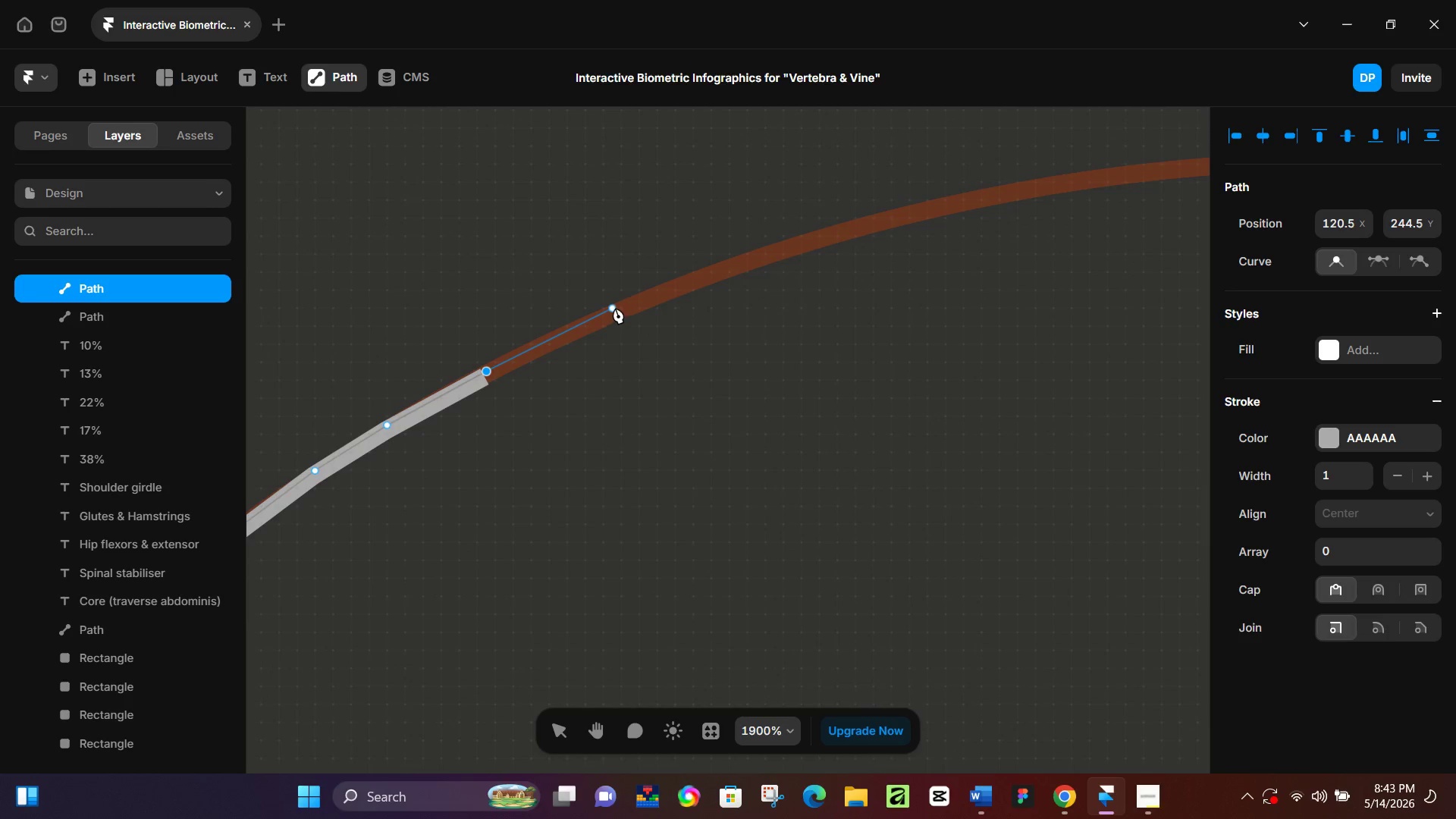 
left_click_drag(start_coordinate=[785, 190], to_coordinate=[577, 376])
 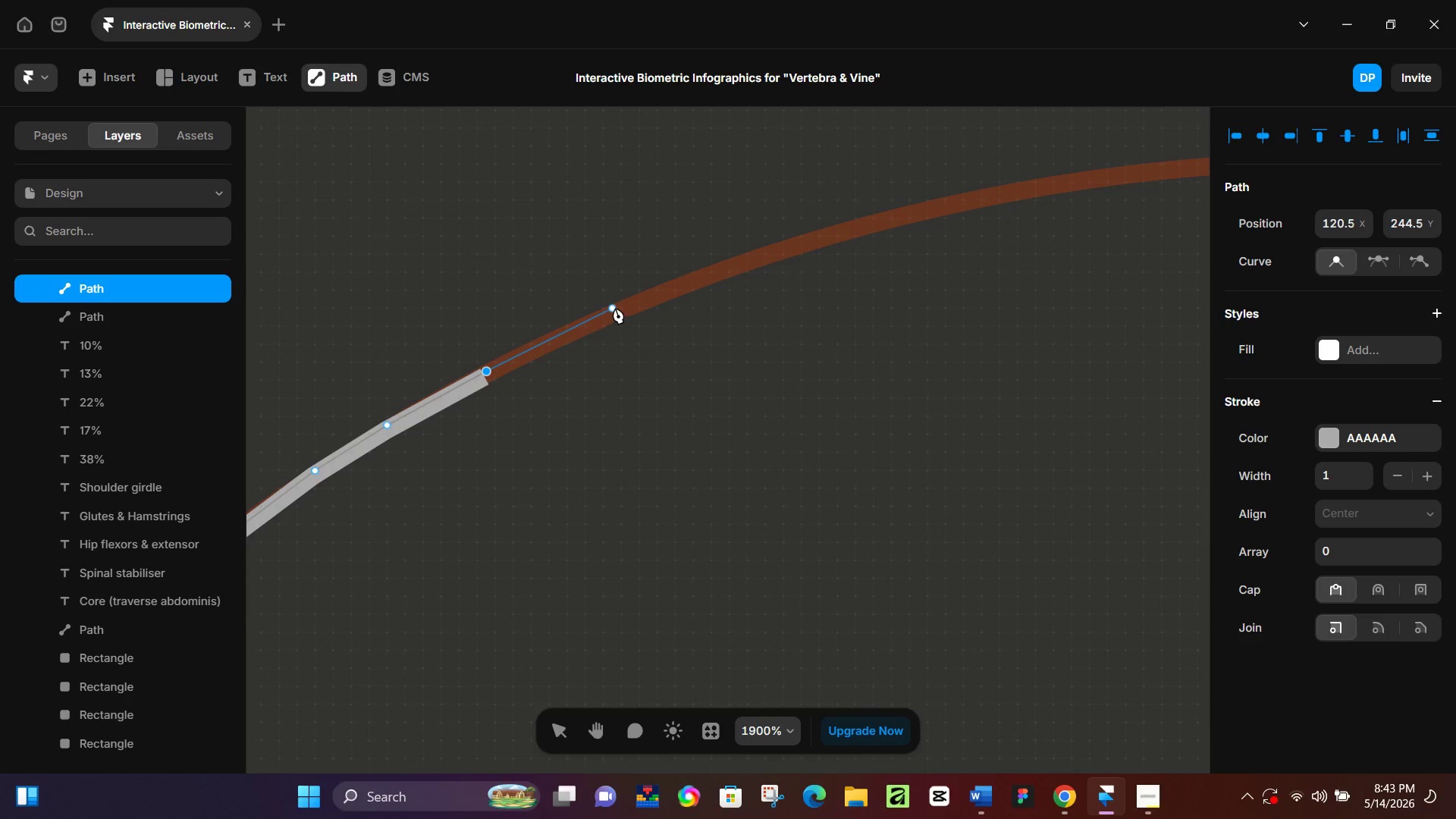 
left_click([615, 308])
 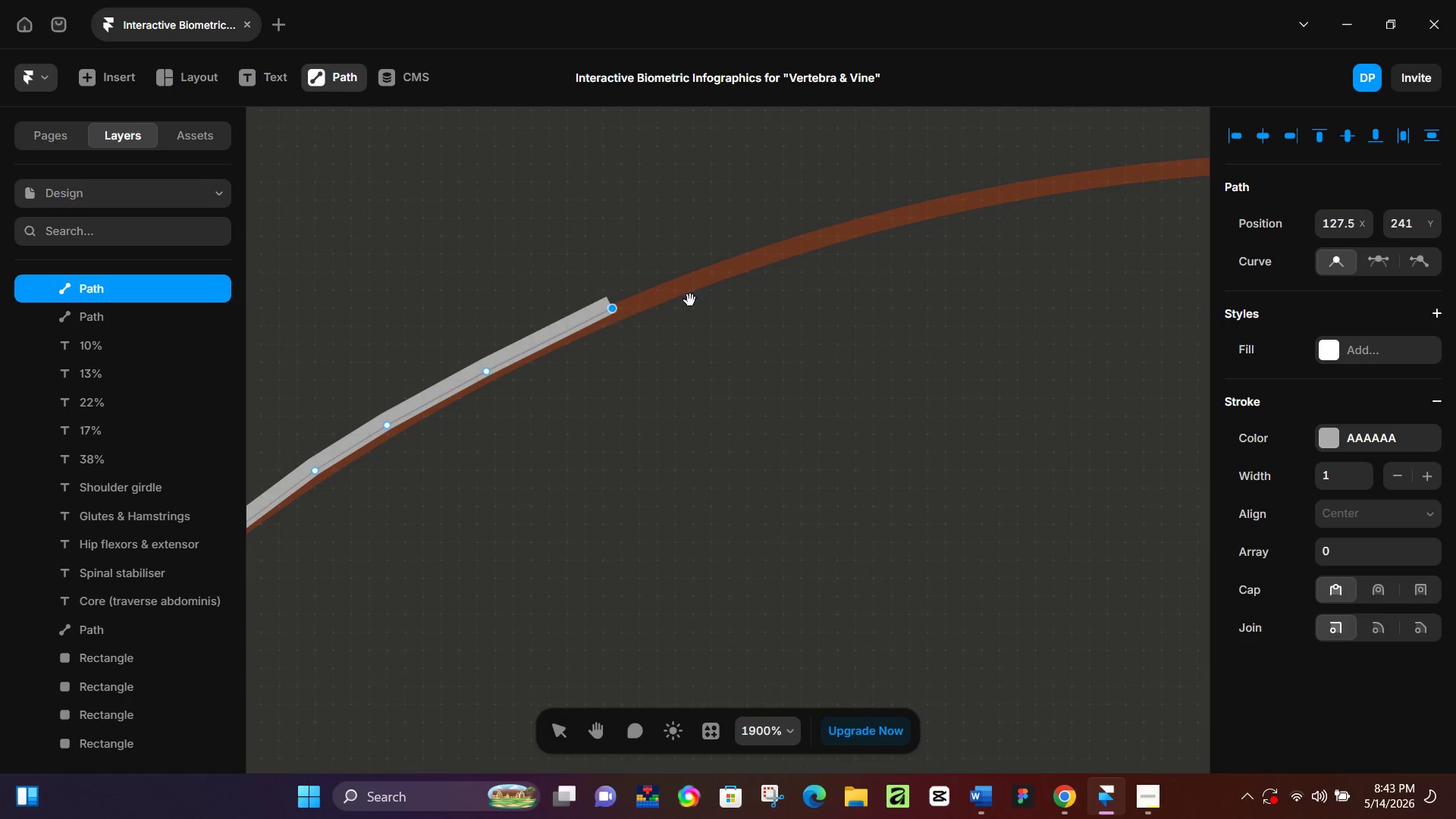 
hold_key(key=Space, duration=0.61)
 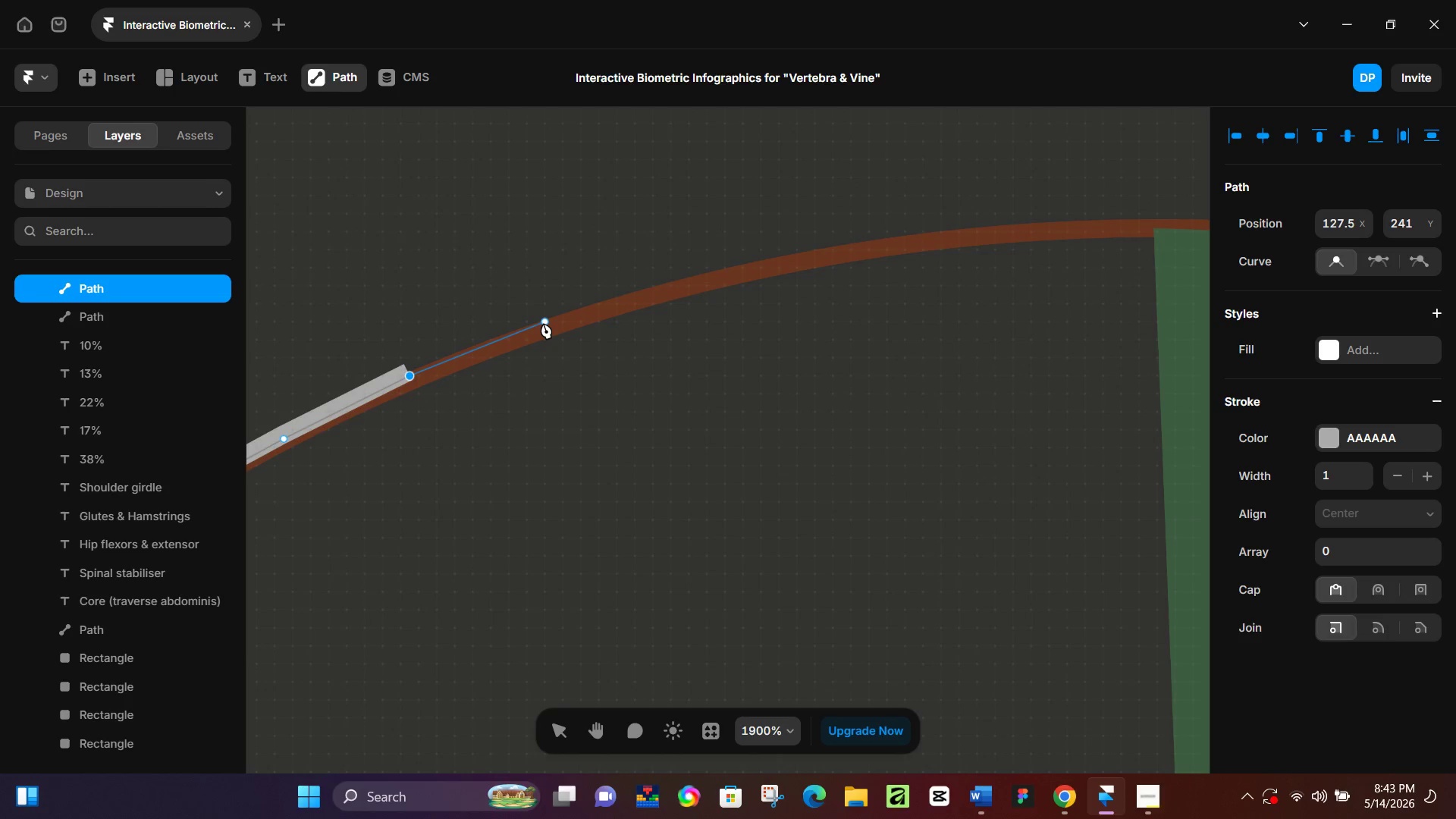 
left_click_drag(start_coordinate=[799, 300], to_coordinate=[592, 368])
 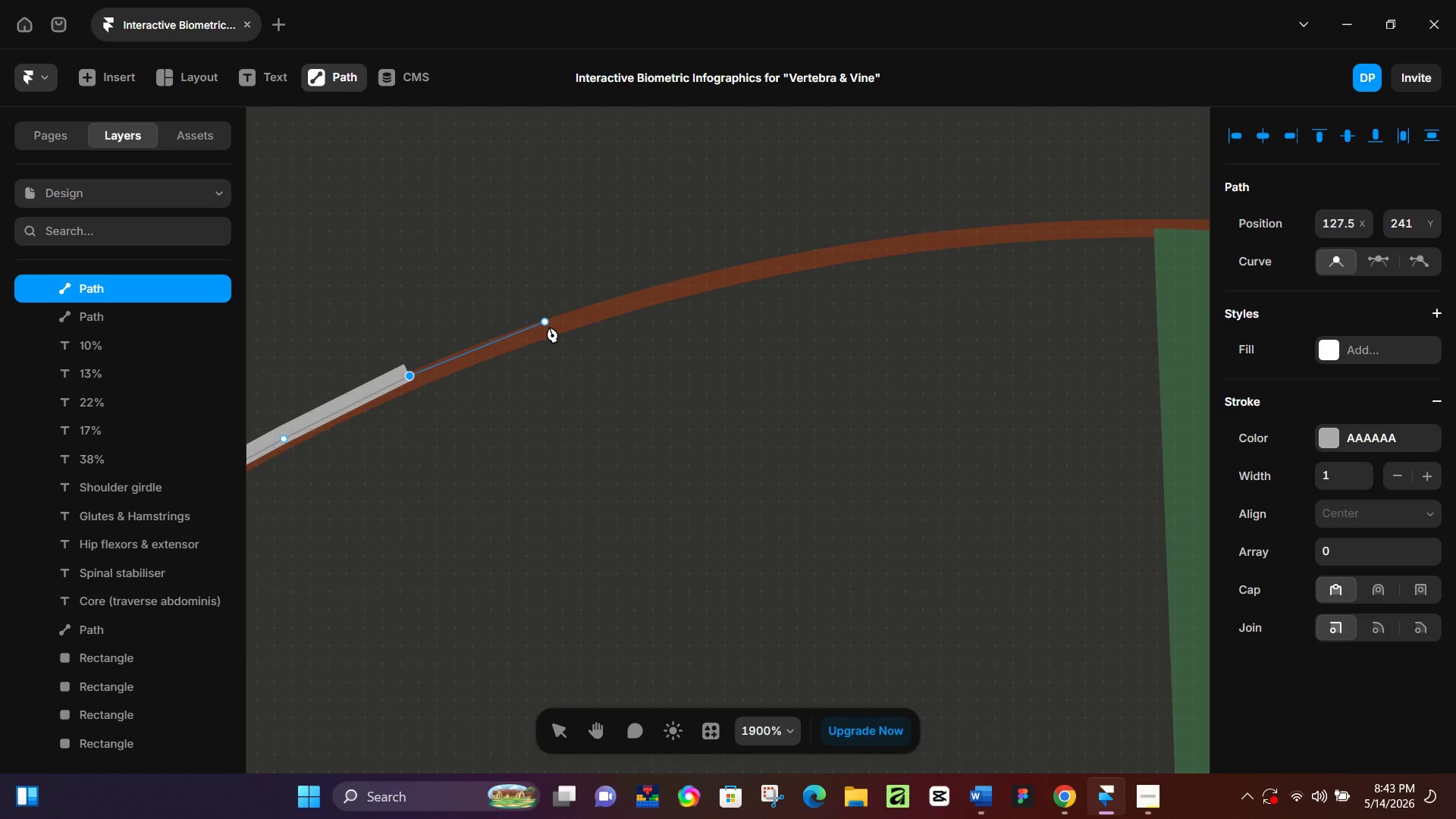 
left_click([550, 326])
 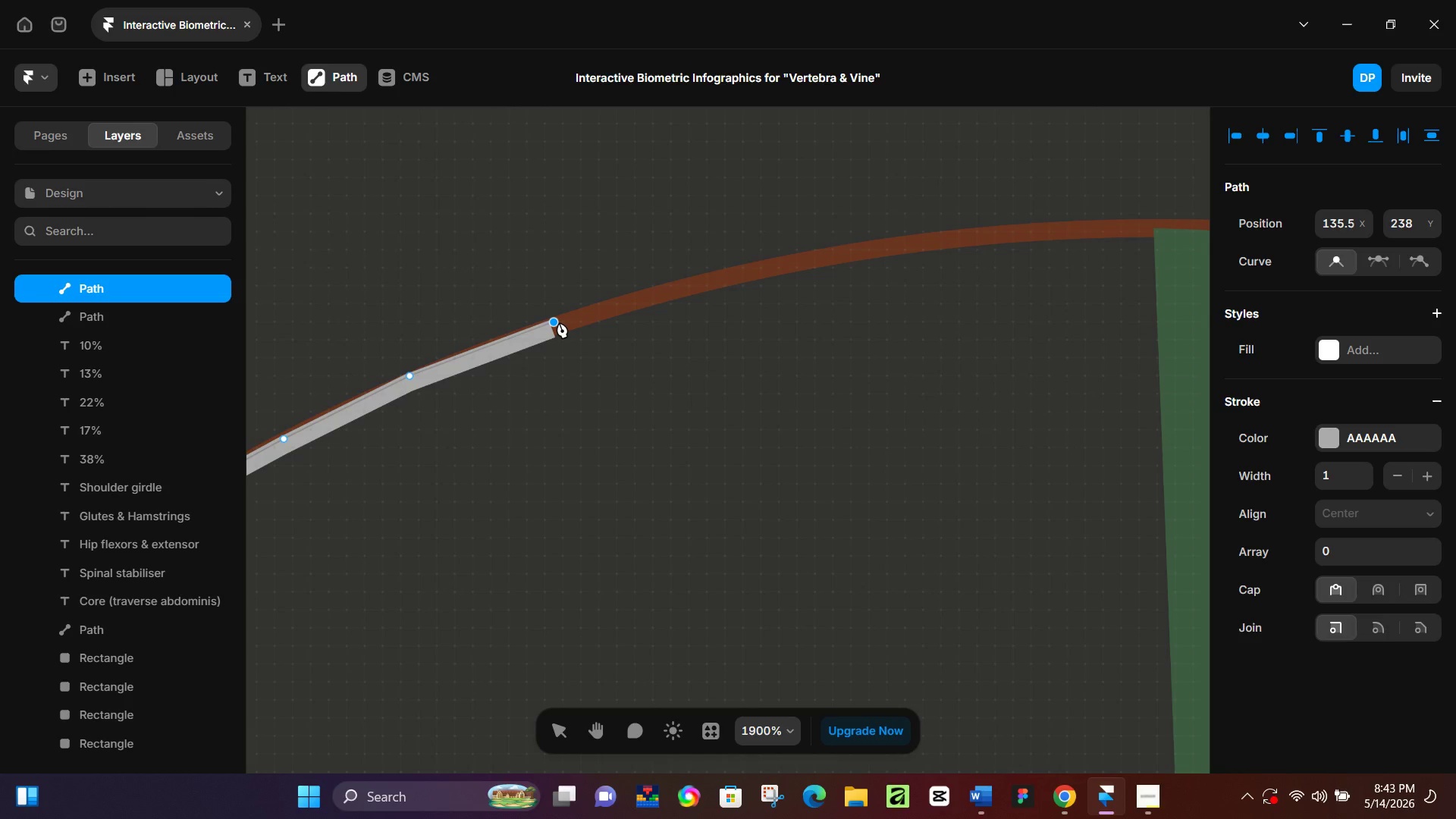 
wait(5.86)
 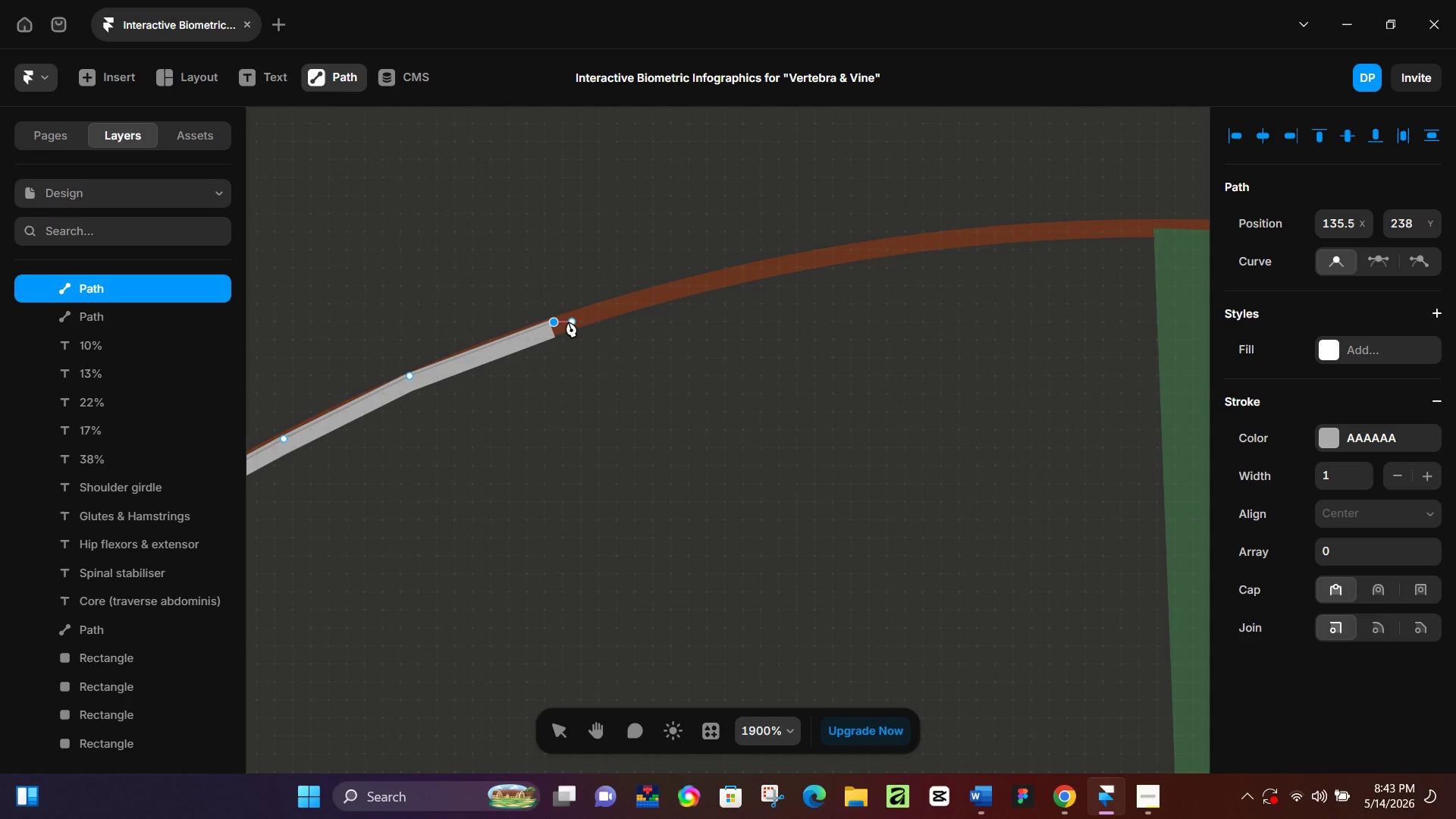 
left_click([635, 300])
 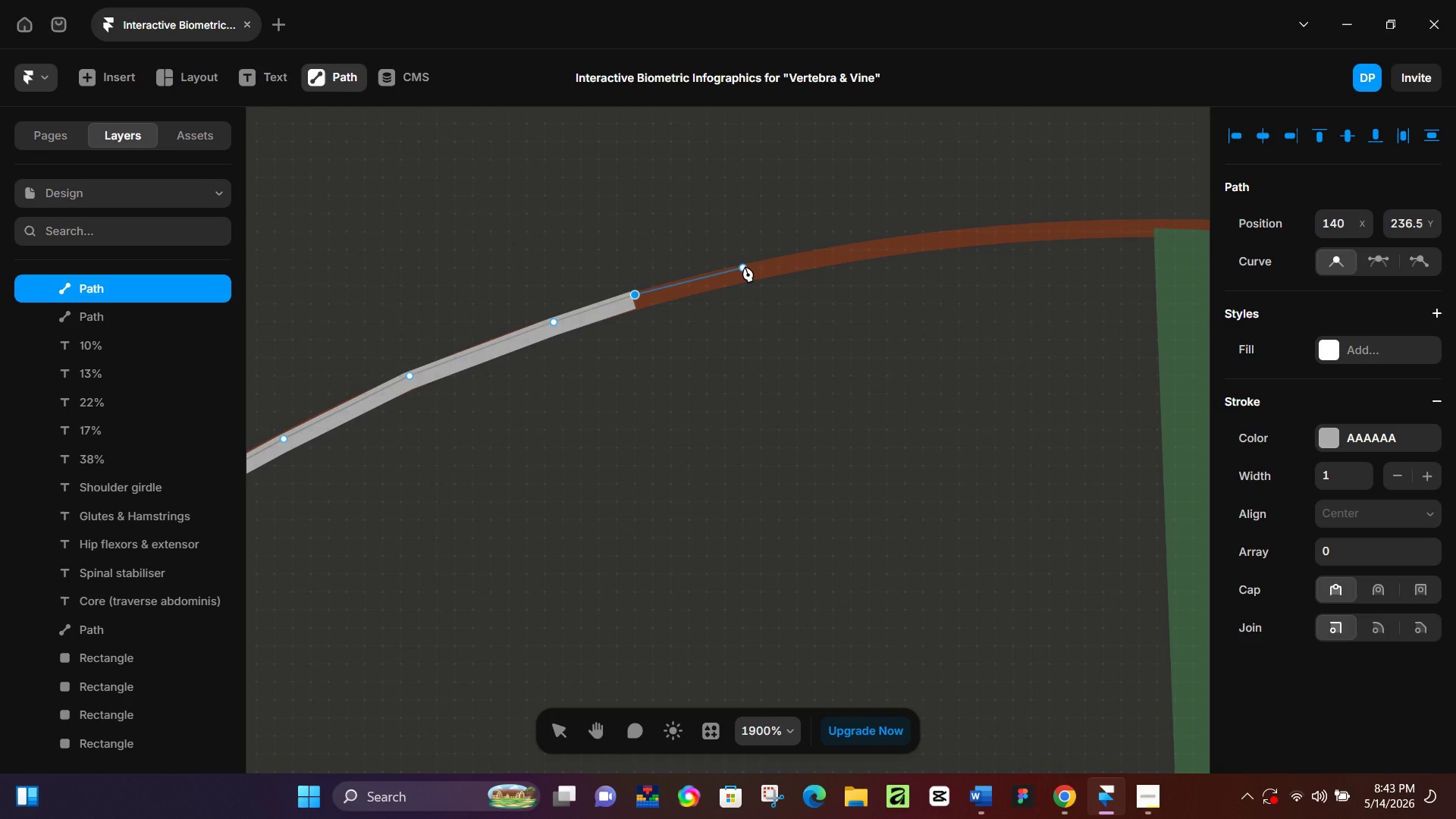 
left_click([746, 266])
 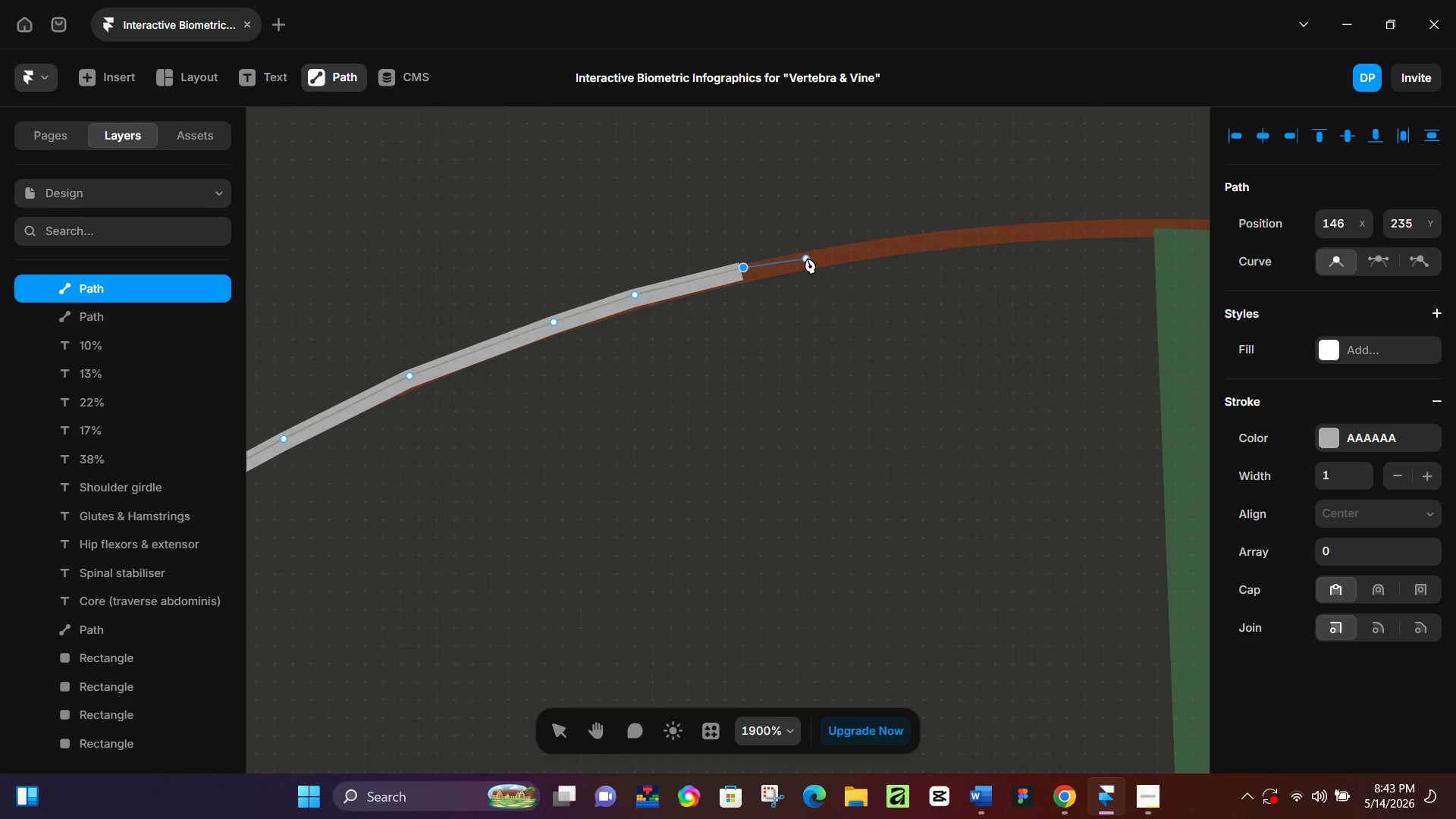 
left_click([807, 258])
 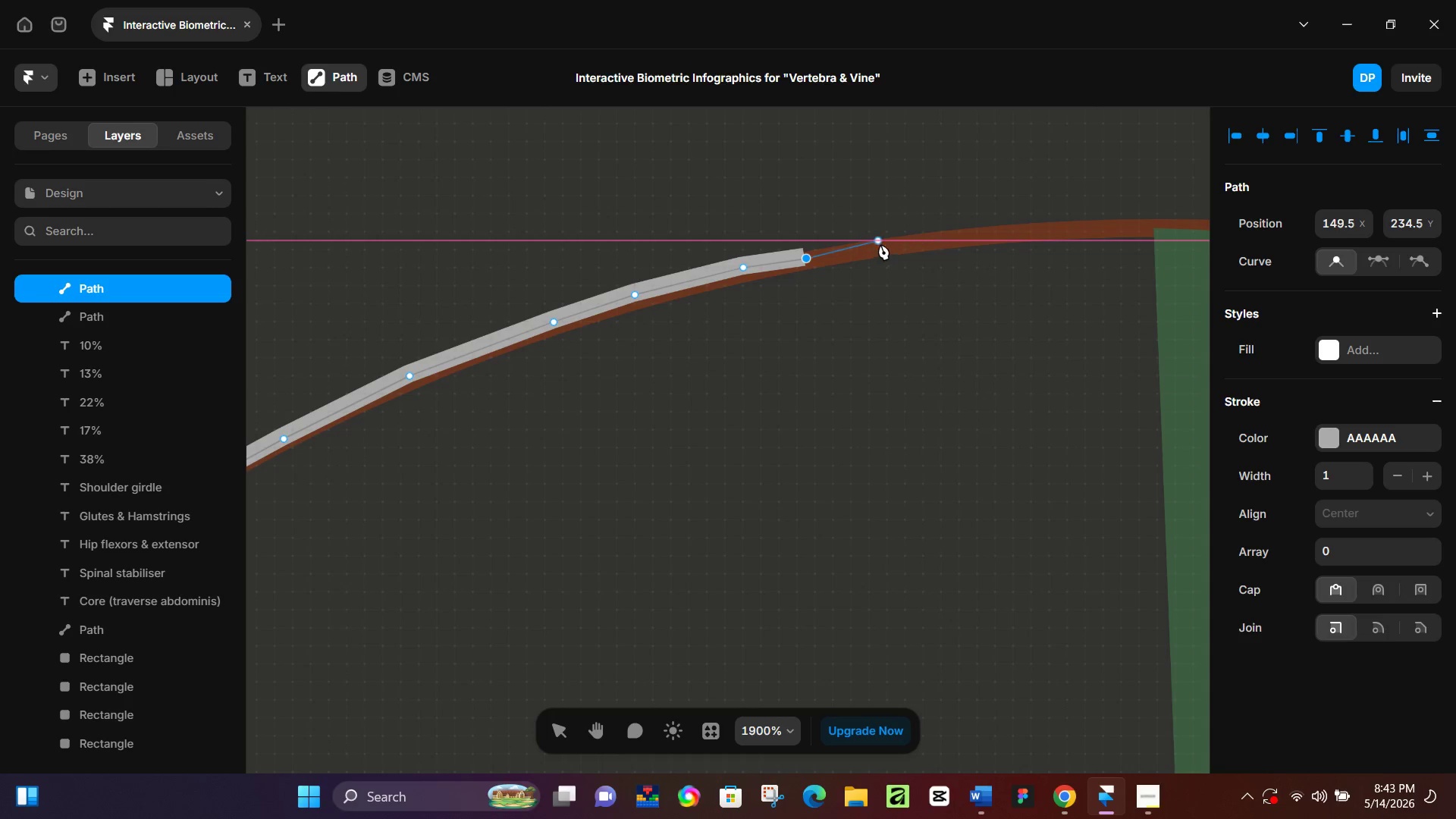 
left_click([880, 244])
 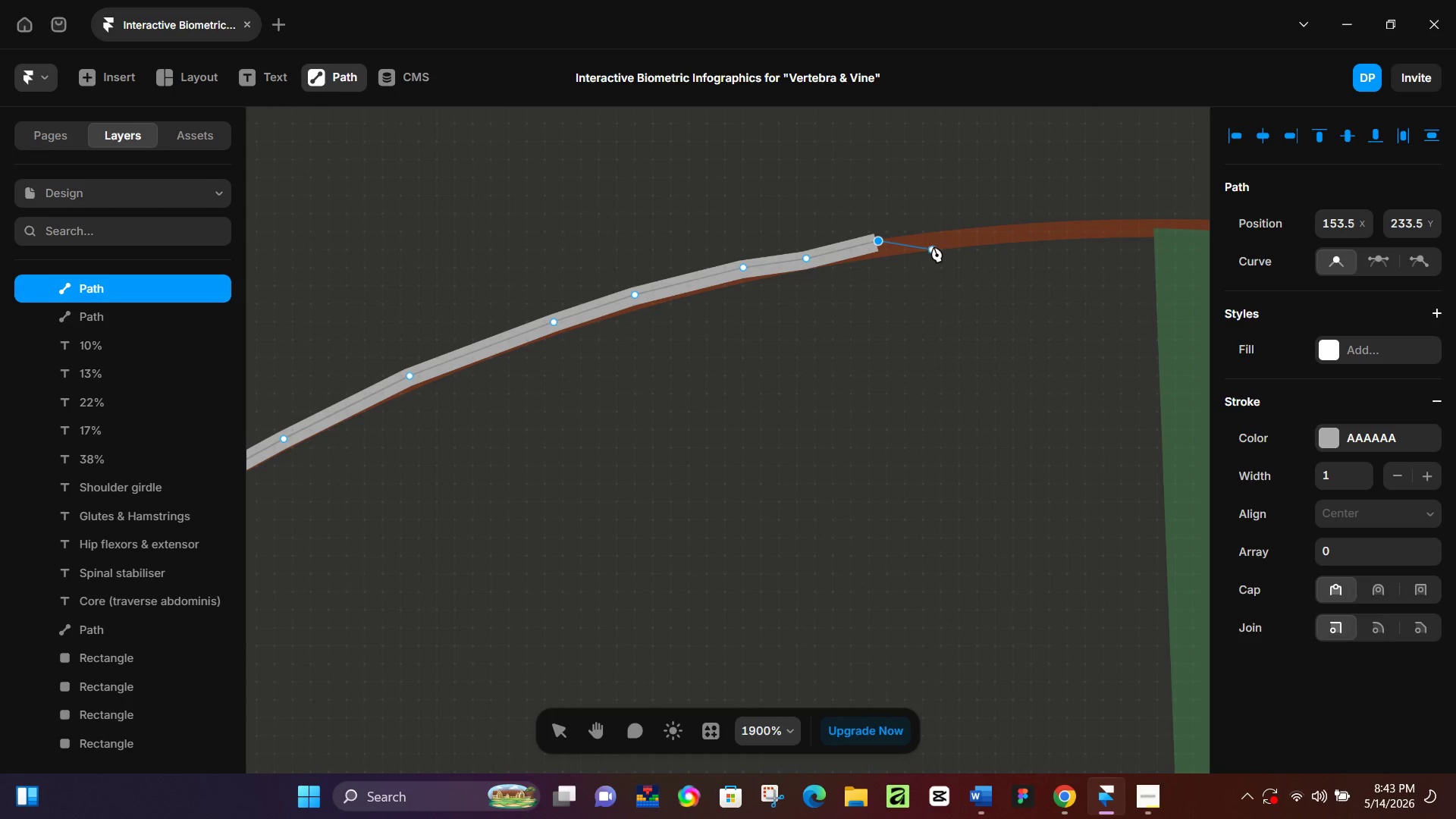 
key(Control+Z)
 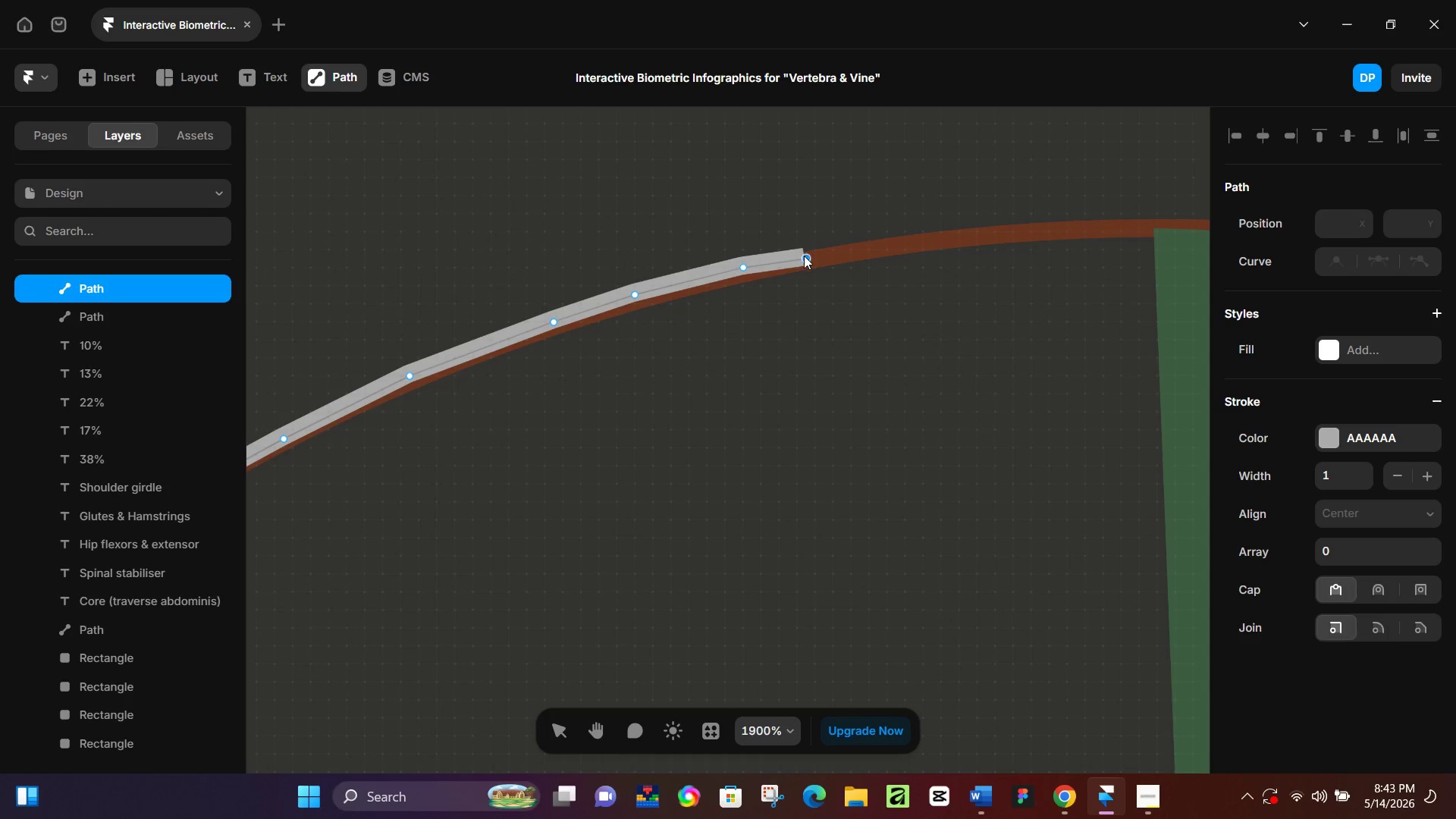 
left_click([805, 259])
 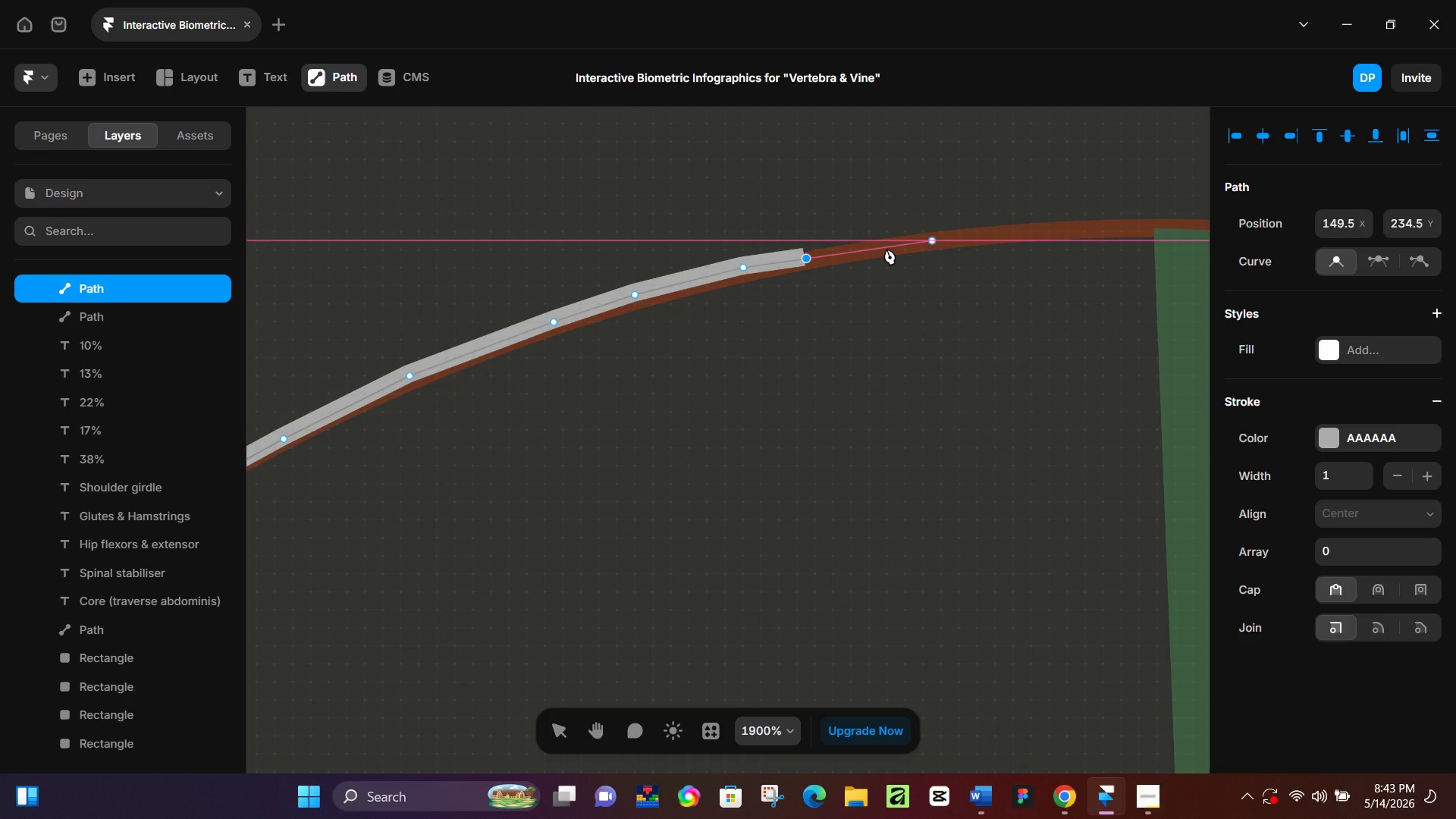 
left_click([886, 249])
 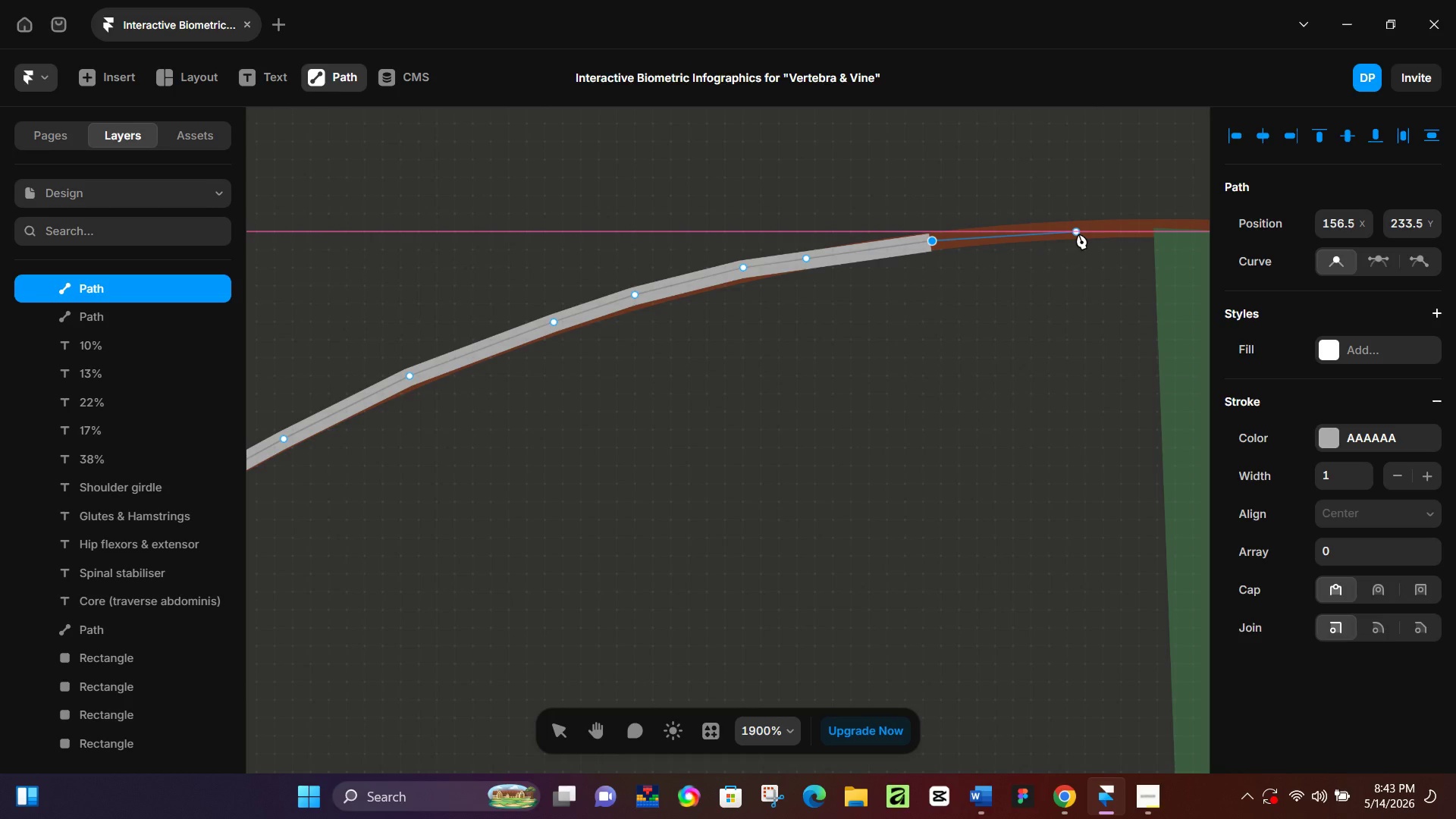 
left_click([1078, 234])
 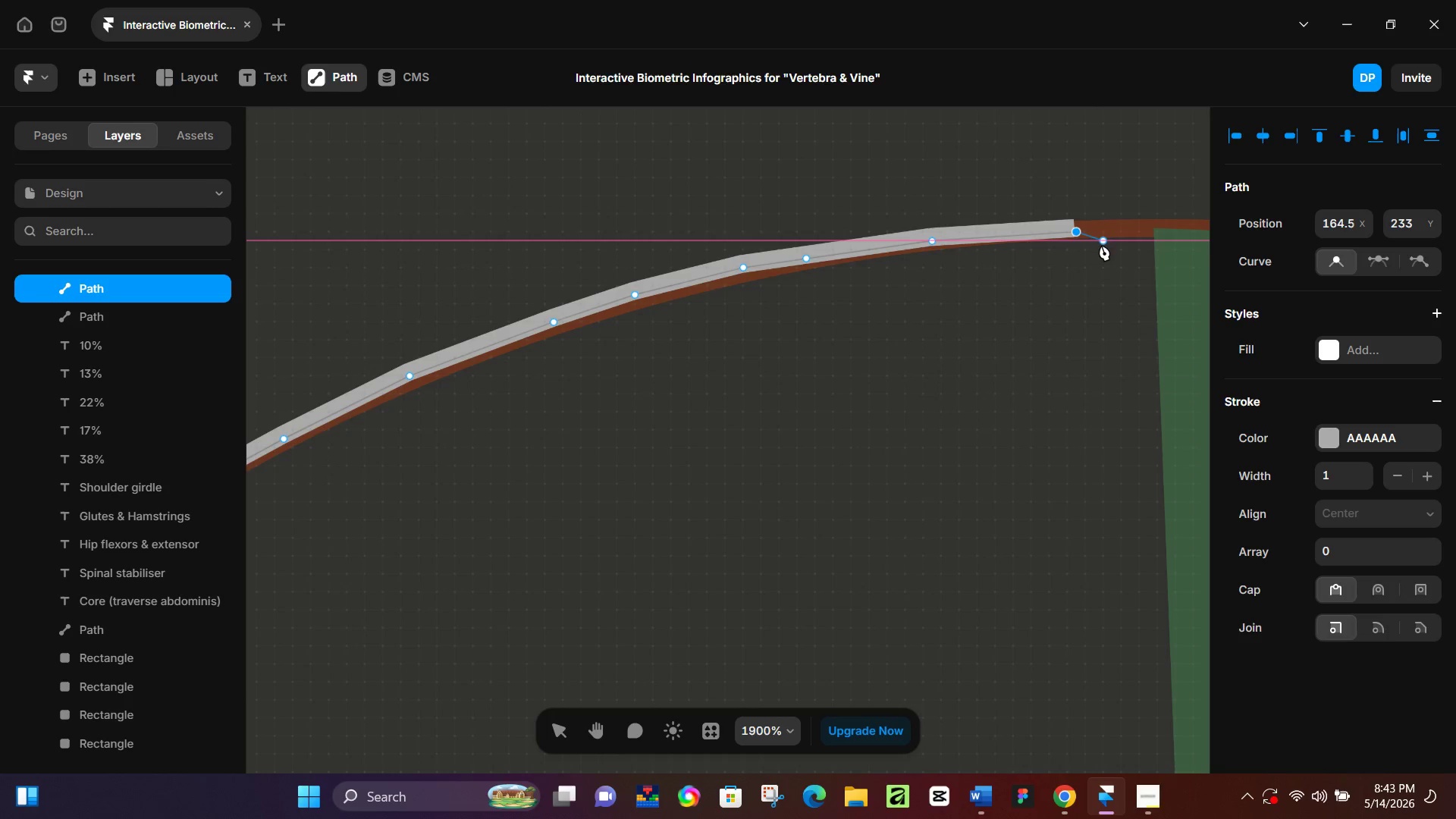 
hold_key(key=Space, duration=0.83)
 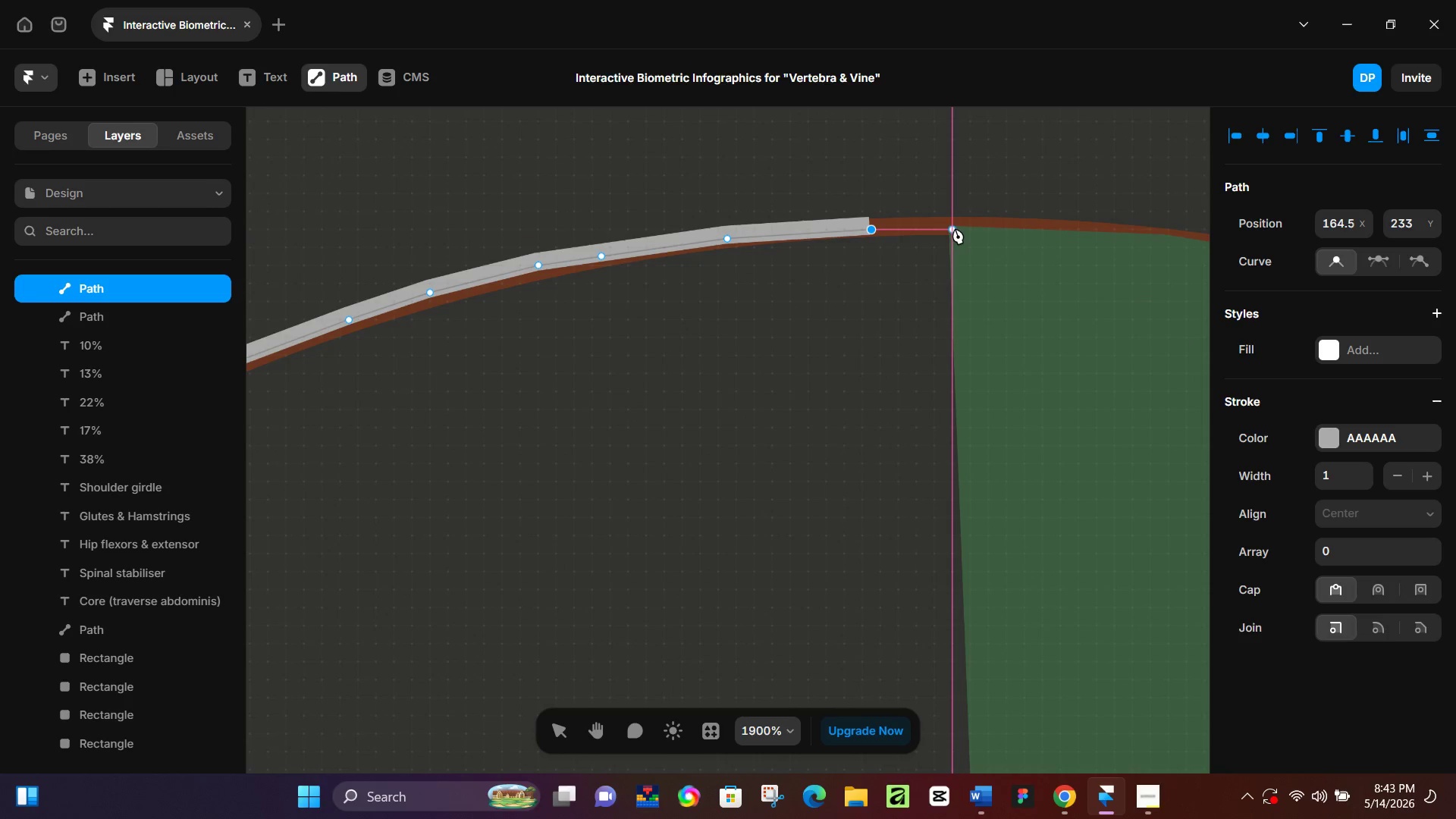 
left_click_drag(start_coordinate=[1113, 300], to_coordinate=[881, 298])
 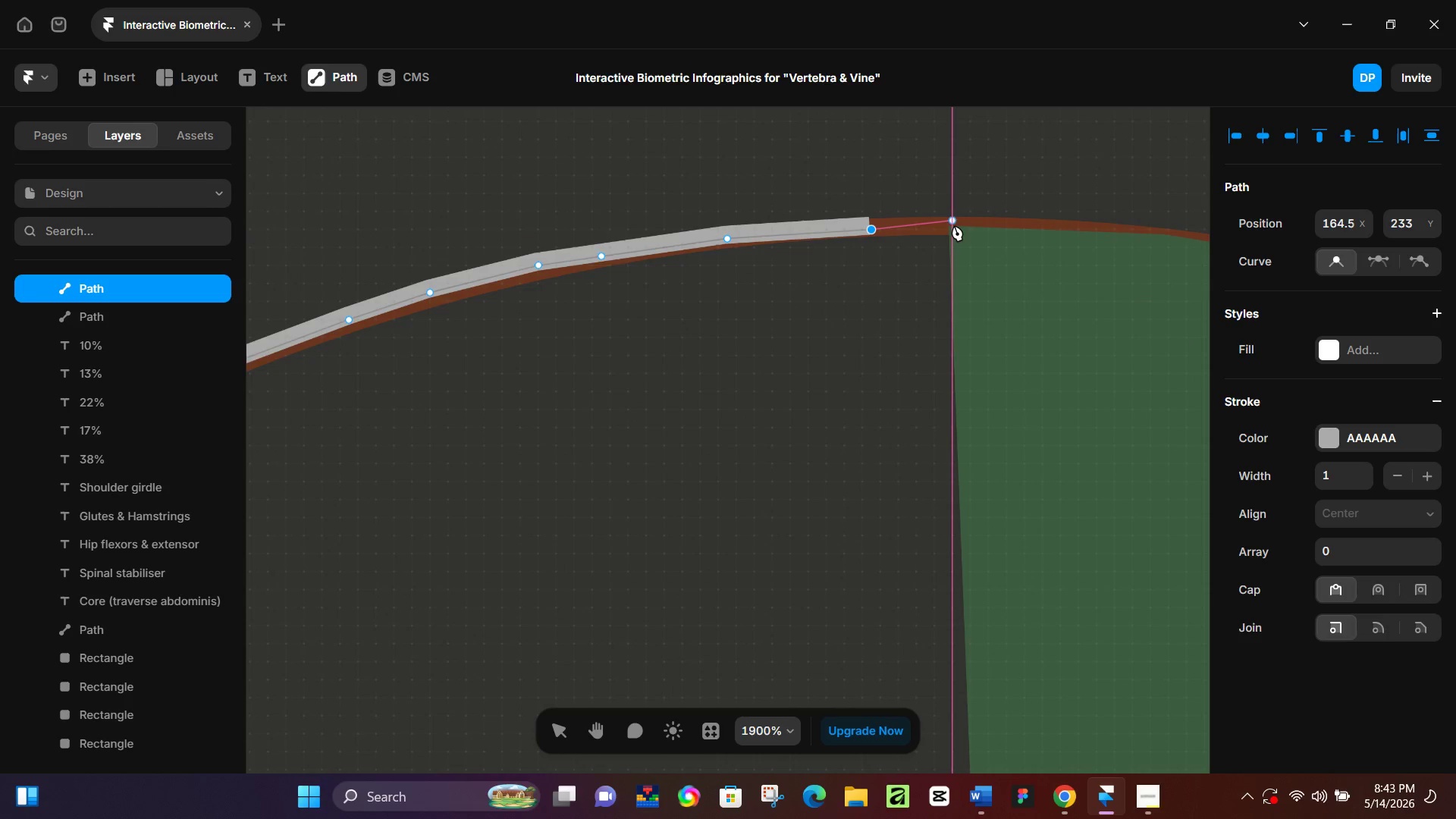 
left_click([954, 225])
 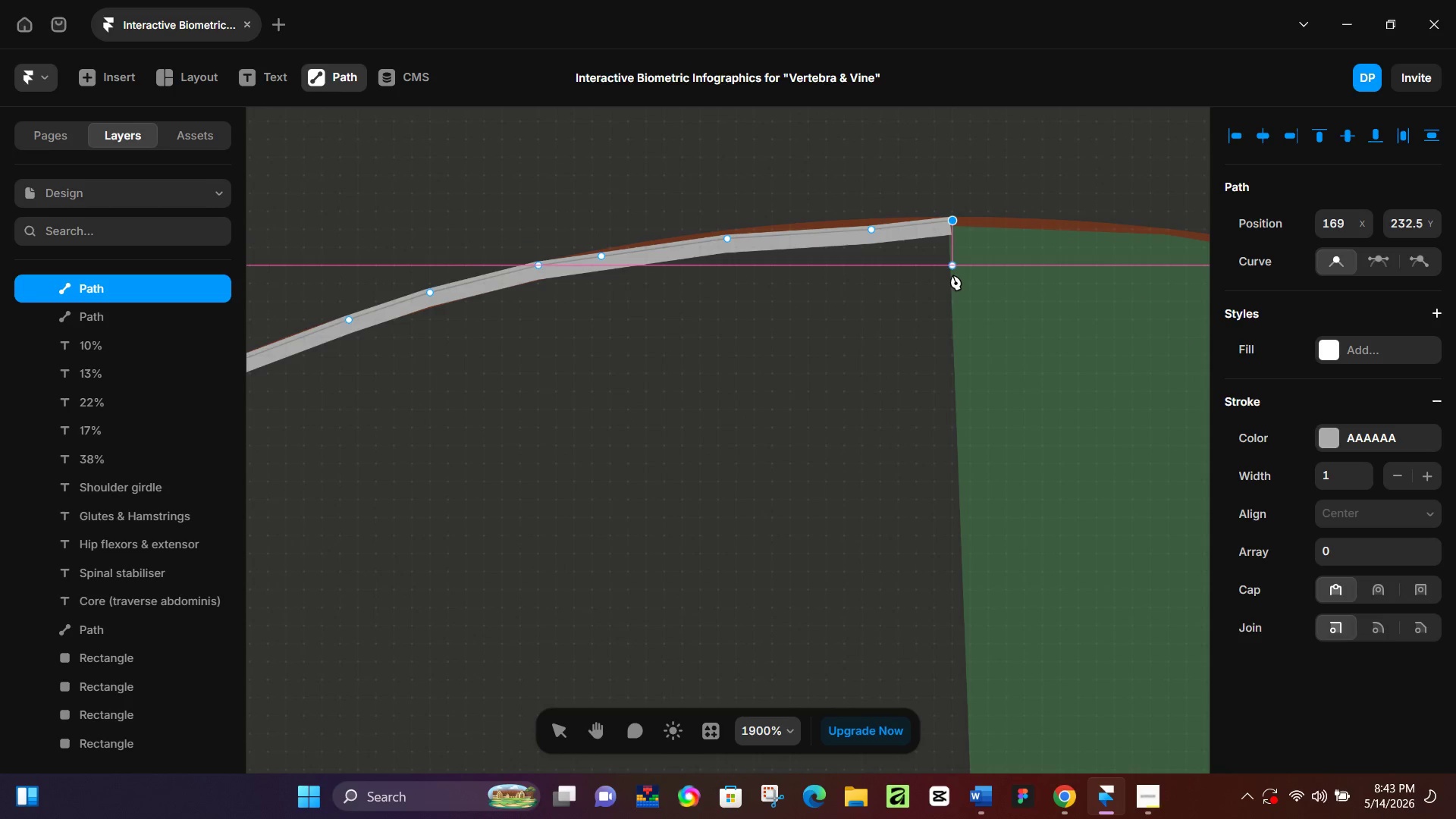 
key(Control+Z)
 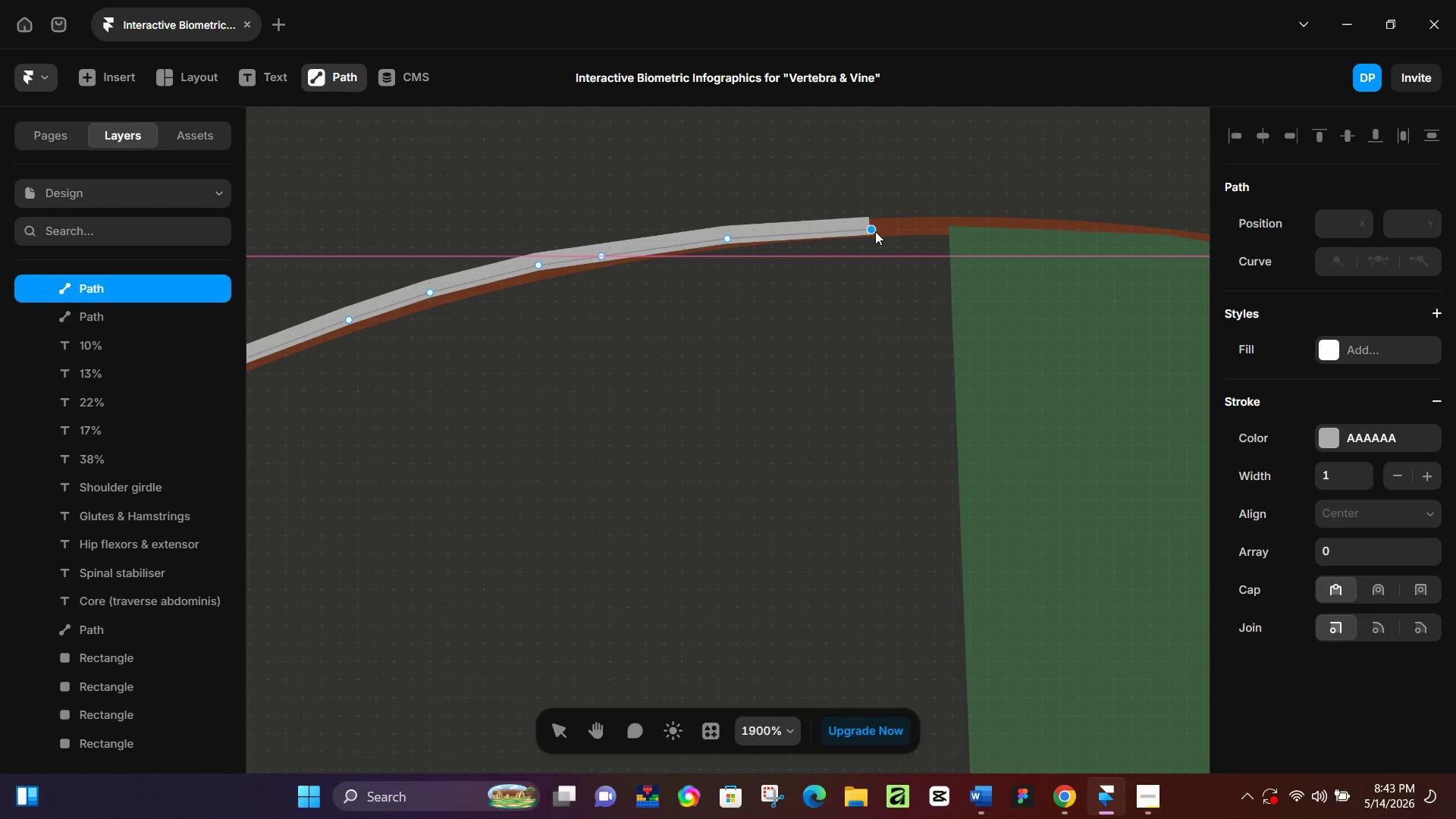 
left_click([874, 231])
 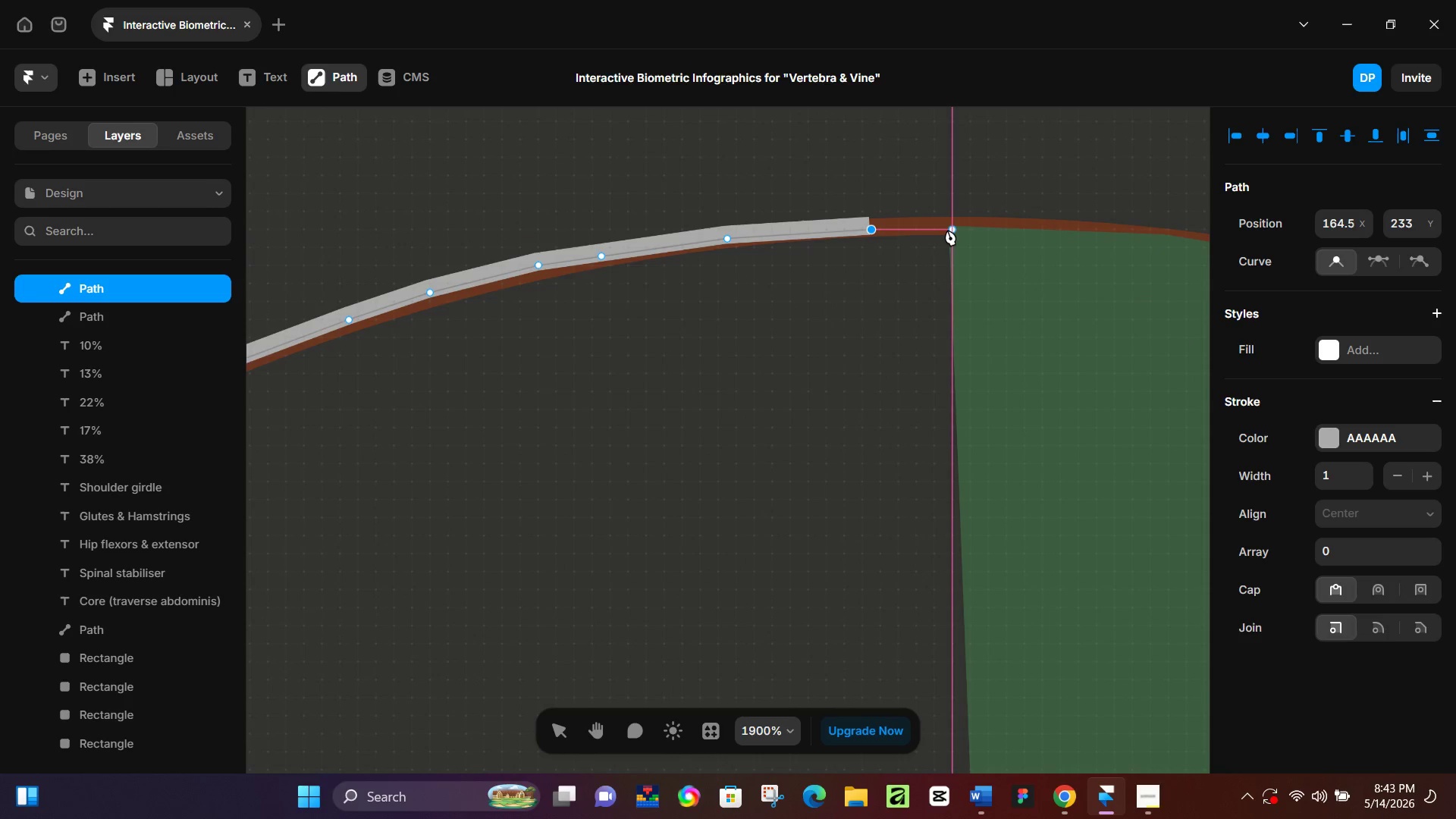 
left_click([948, 230])
 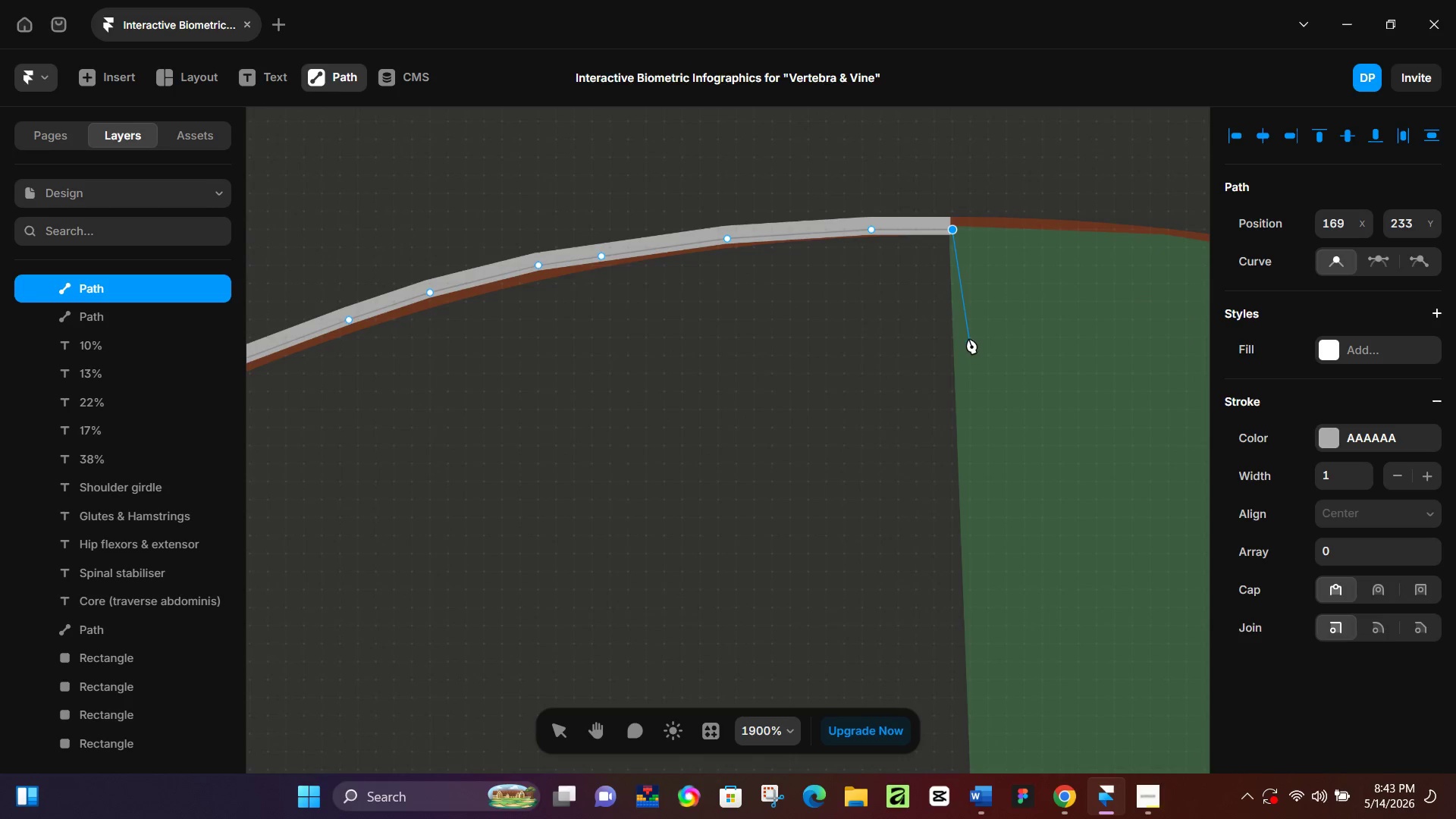 
scroll: coordinate [954, 380], scroll_direction: down, amount: 19.0
 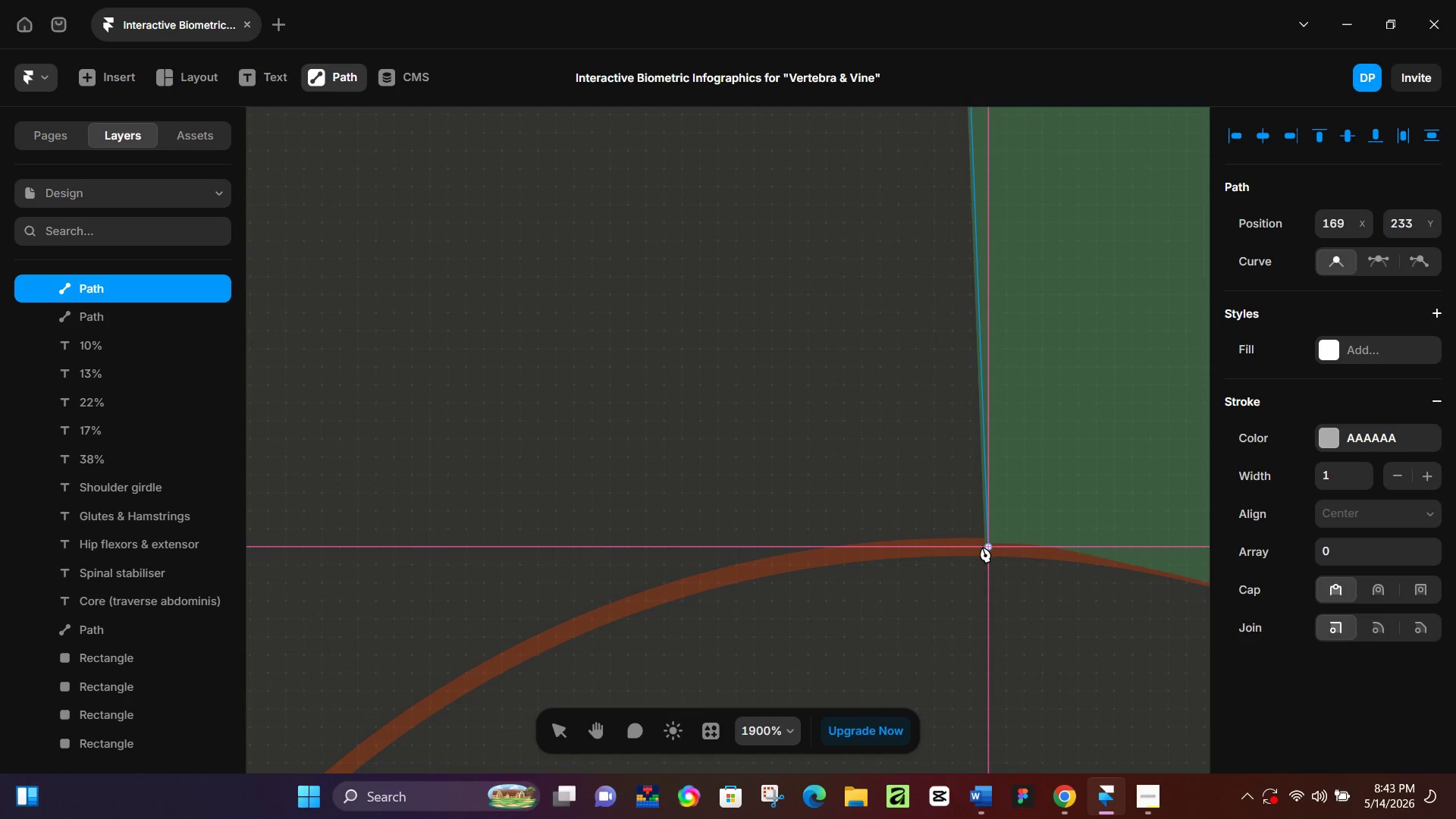 
left_click([982, 547])
 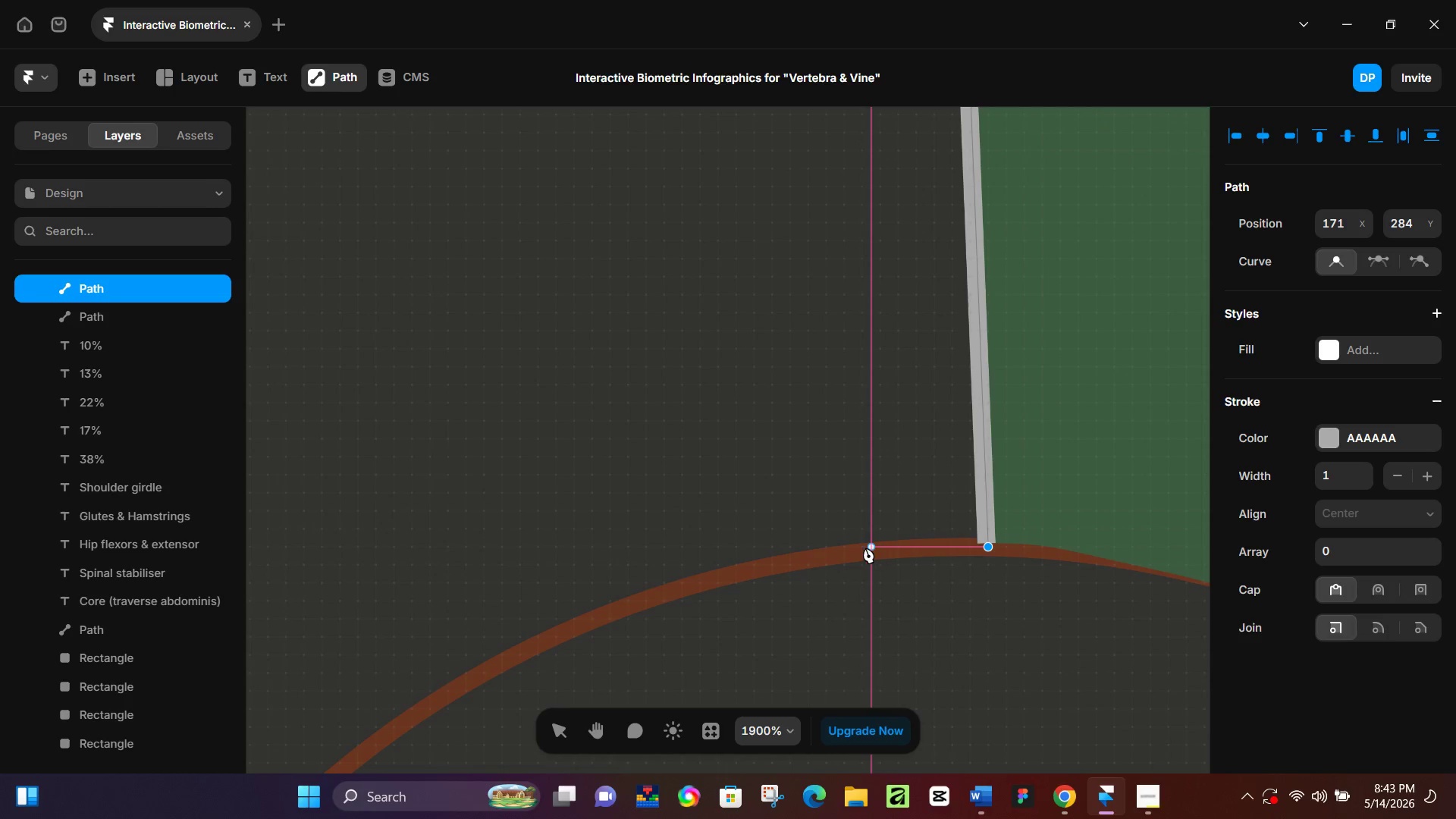 
left_click([865, 548])
 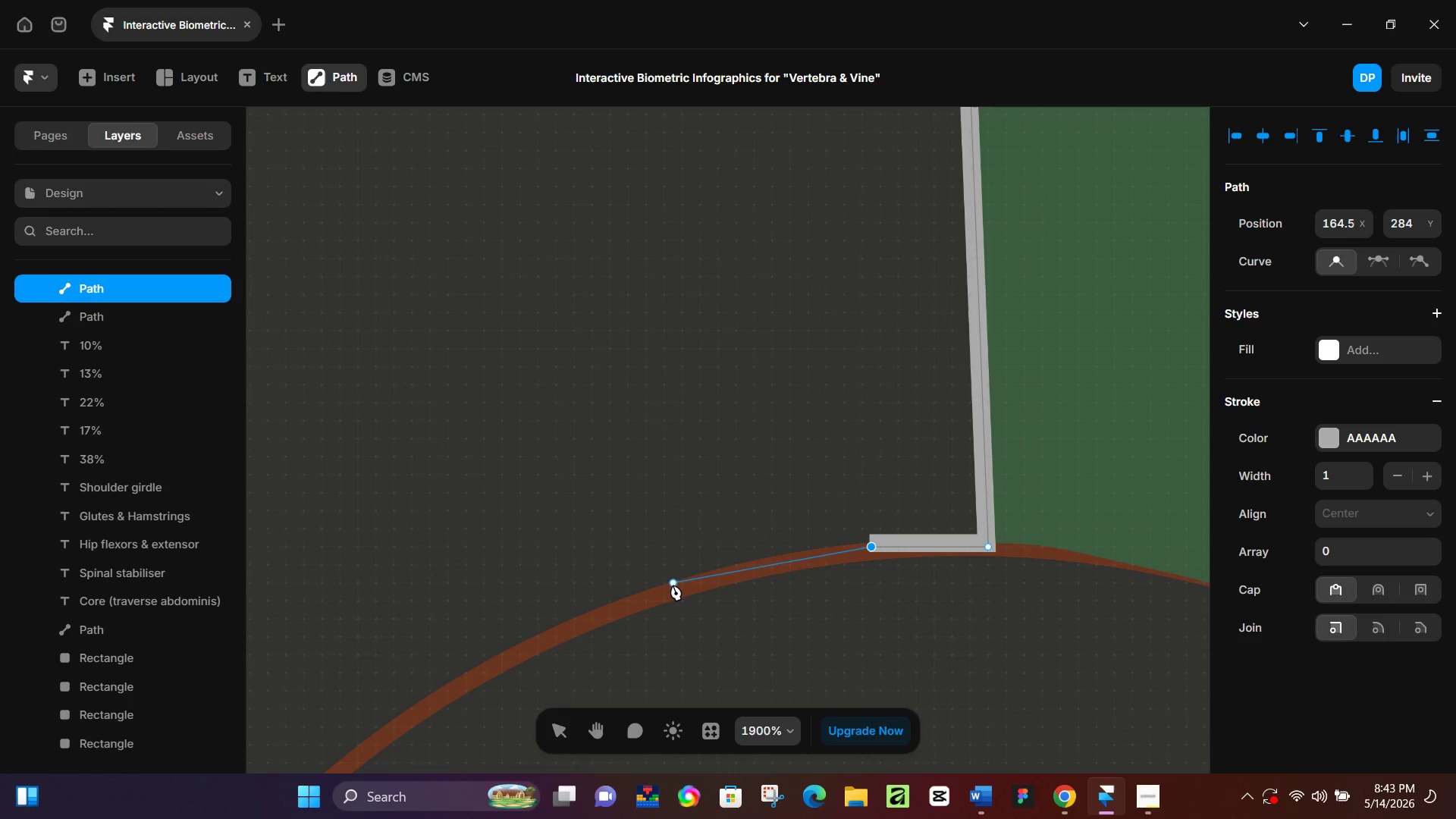 
left_click([679, 585])
 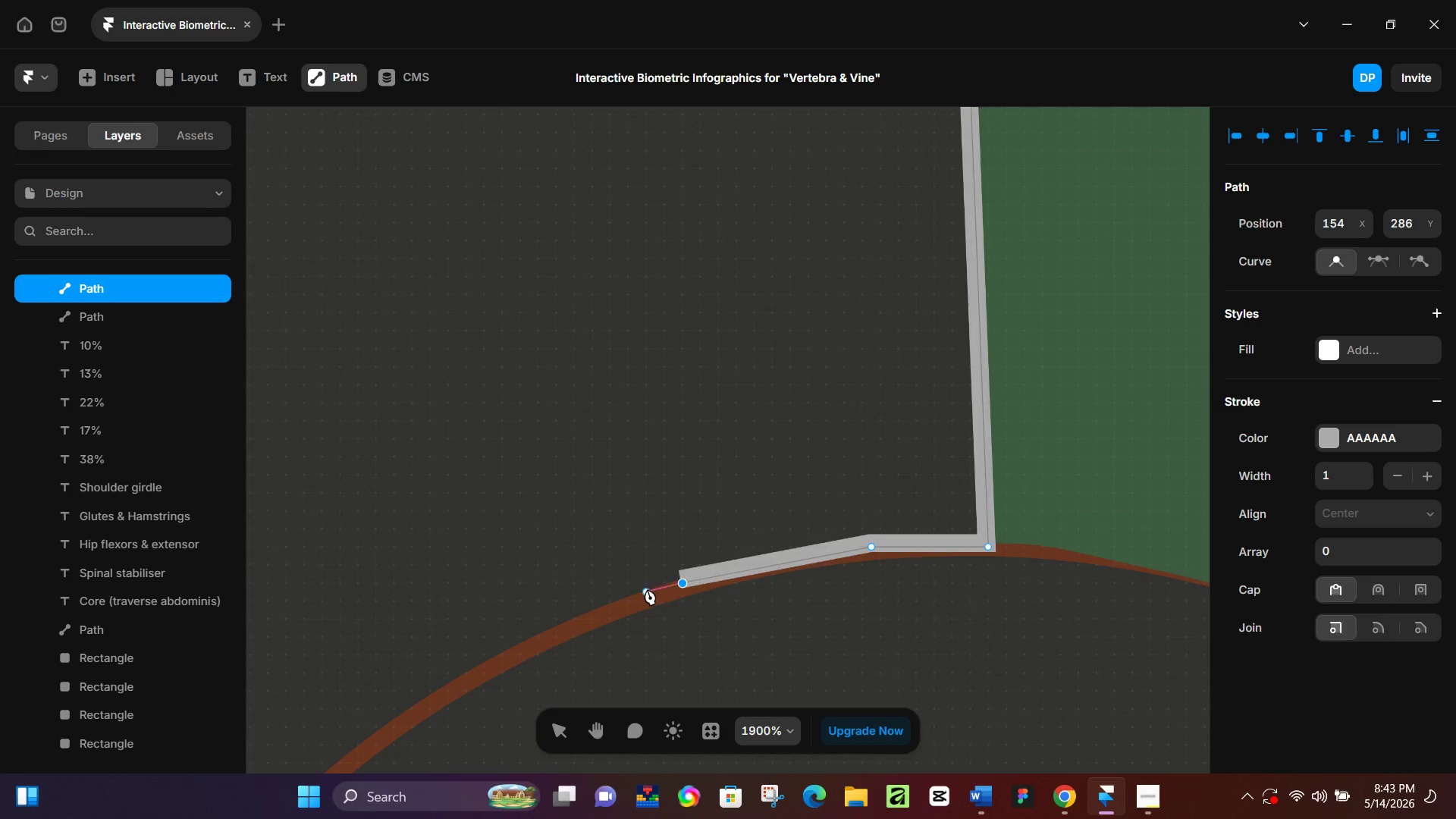 
scroll: coordinate [644, 584], scroll_direction: down, amount: 6.0
 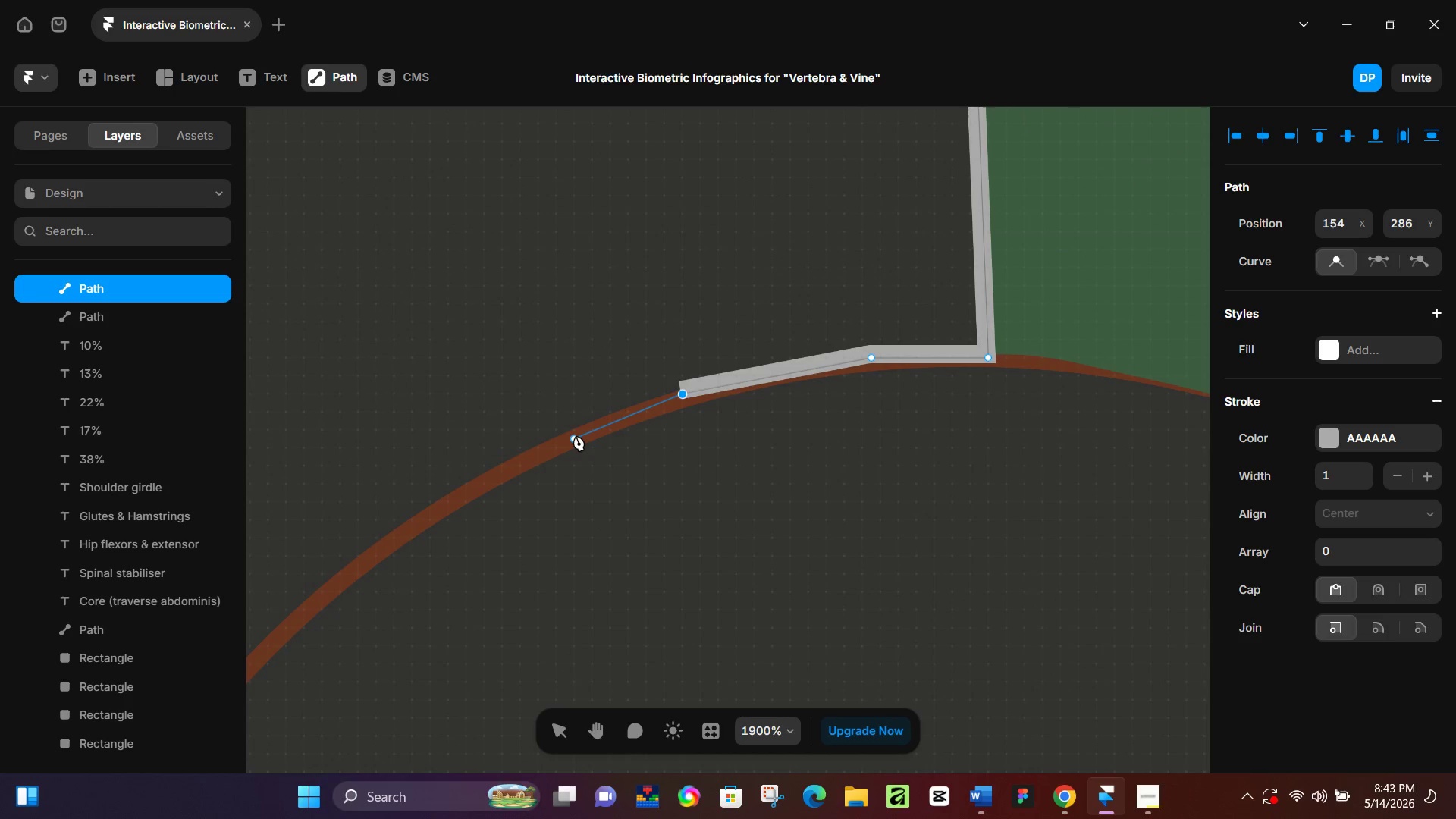 
left_click([574, 435])
 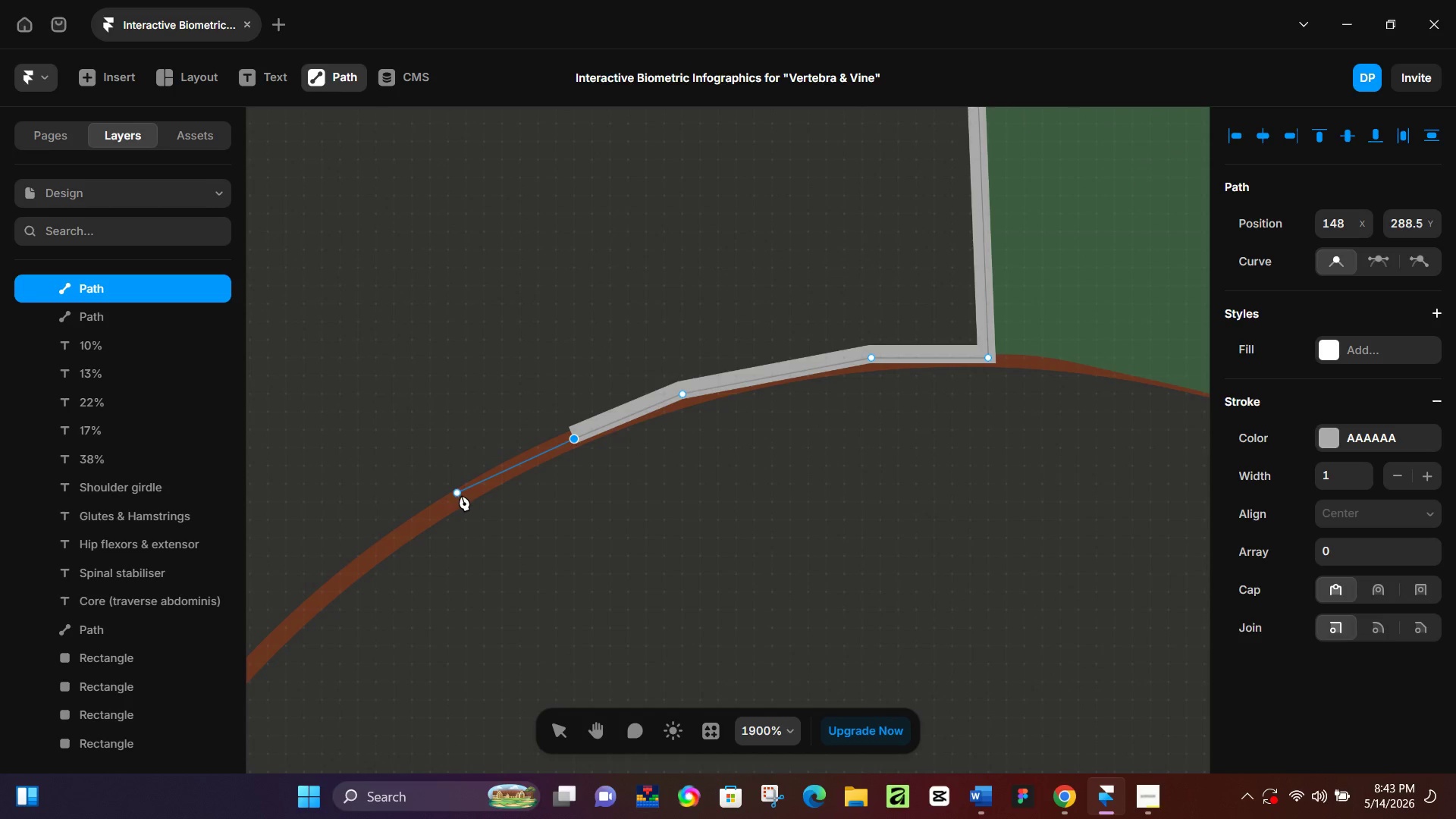 
left_click([461, 495])
 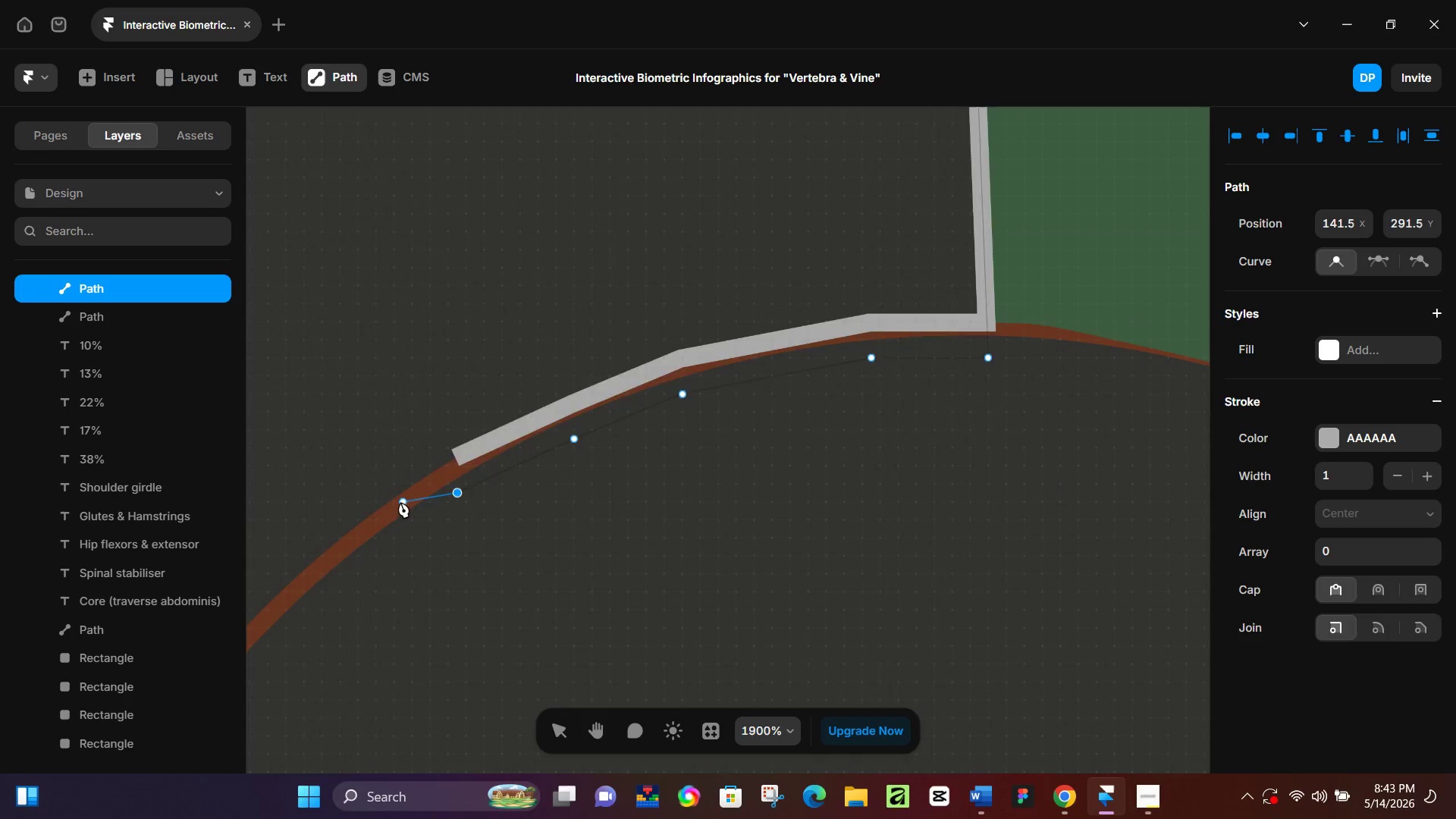 
scroll: coordinate [400, 502], scroll_direction: down, amount: 6.0
 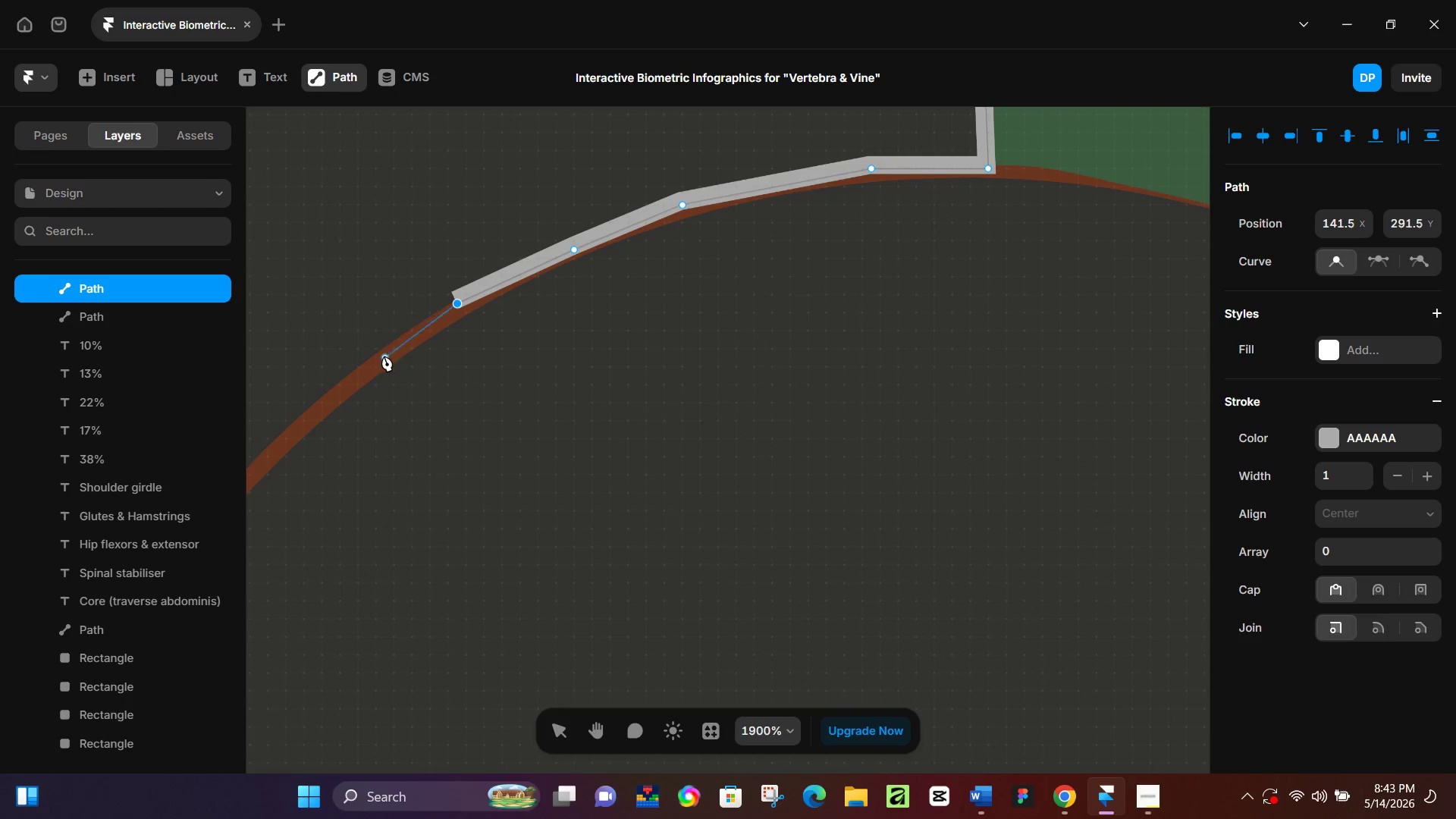 
left_click([377, 359])
 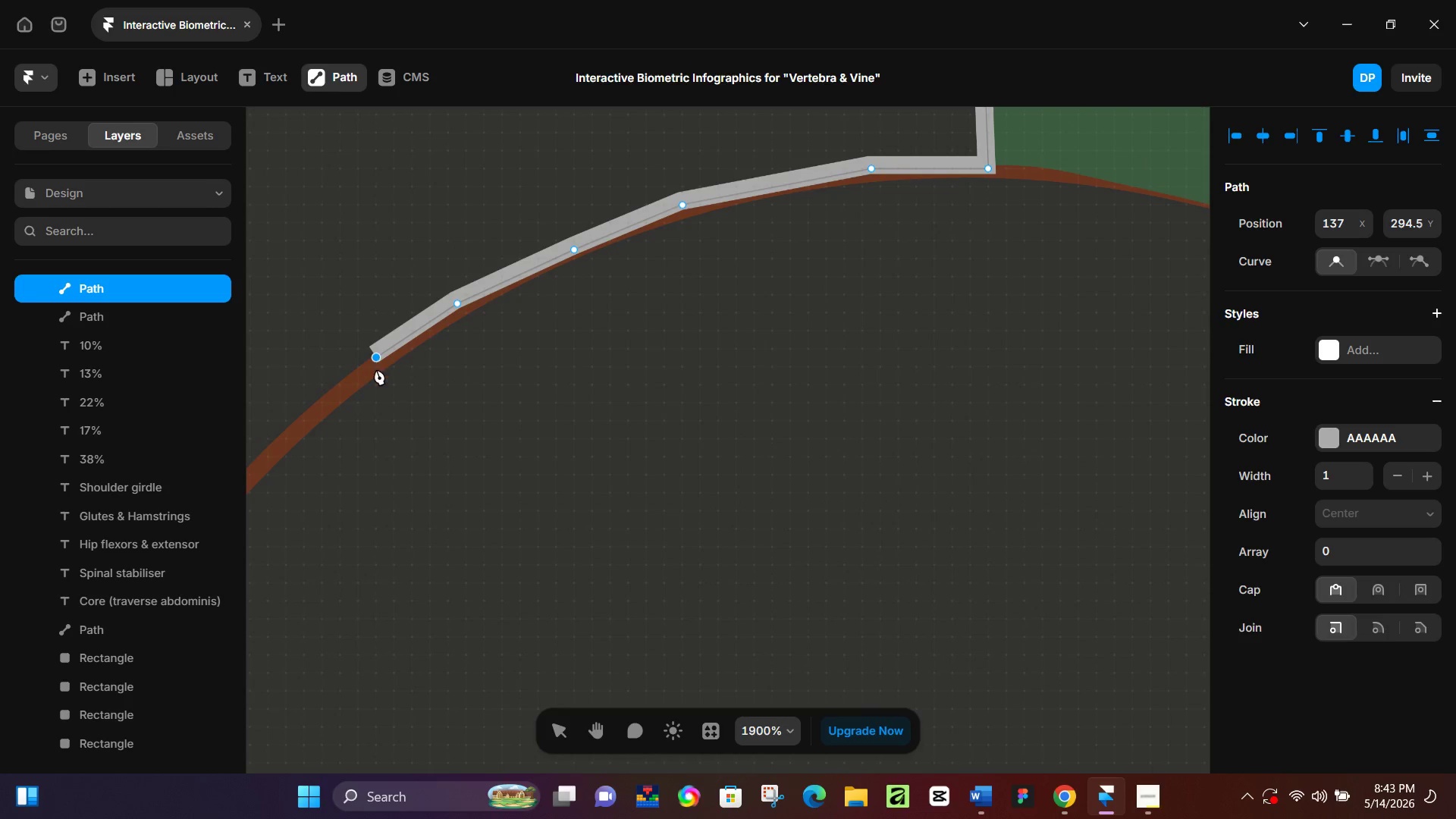 
hold_key(key=Space, duration=0.69)
 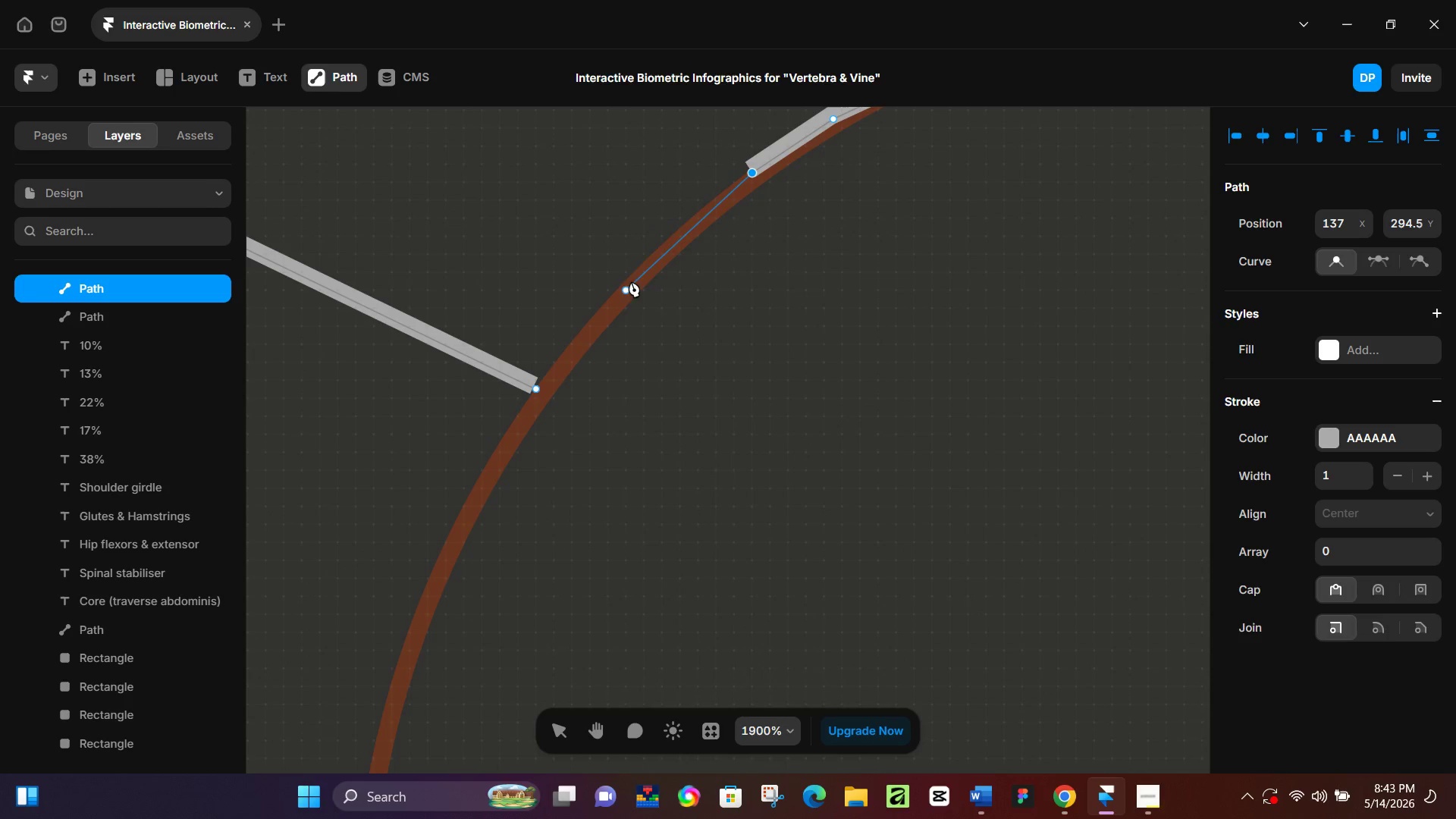 
left_click_drag(start_coordinate=[346, 435], to_coordinate=[722, 248])
 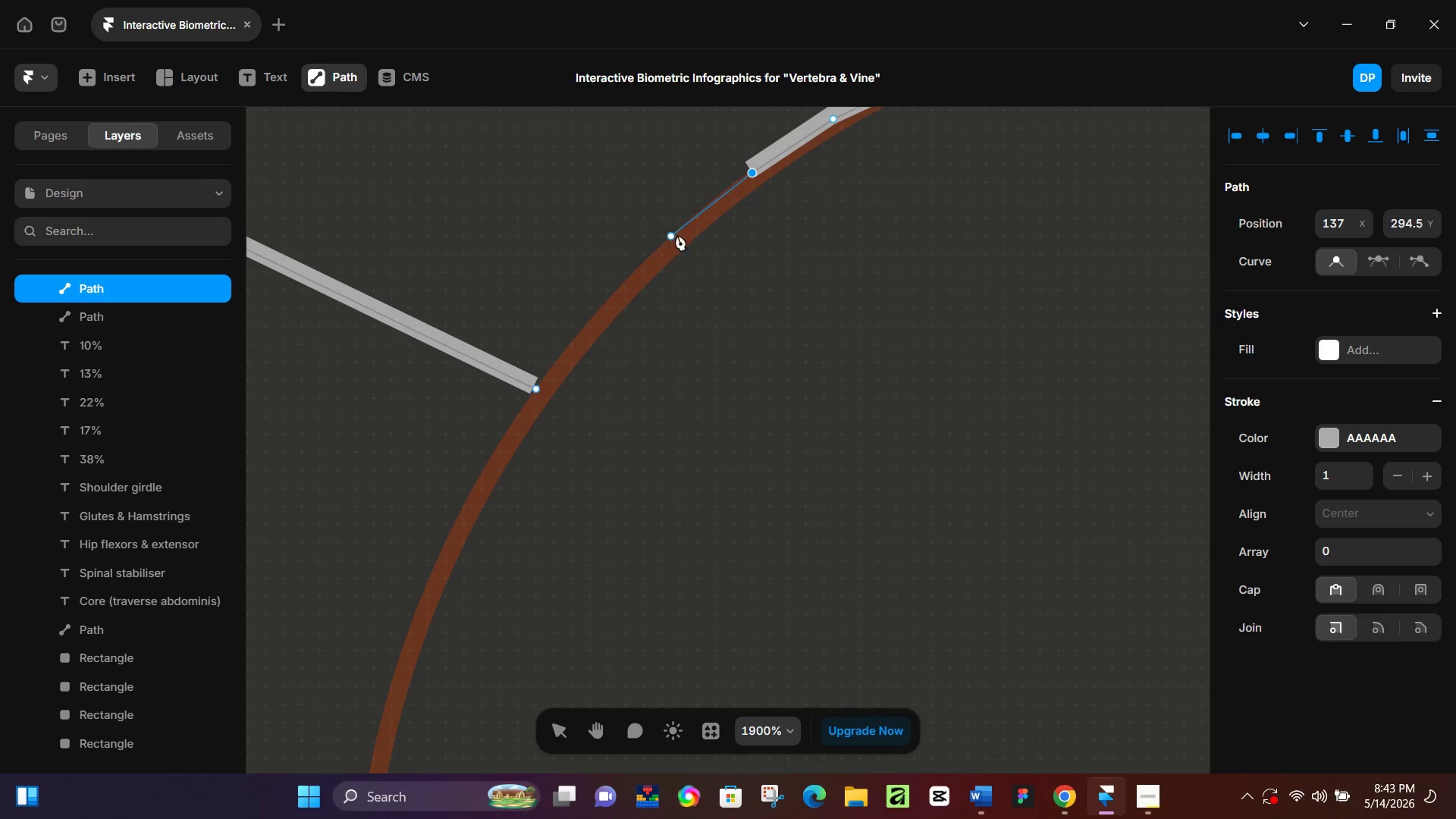 
left_click([679, 235])
 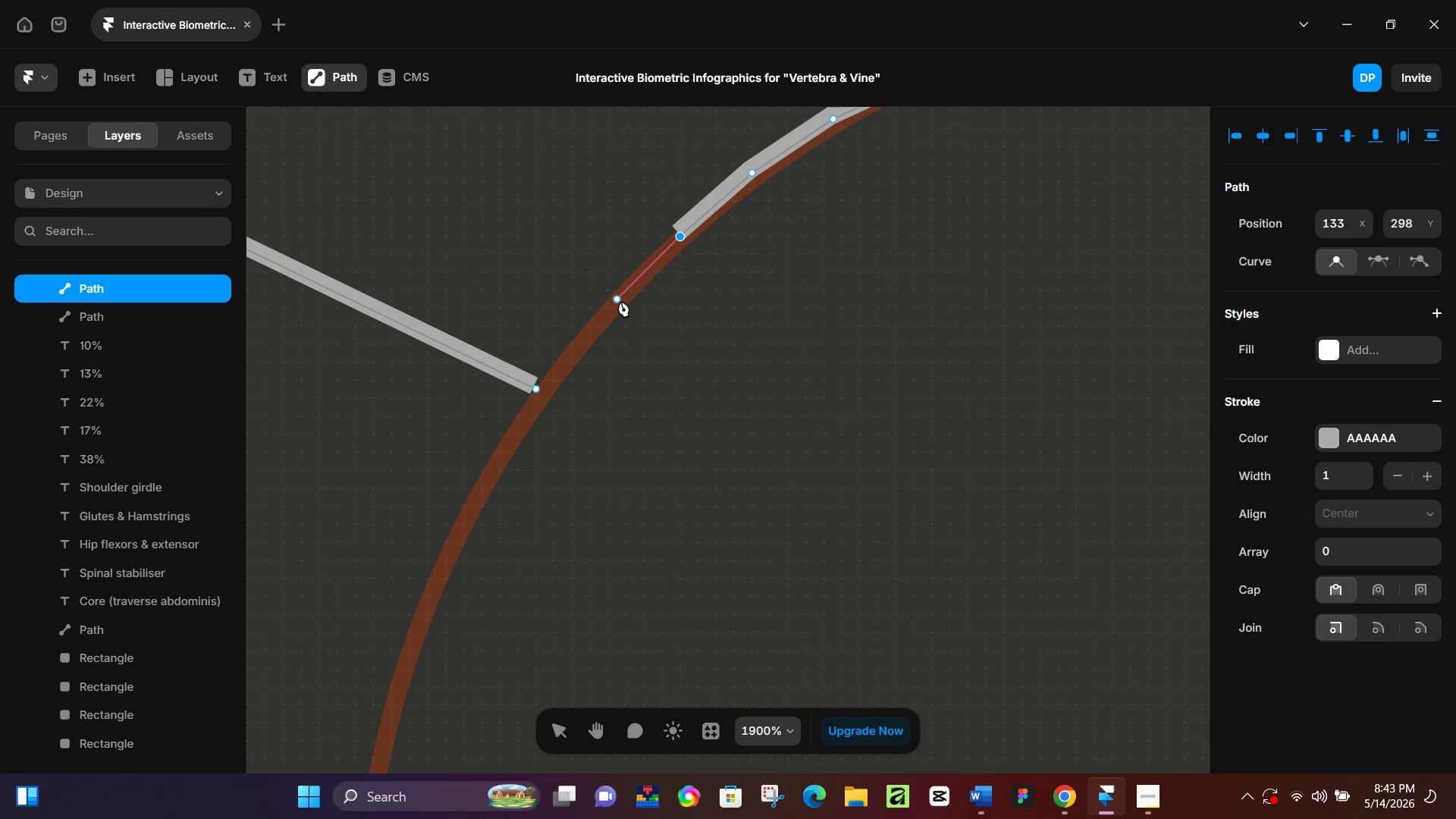 
left_click([620, 300])
 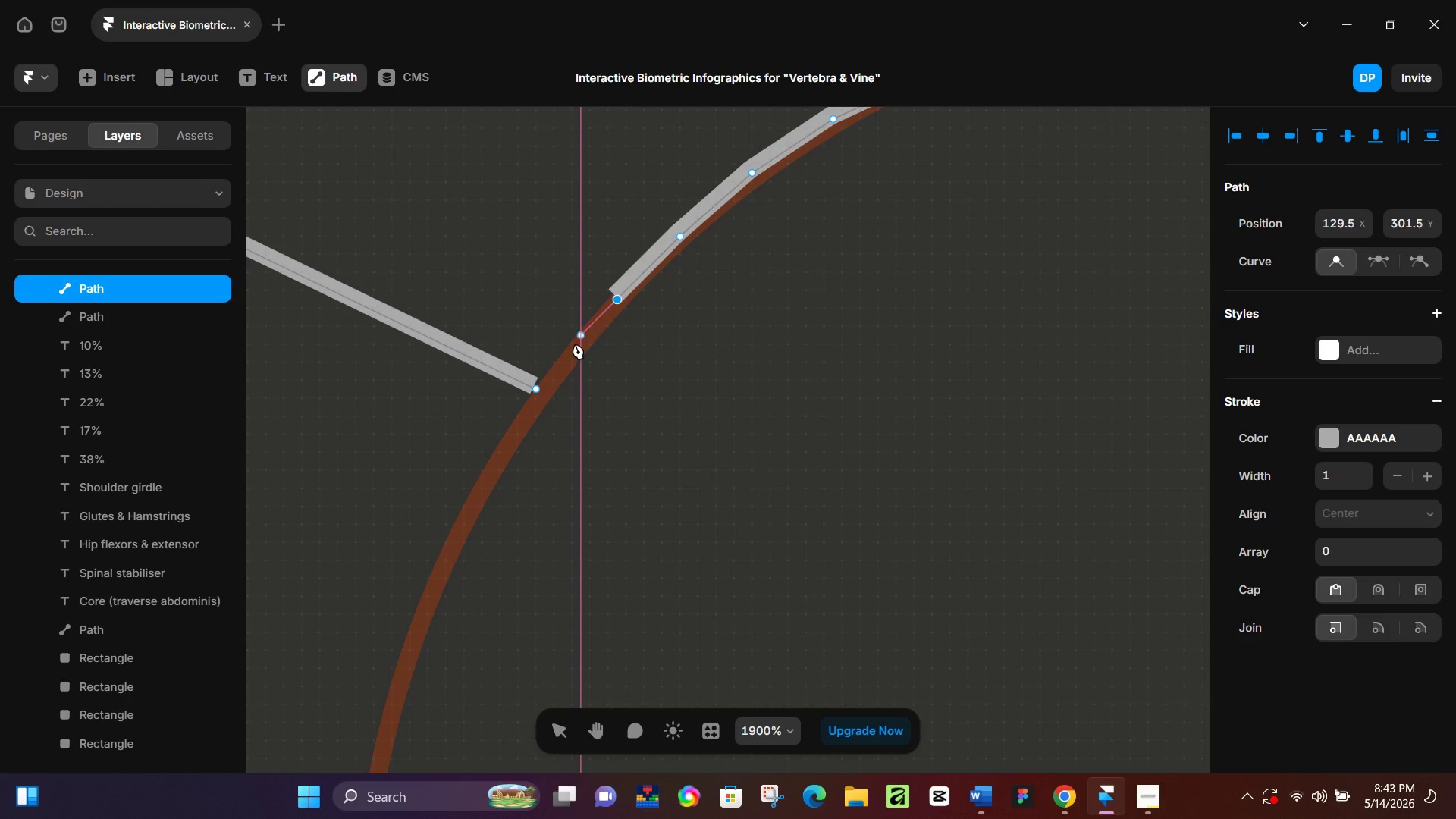 
left_click([575, 344])
 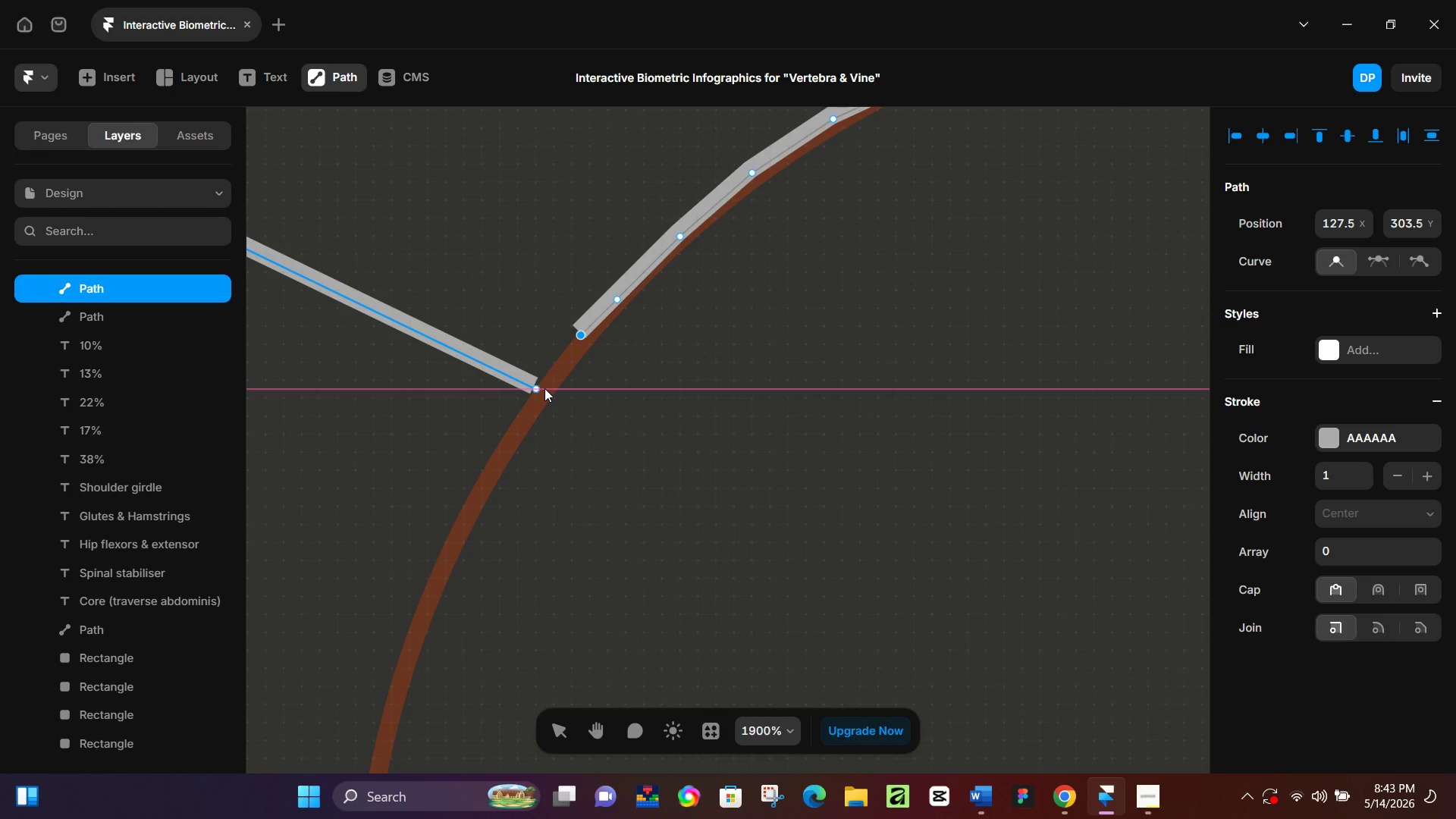 
left_click([538, 386])
 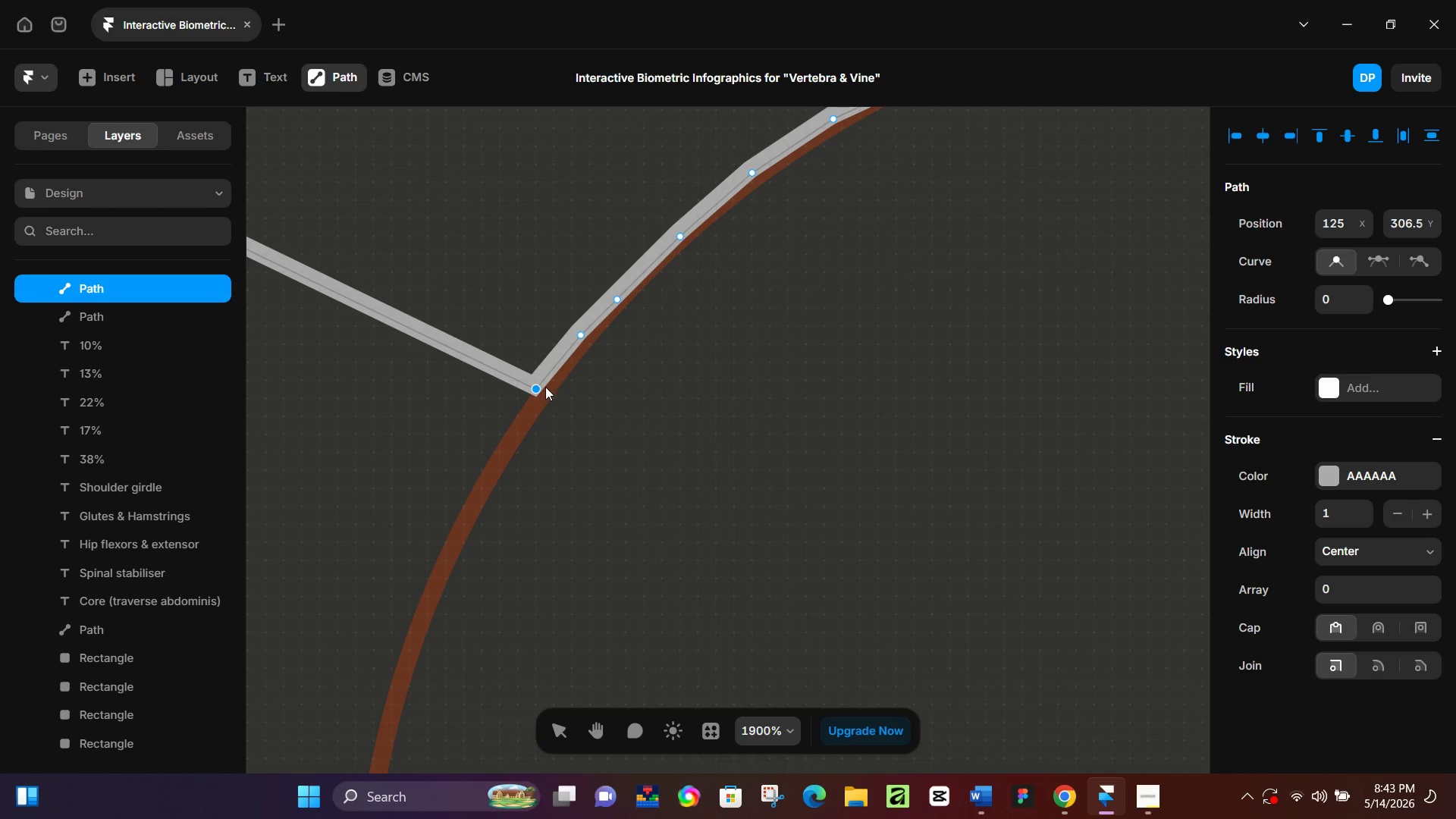 
key(Control+Z)
 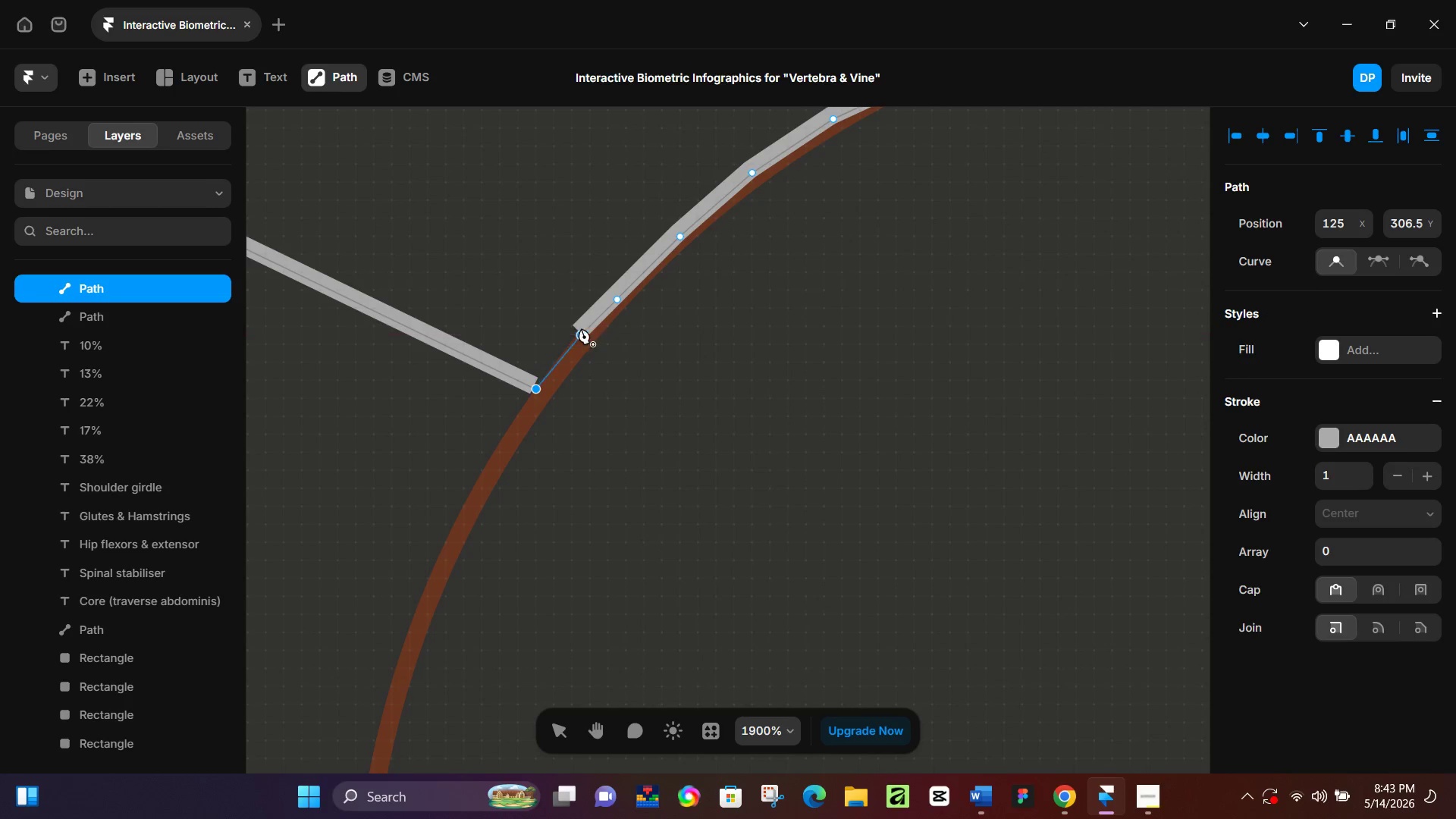 
left_click([583, 331])
 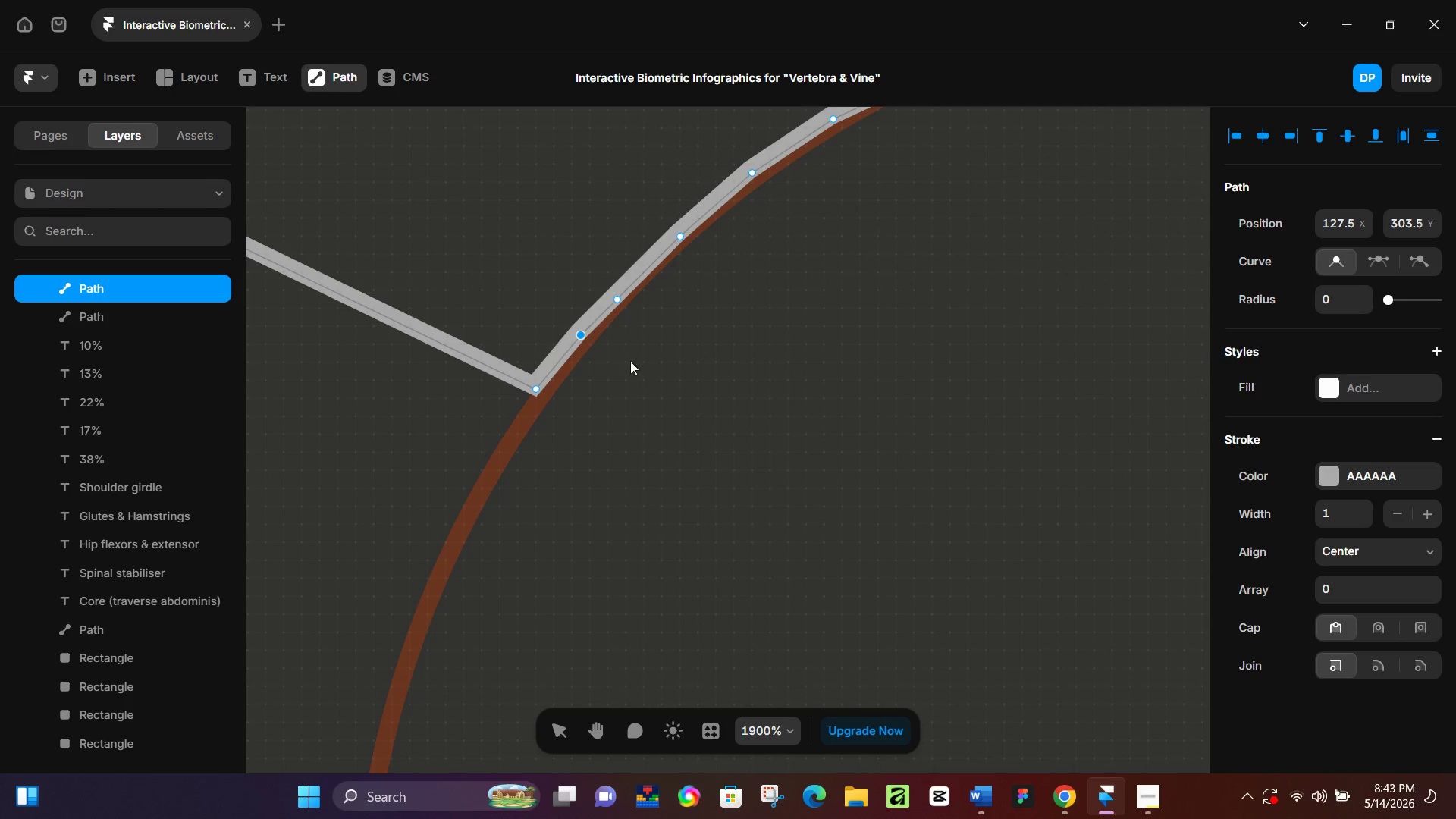 
hold_key(key=ControlLeft, duration=0.91)
scroll: coordinate [608, 274], scroll_direction: down, amount: 12.0
 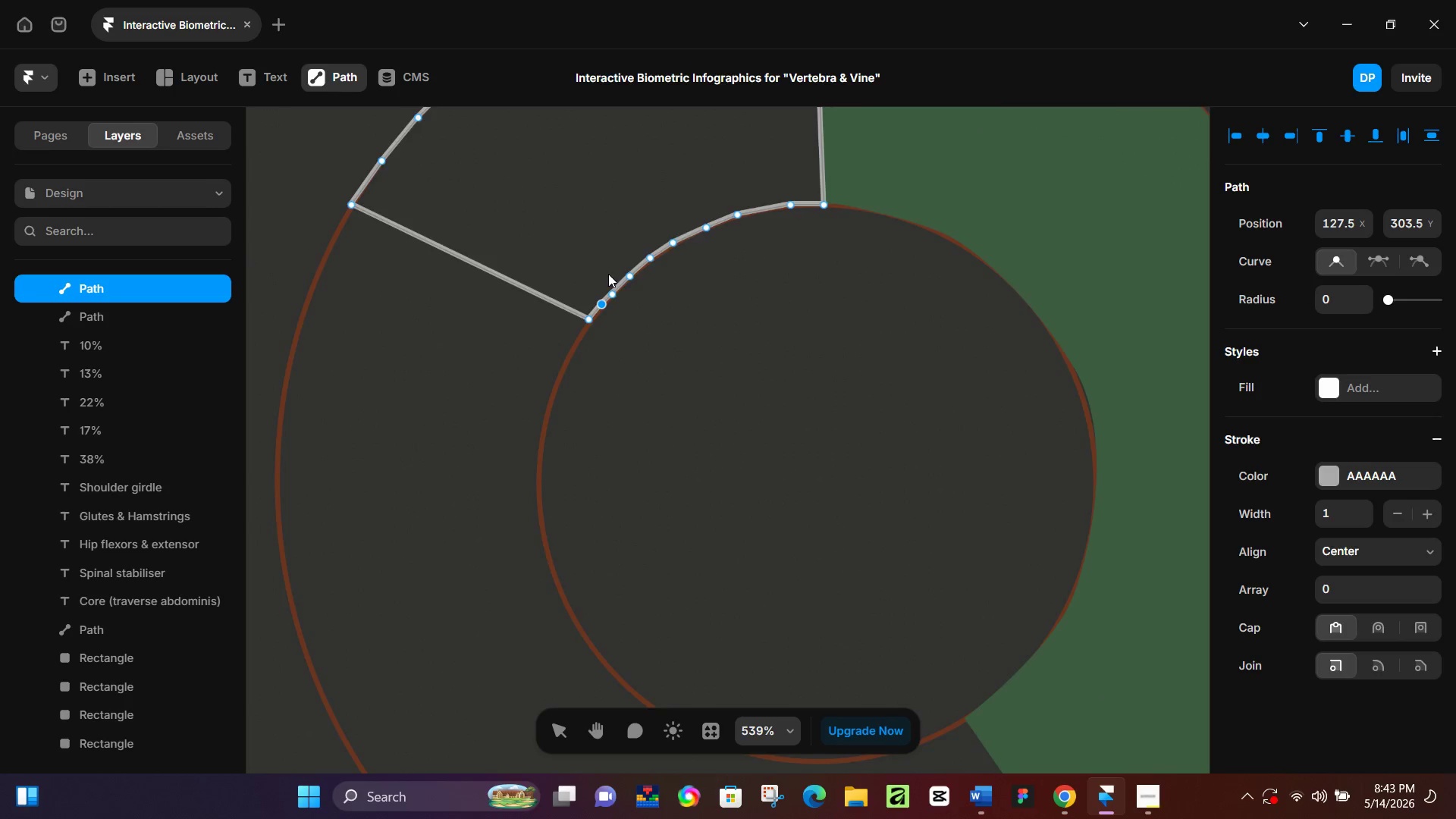 
hold_key(key=ControlLeft, duration=0.39)
scroll: coordinate [607, 275], scroll_direction: down, amount: 13.0
 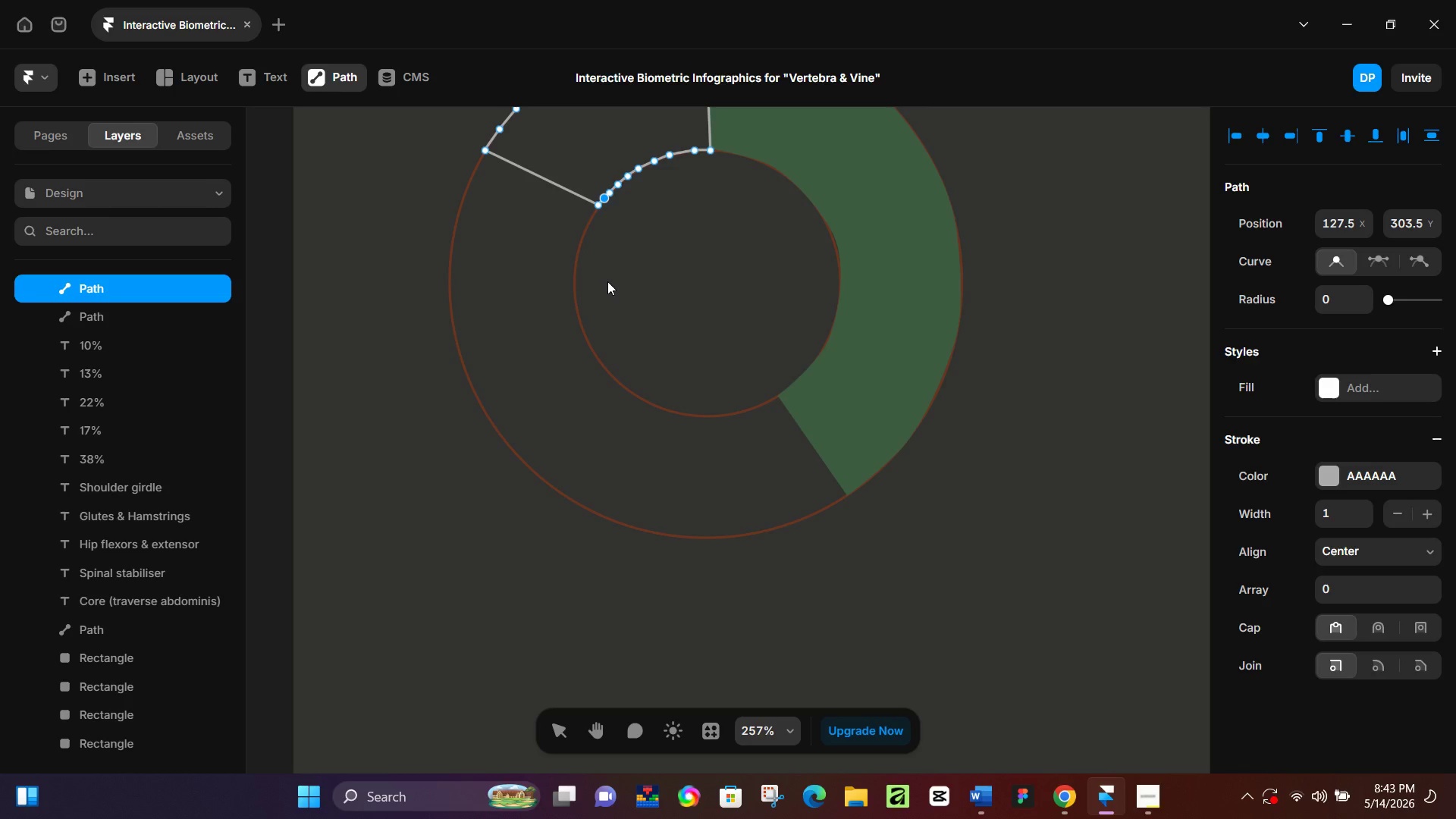 
wait(14.05)
 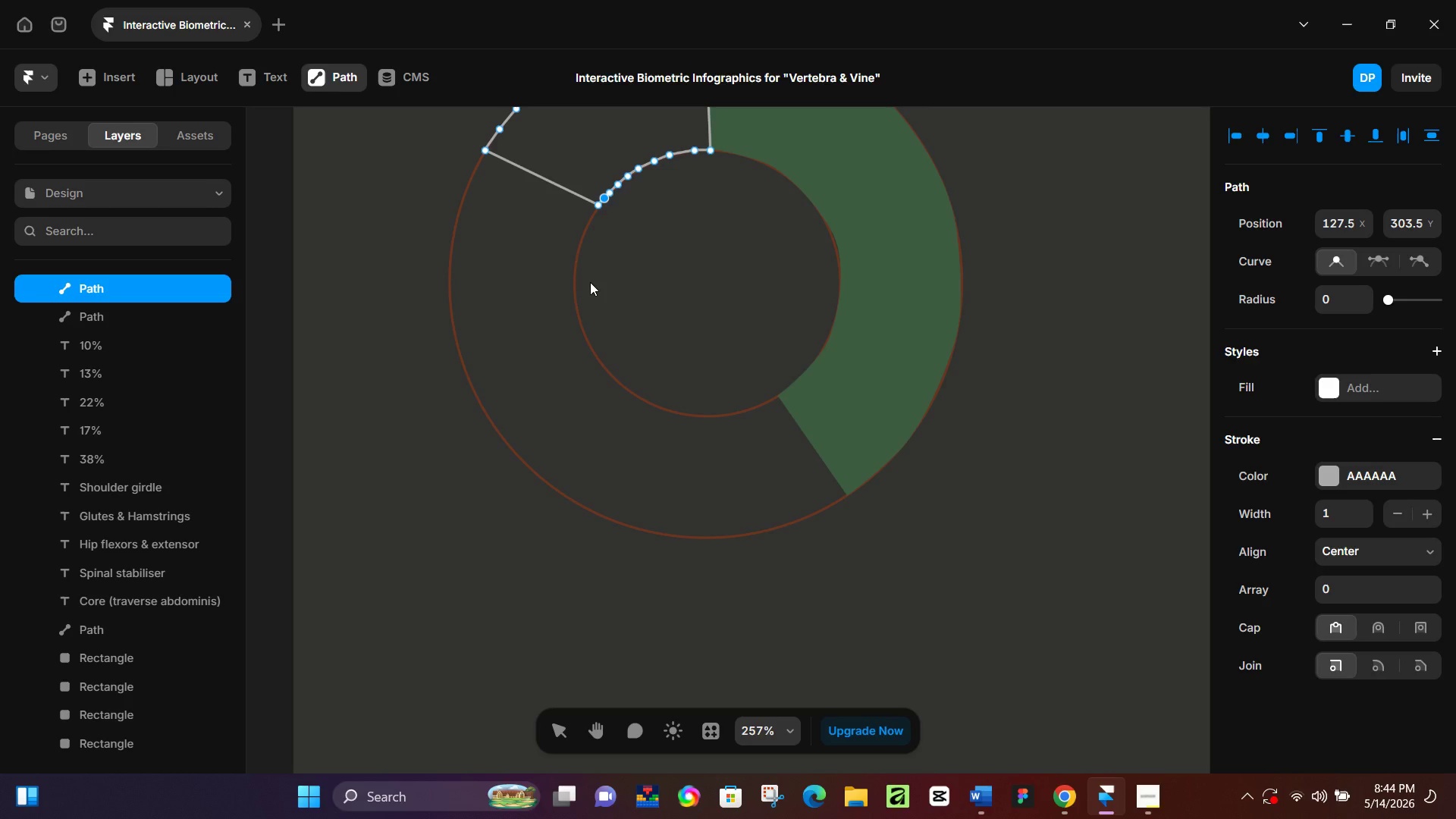 
scroll: coordinate [551, 270], scroll_direction: up, amount: 5.0
 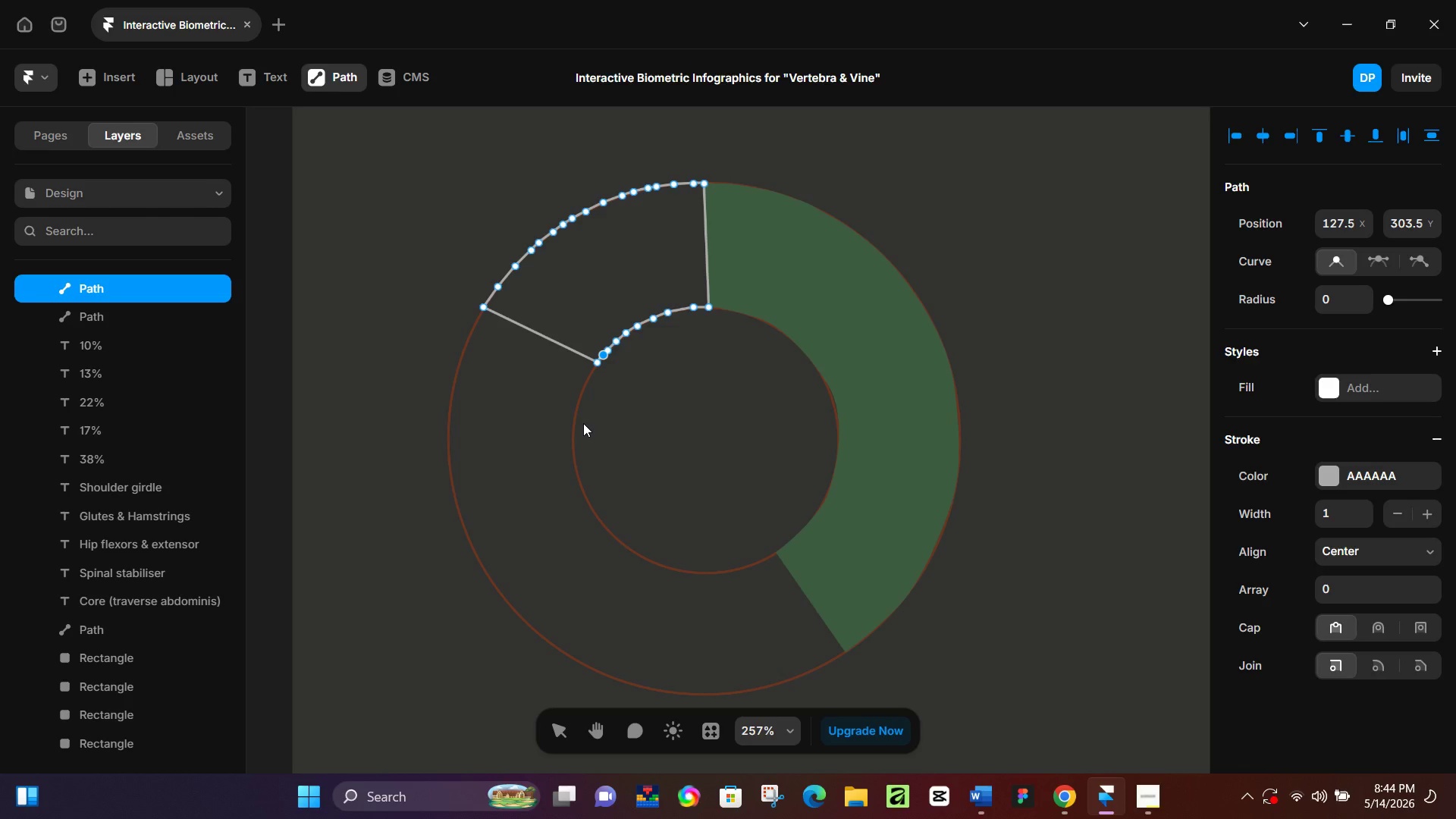 
wait(47.13)
 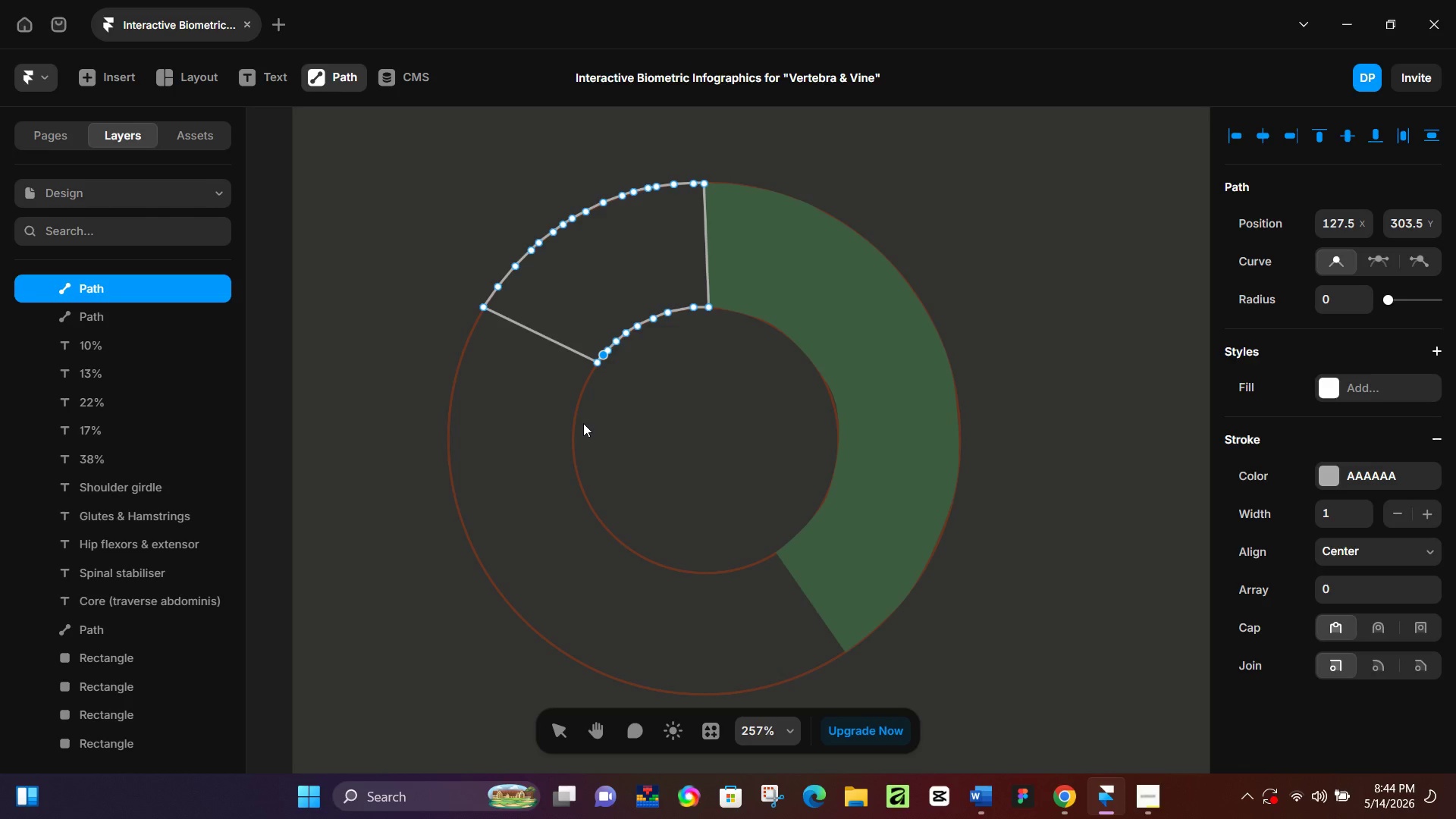 
left_click([661, 410])
 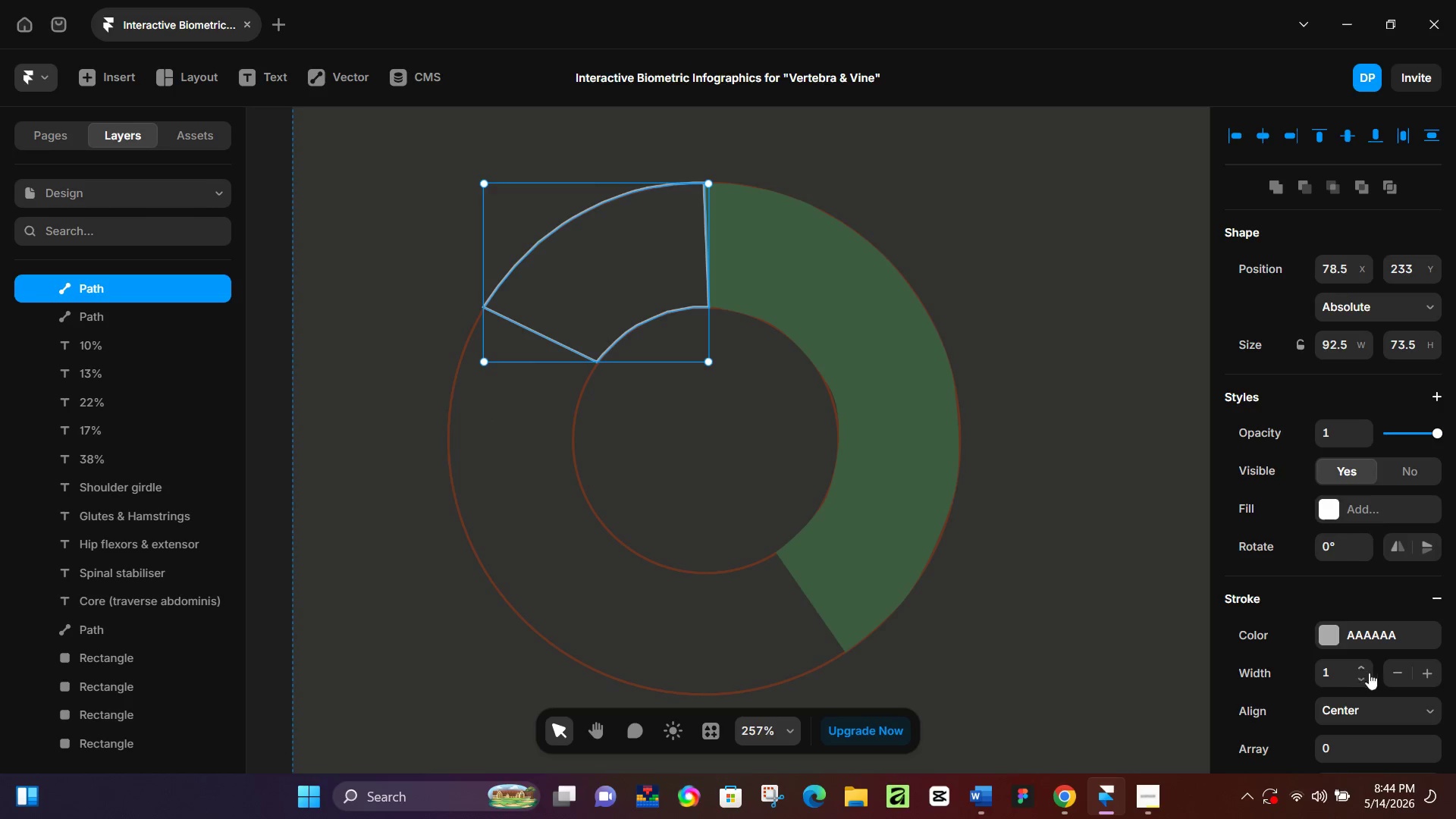 
left_click([1437, 598])
 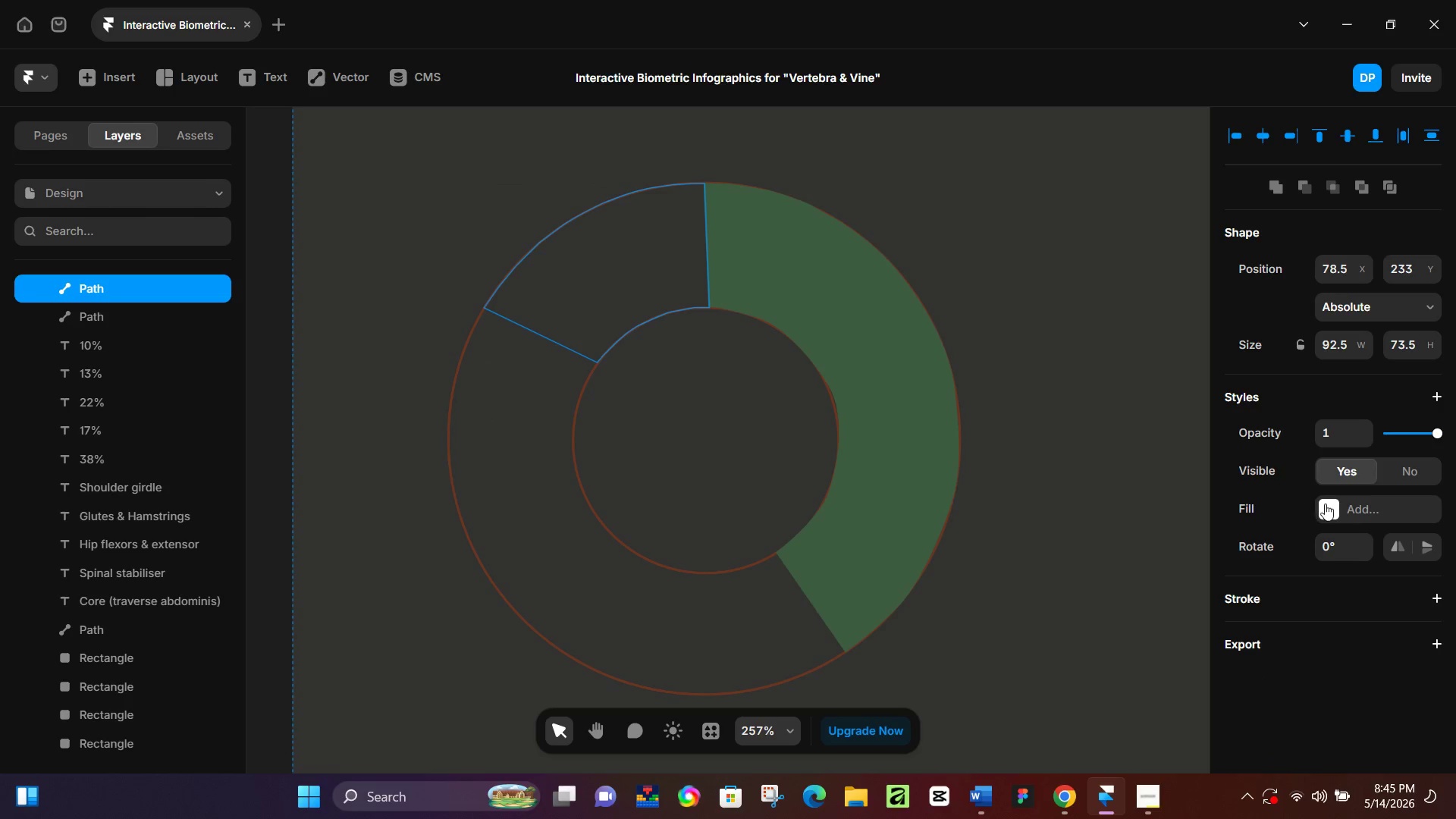 
left_click([1325, 504])
 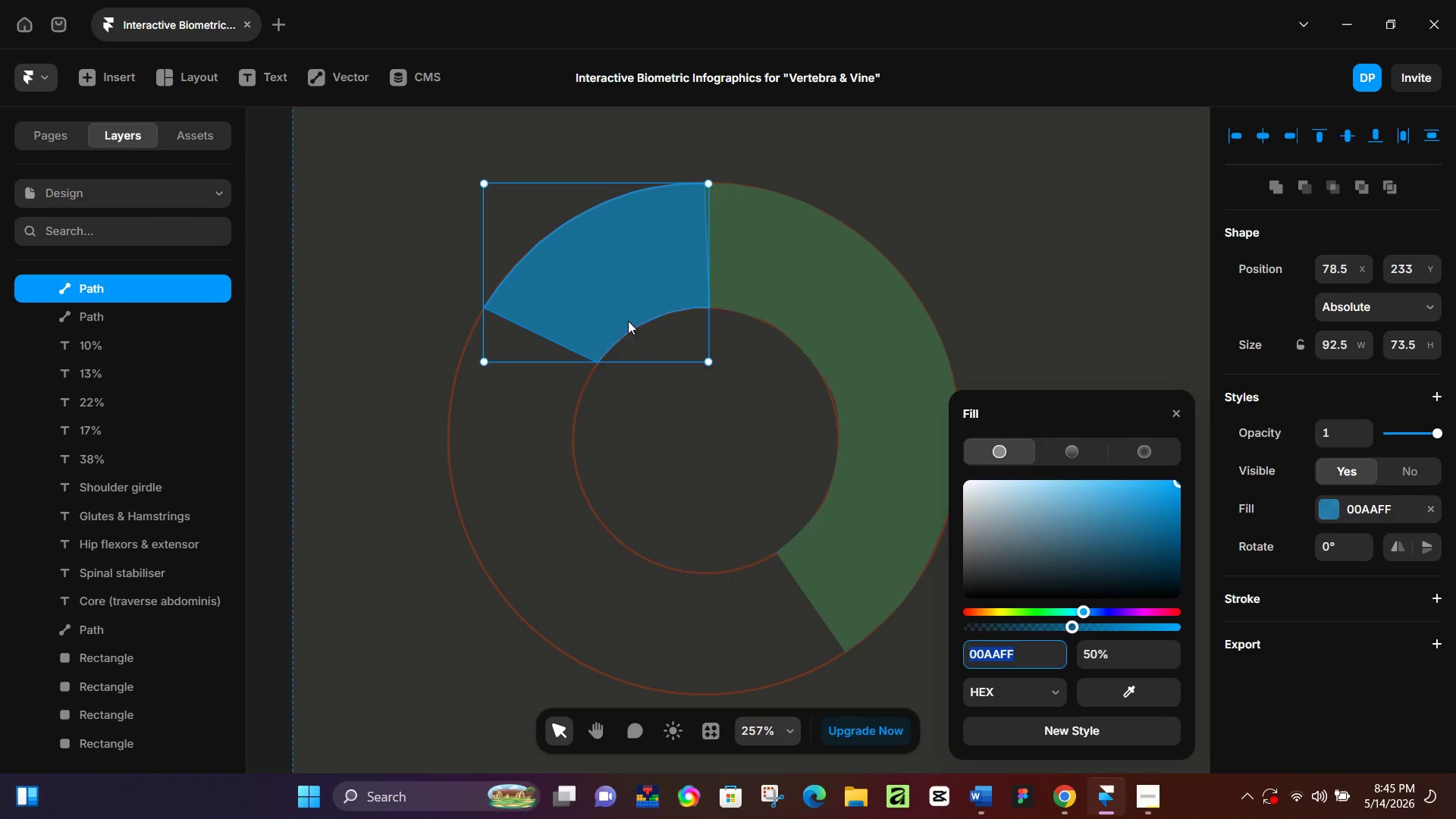 
hold_key(key=ControlLeft, duration=0.33)
 